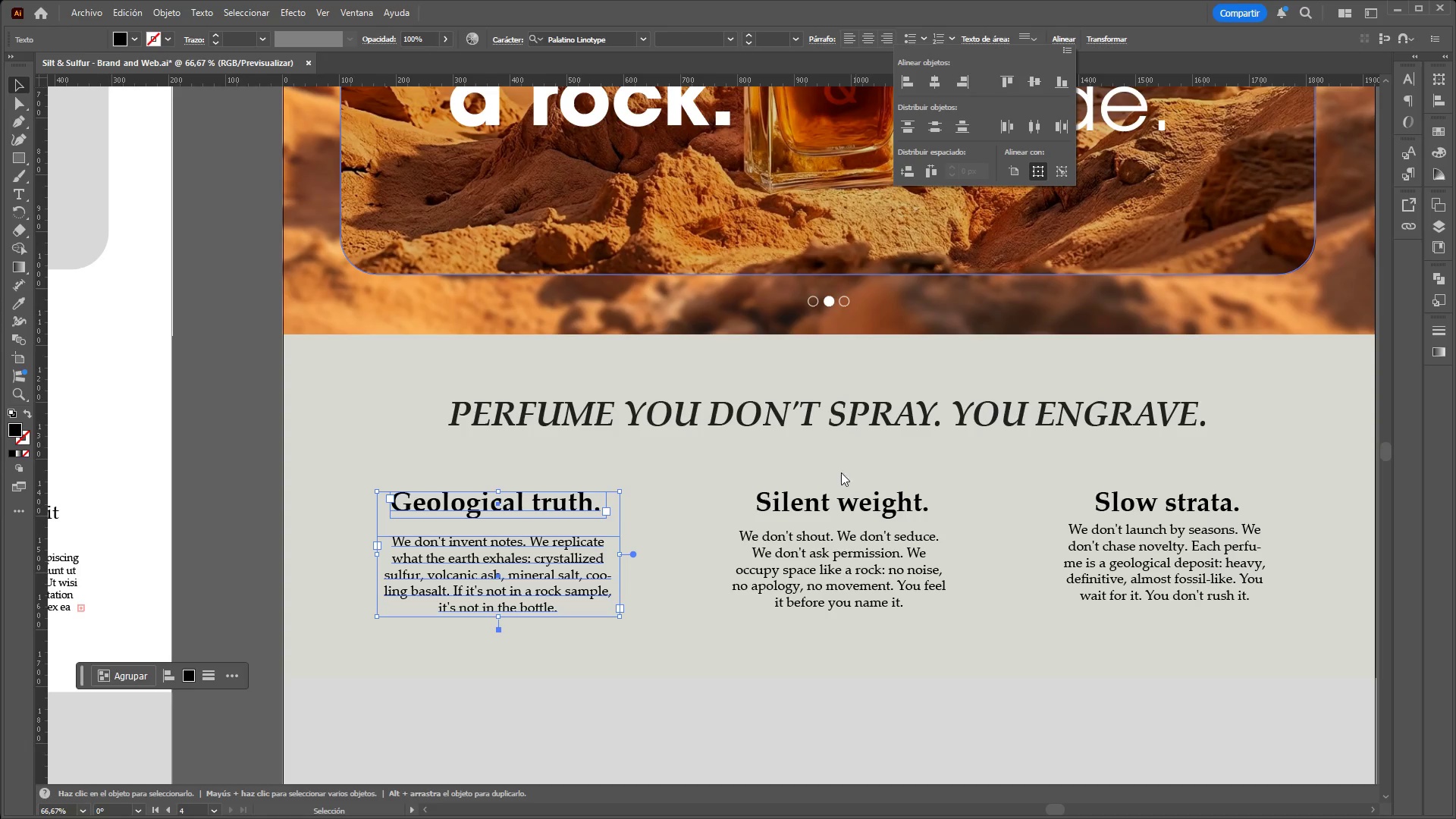 
left_click([830, 501])
 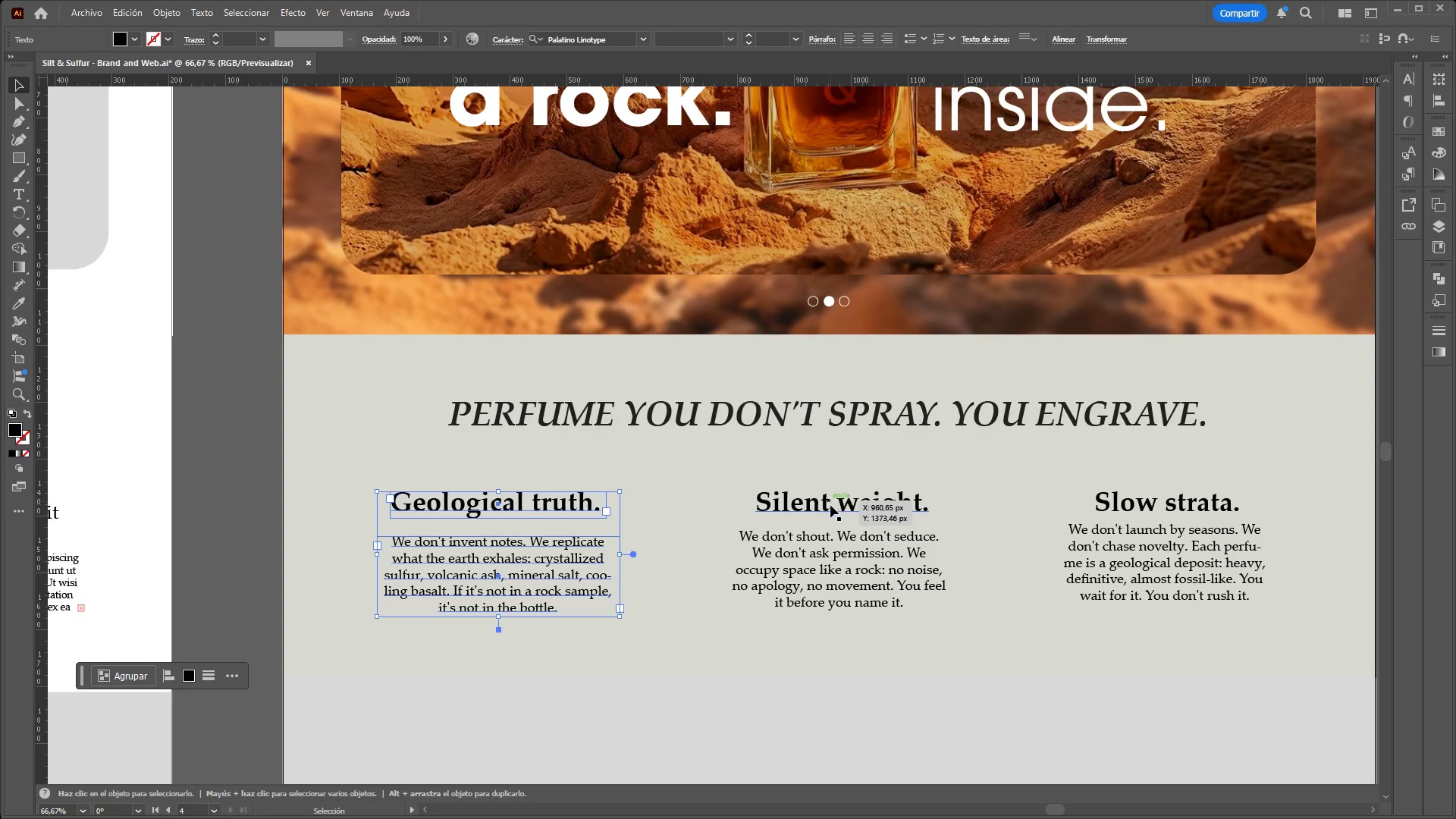 
left_click([829, 508])
 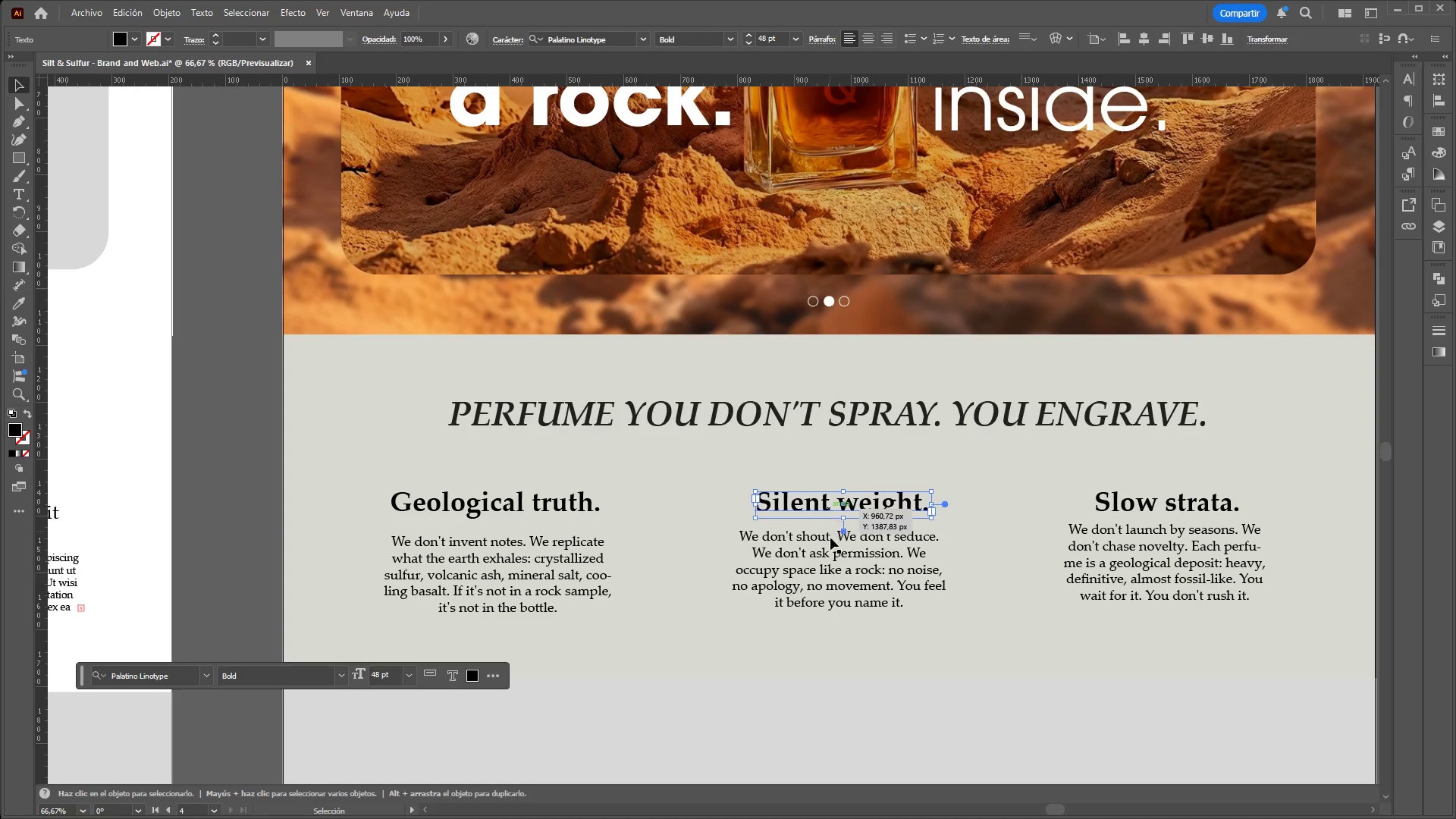 
hold_key(key=ShiftLeft, duration=0.55)
left_click([835, 568])
 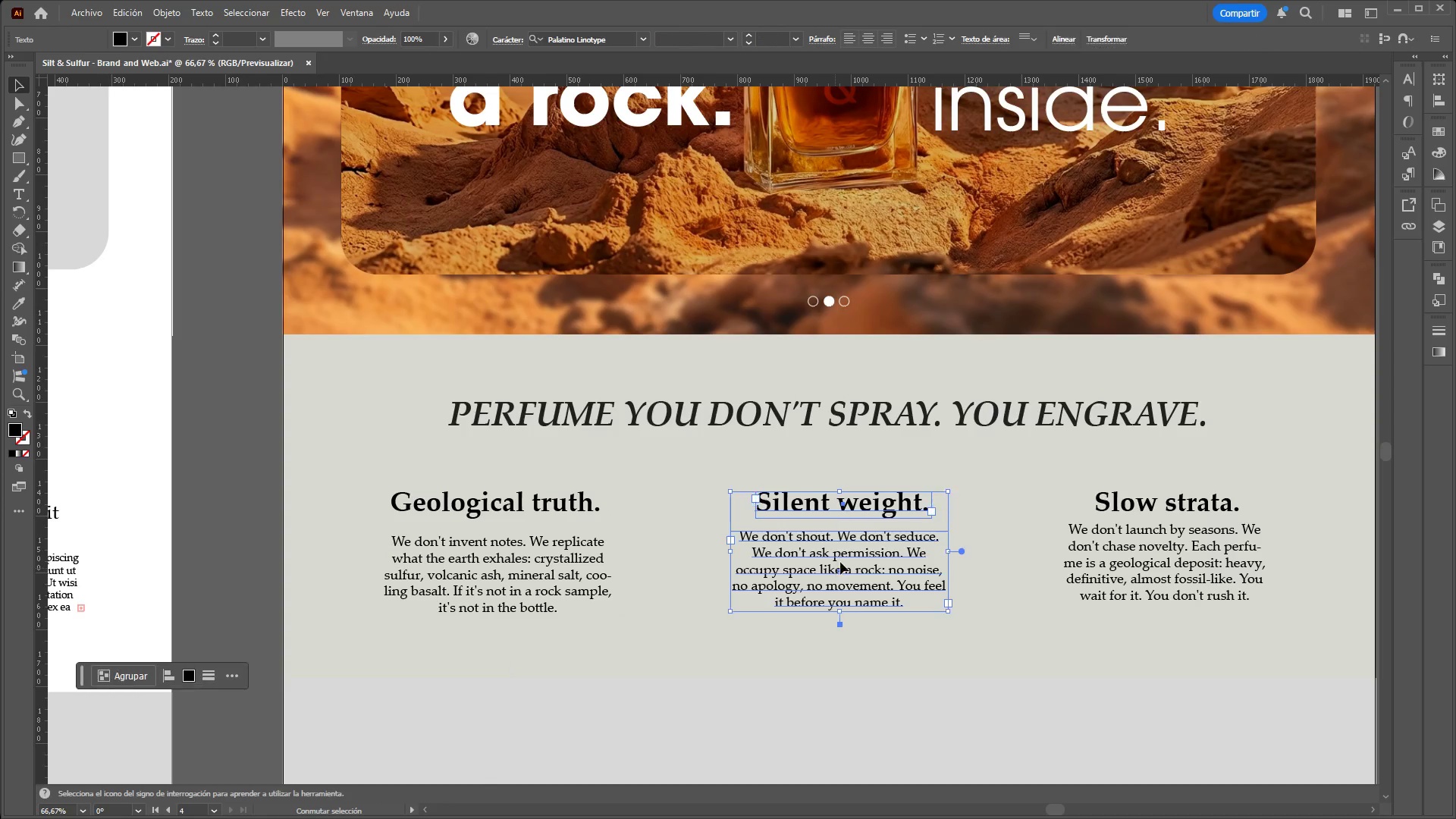 
hold_key(key=ShiftLeft, duration=4.26)
left_click([936, 87])
 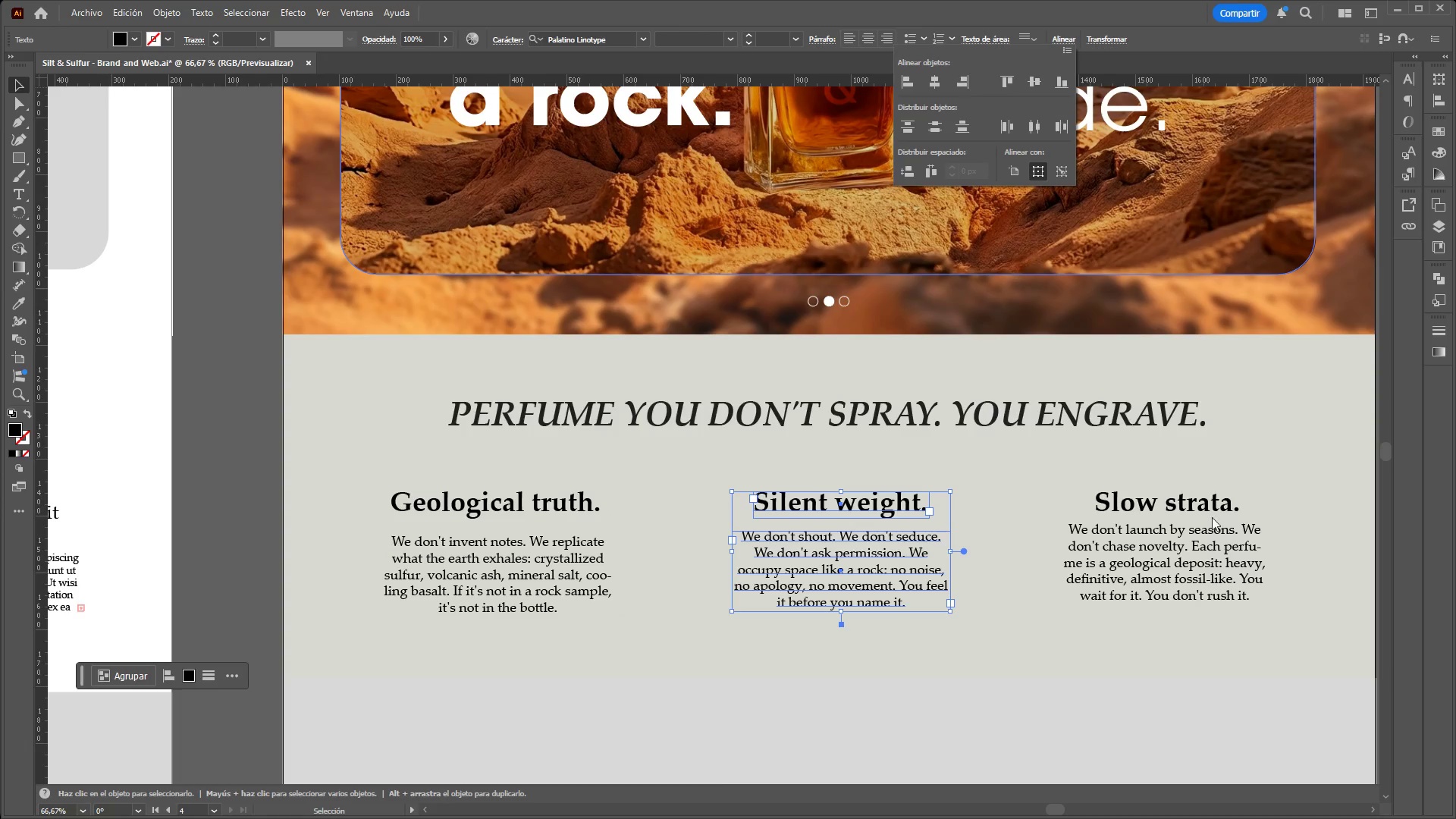 
left_click([1203, 508])
 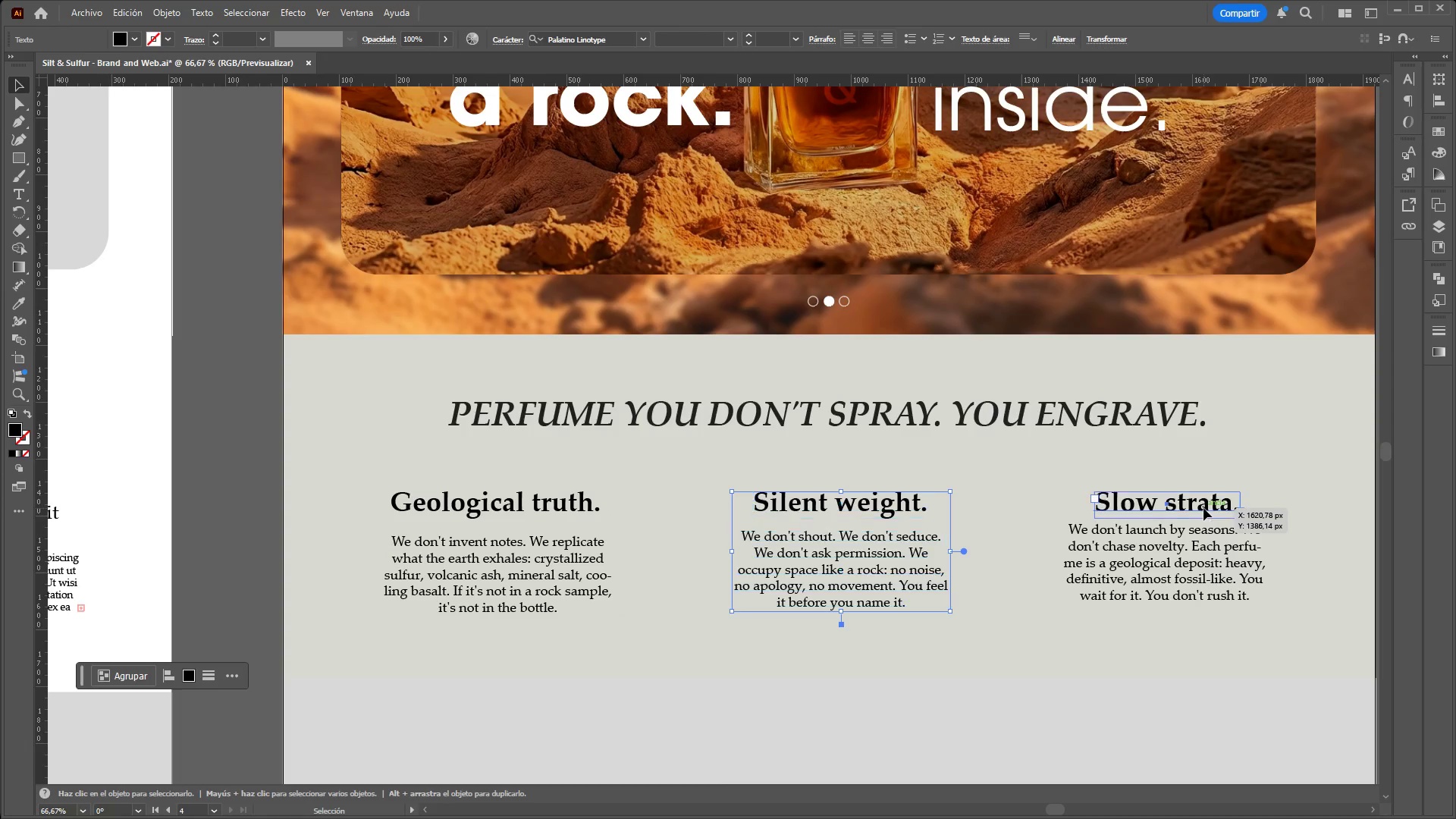 
left_click([1203, 508])
 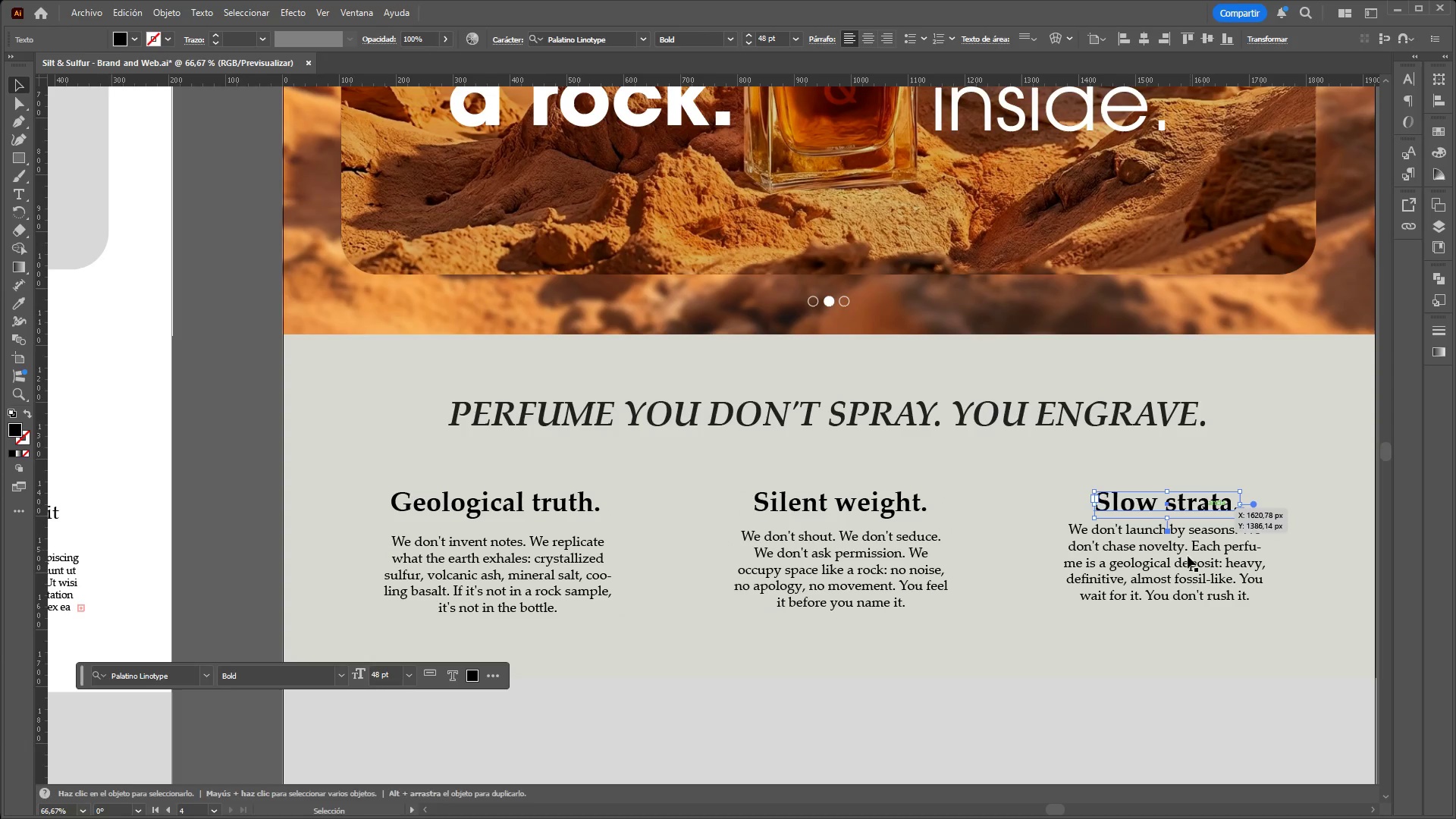 
hold_key(key=ShiftLeft, duration=0.62)
left_click([1188, 559])
 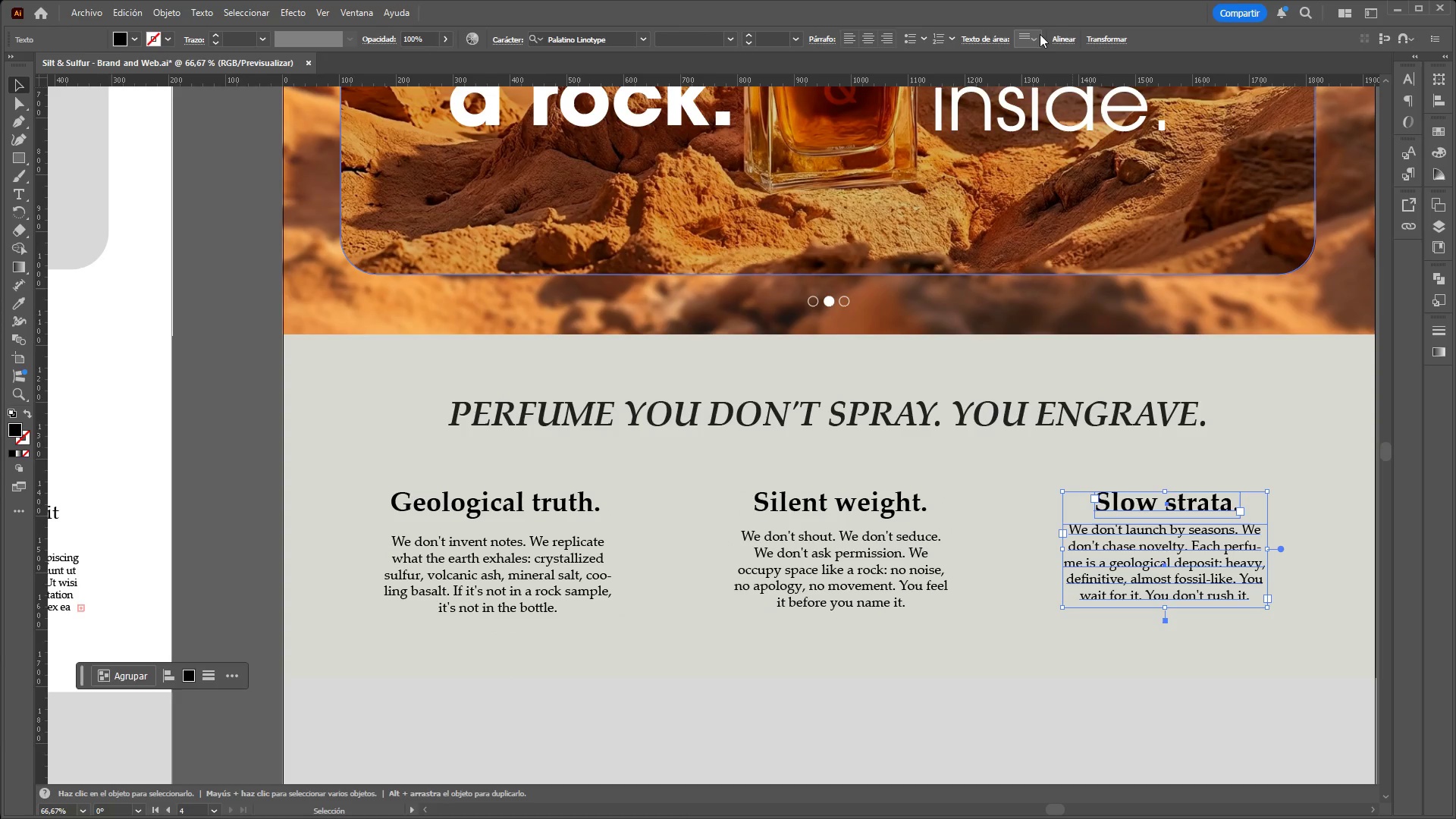 
left_click([1062, 39])
 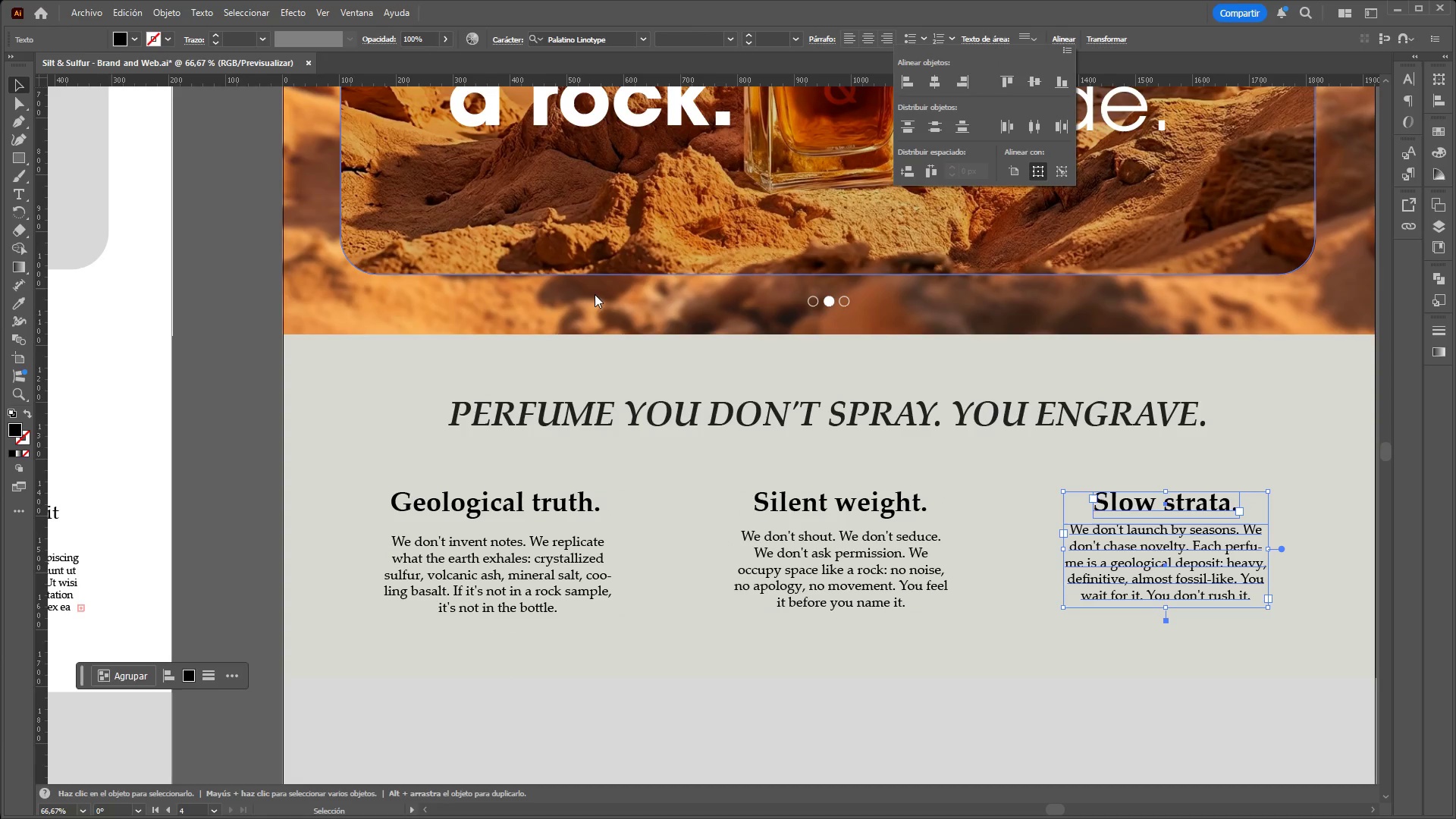 
double_click([253, 425])
 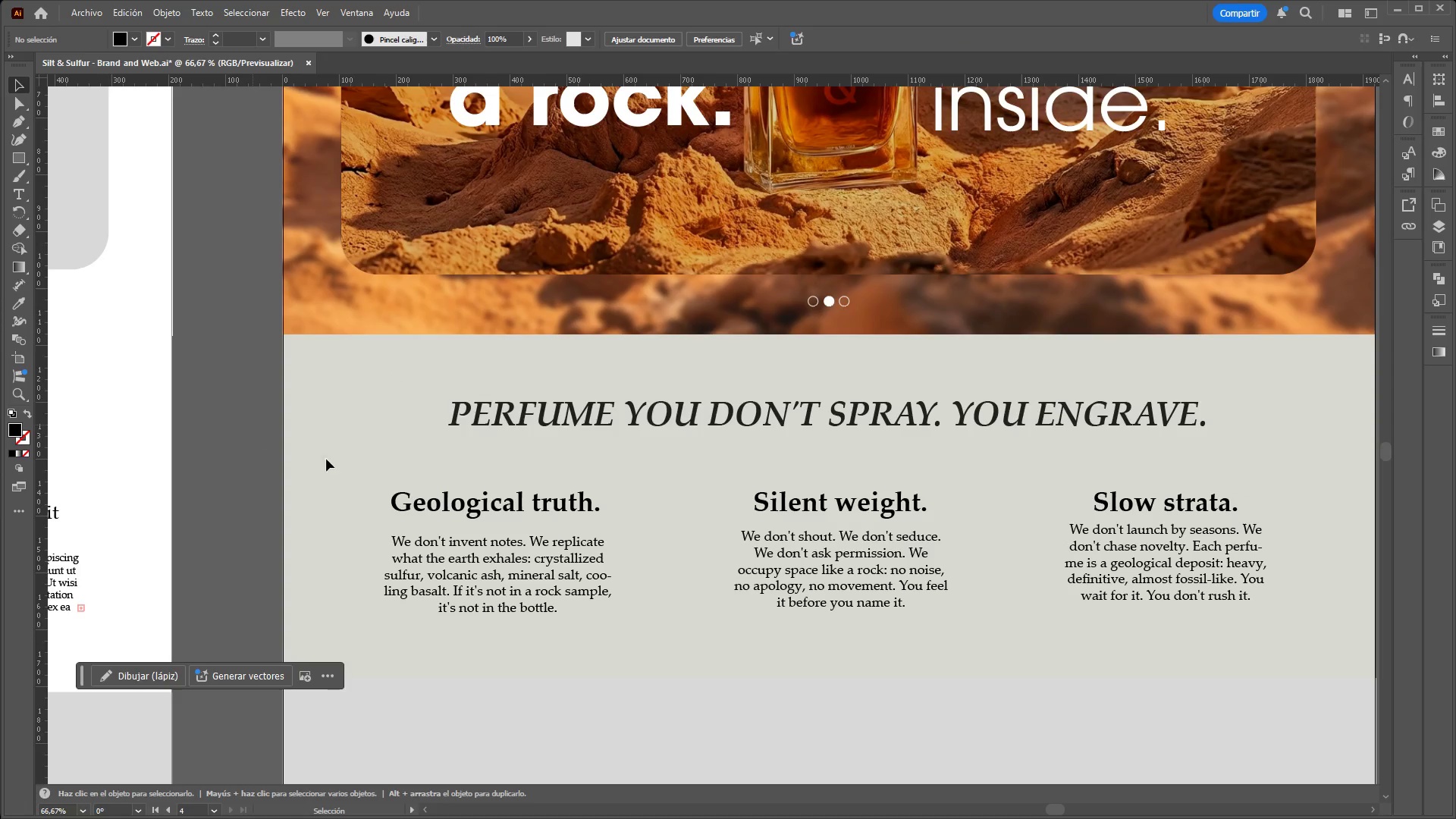 
hold_key(key=ControlLeft, duration=0.97)
hold_key(key=AltLeft, duration=0.89)
scroll: coordinate [855, 500], scroll_direction: none, amount: 0.0
 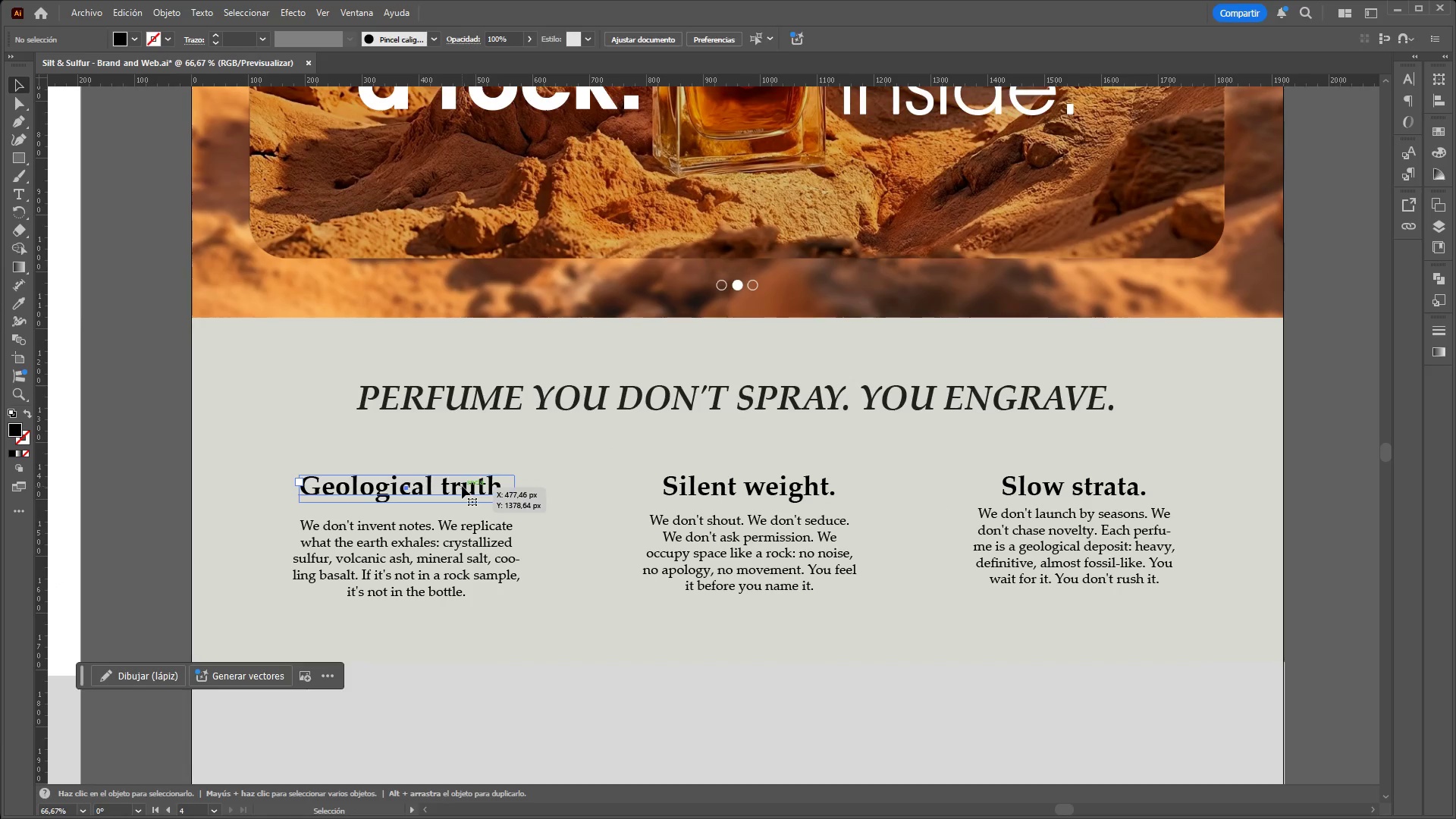 
hold_key(key=ShiftLeft, duration=0.45)
left_click([459, 565])
 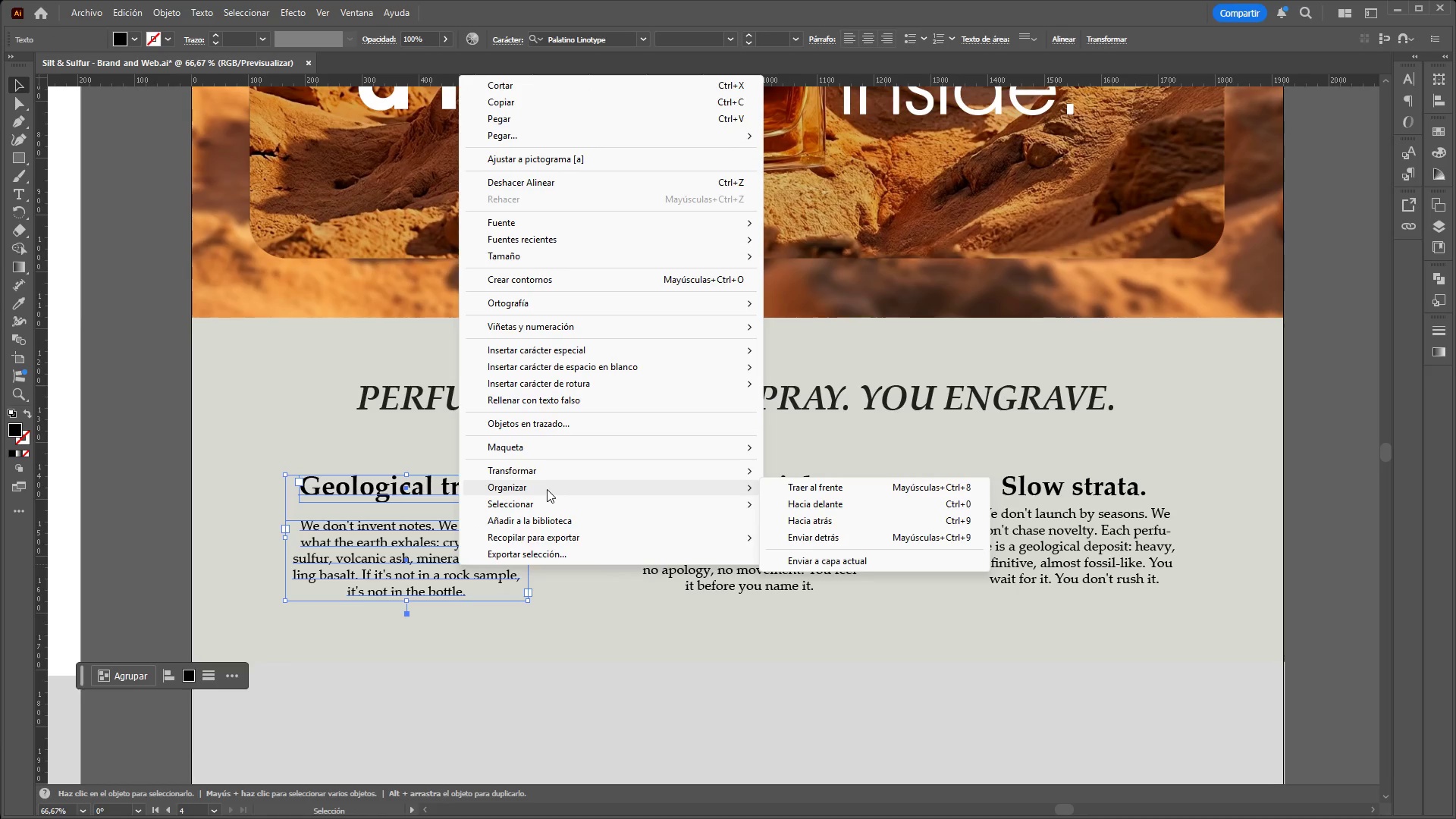 
left_click([157, 18])
 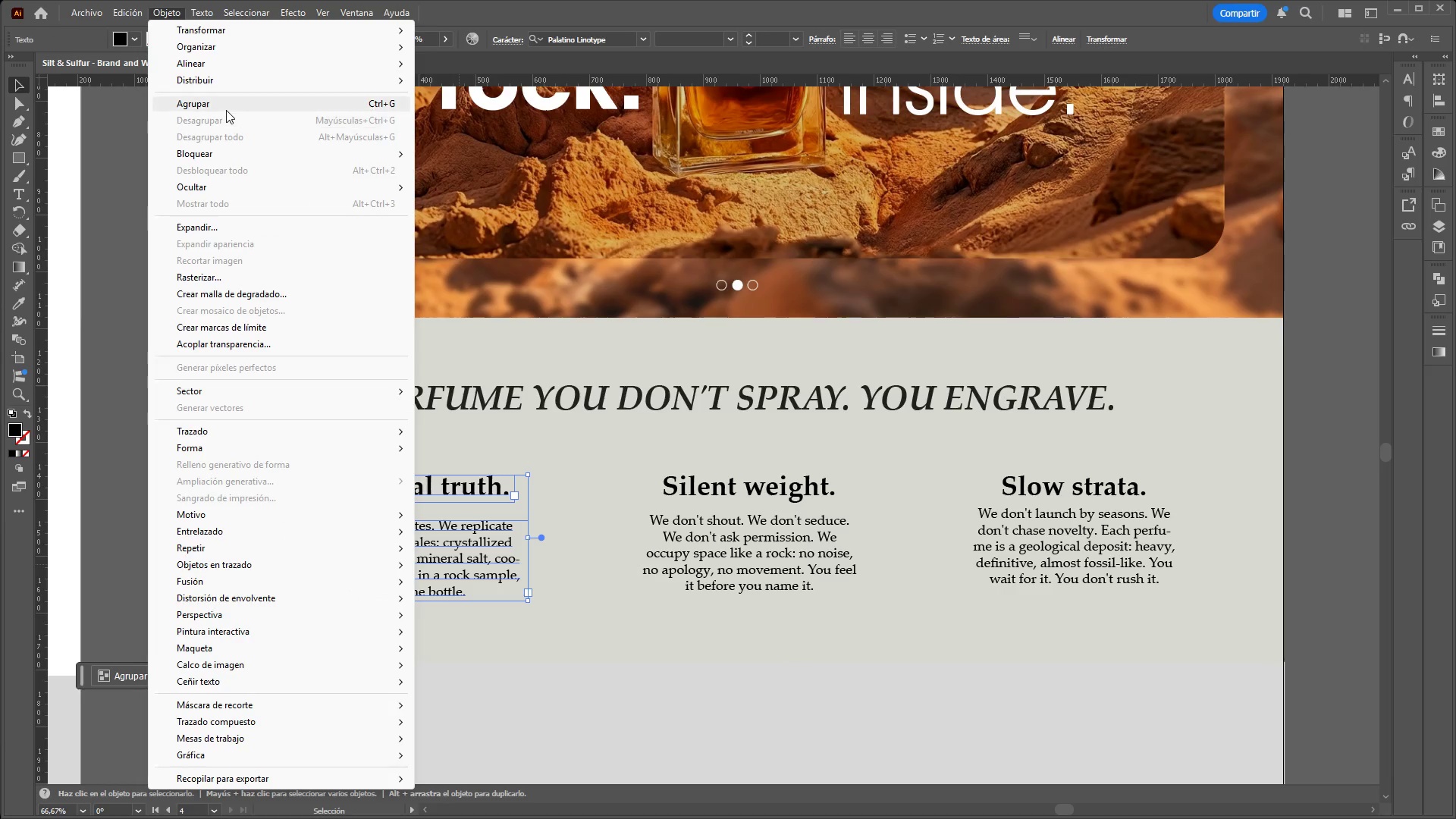 
left_click([226, 107])
 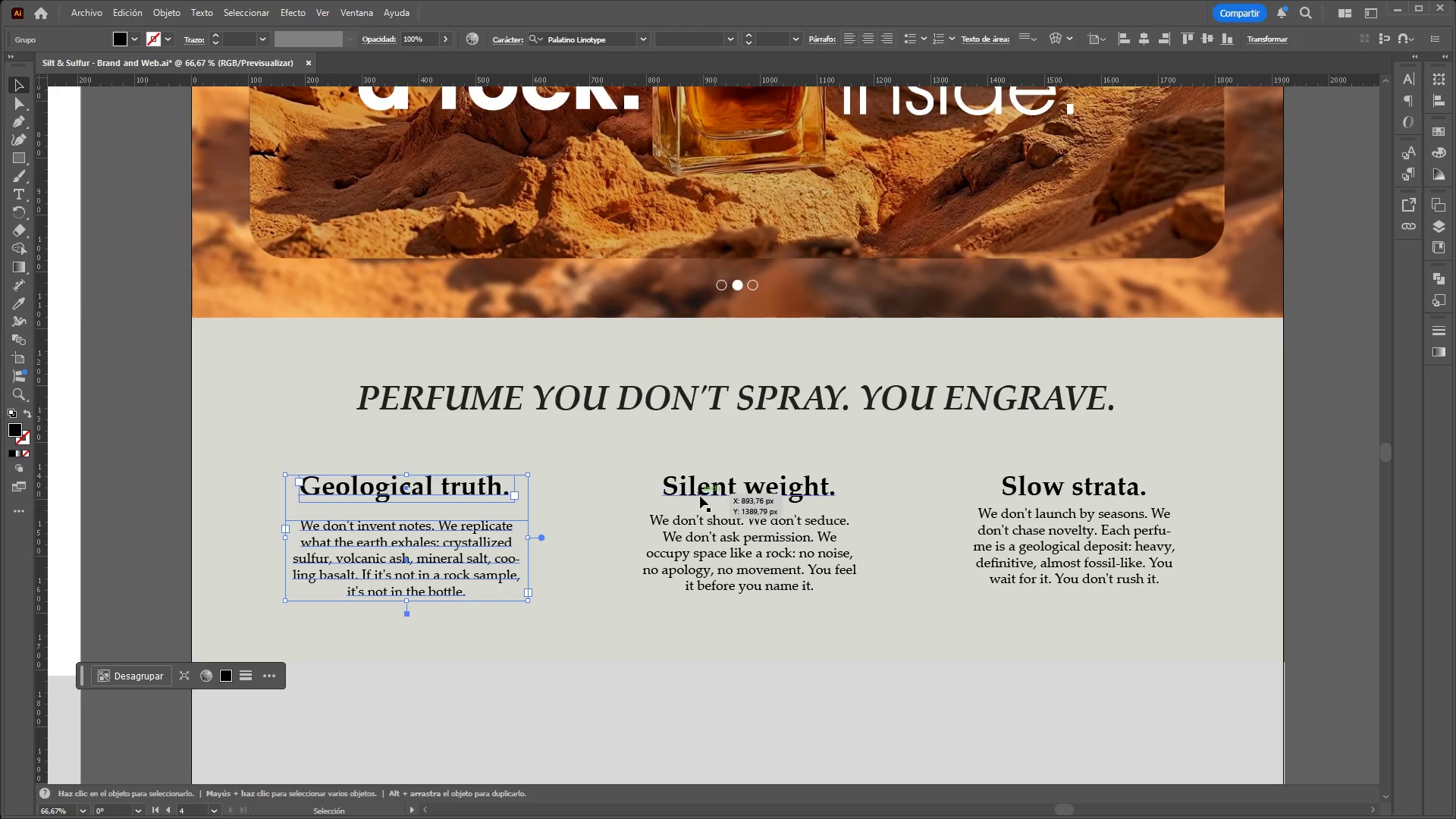 
left_click([704, 491])
 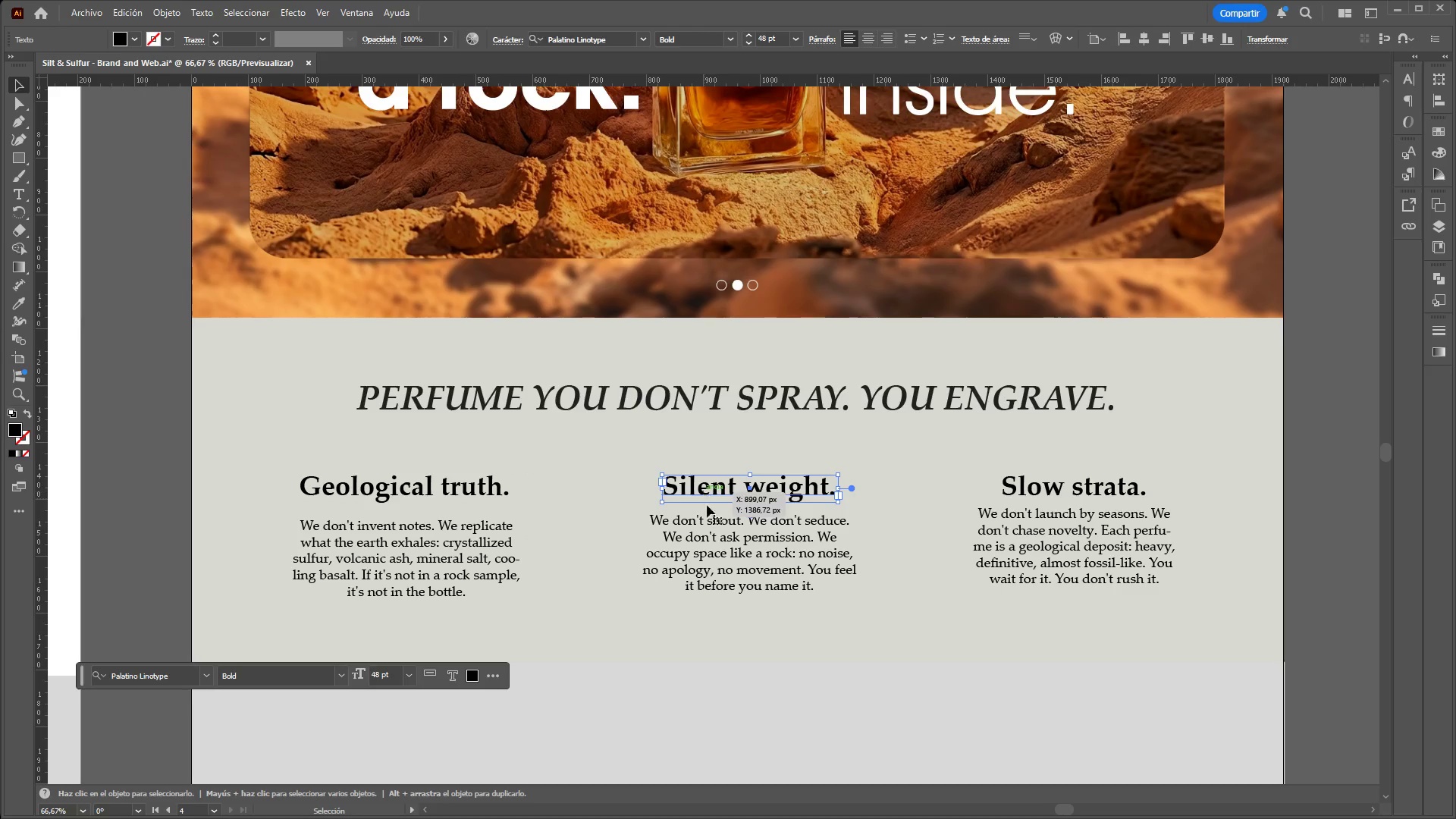 
hold_key(key=ShiftLeft, duration=0.44)
left_click([724, 553])
 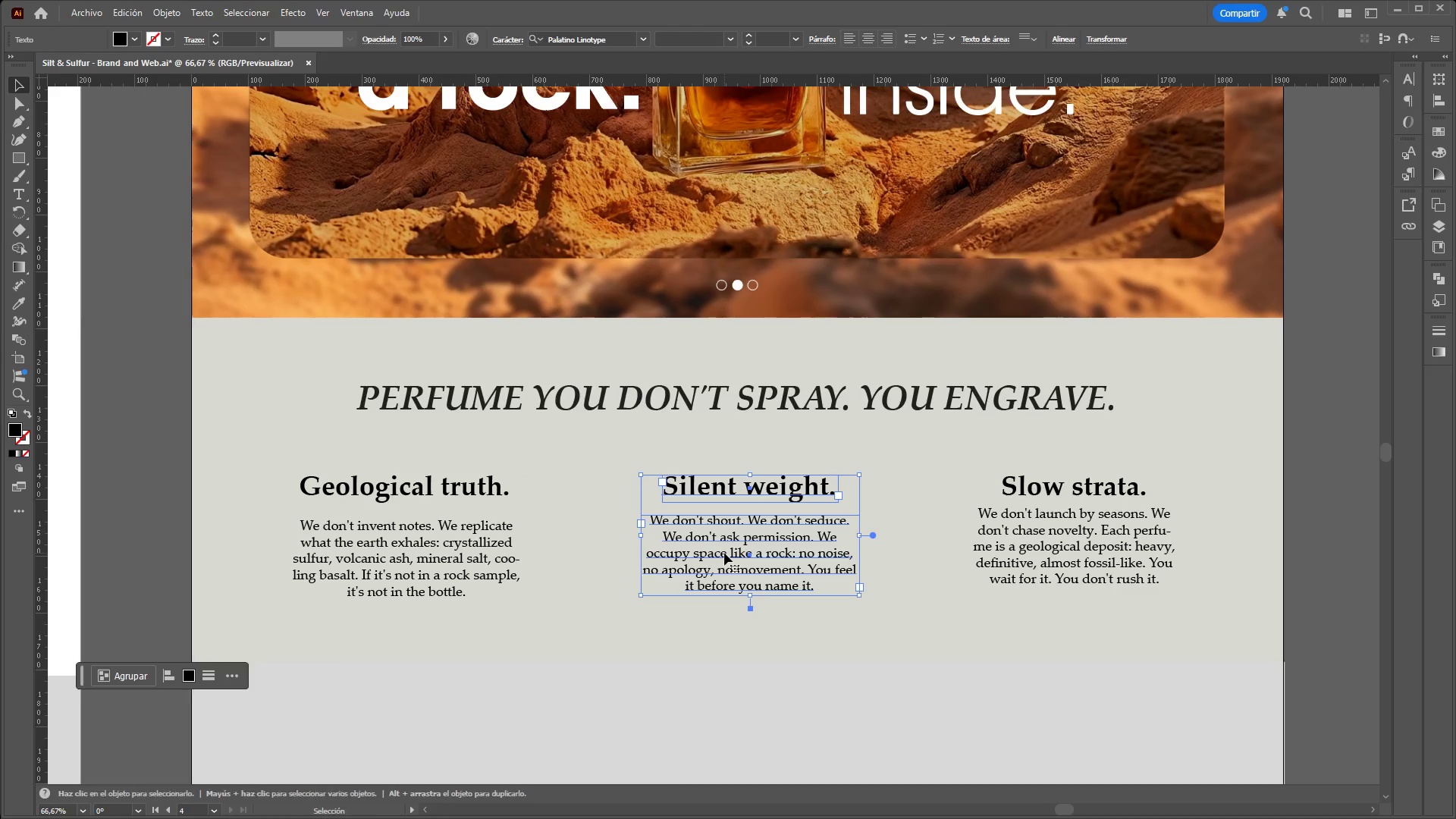 
right_click([724, 553])
 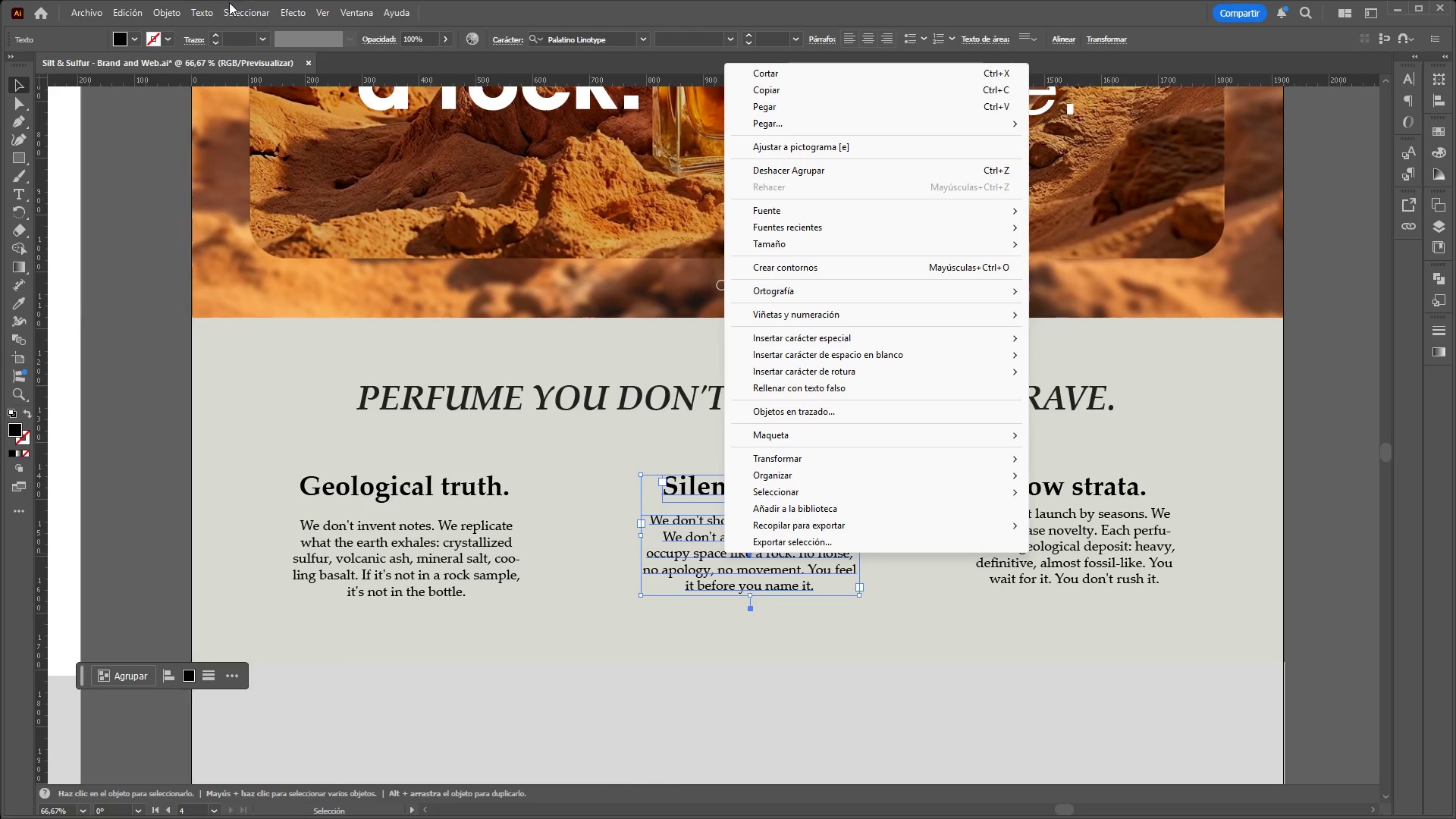 
left_click([158, 10])
 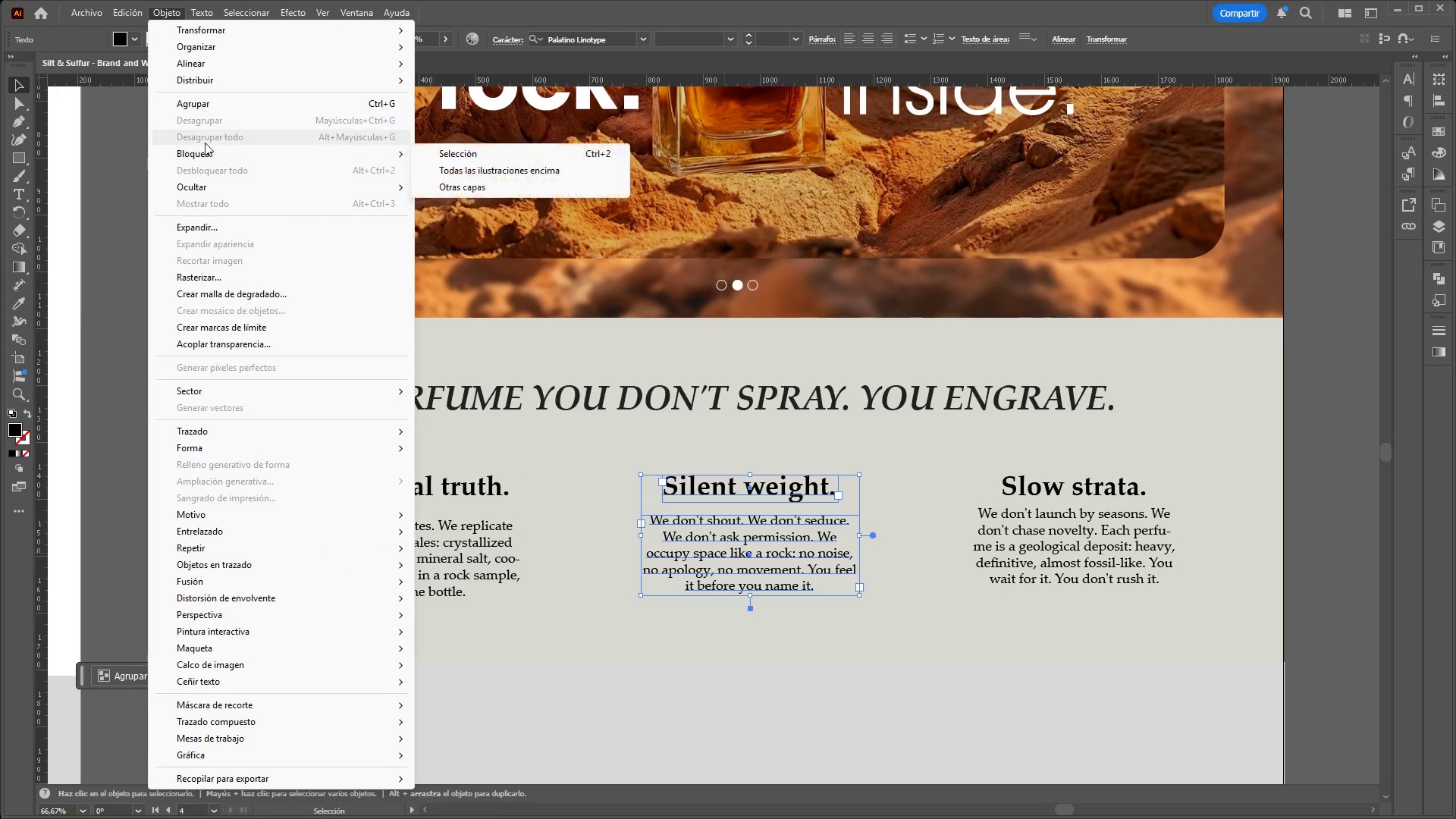 
left_click([218, 108])
 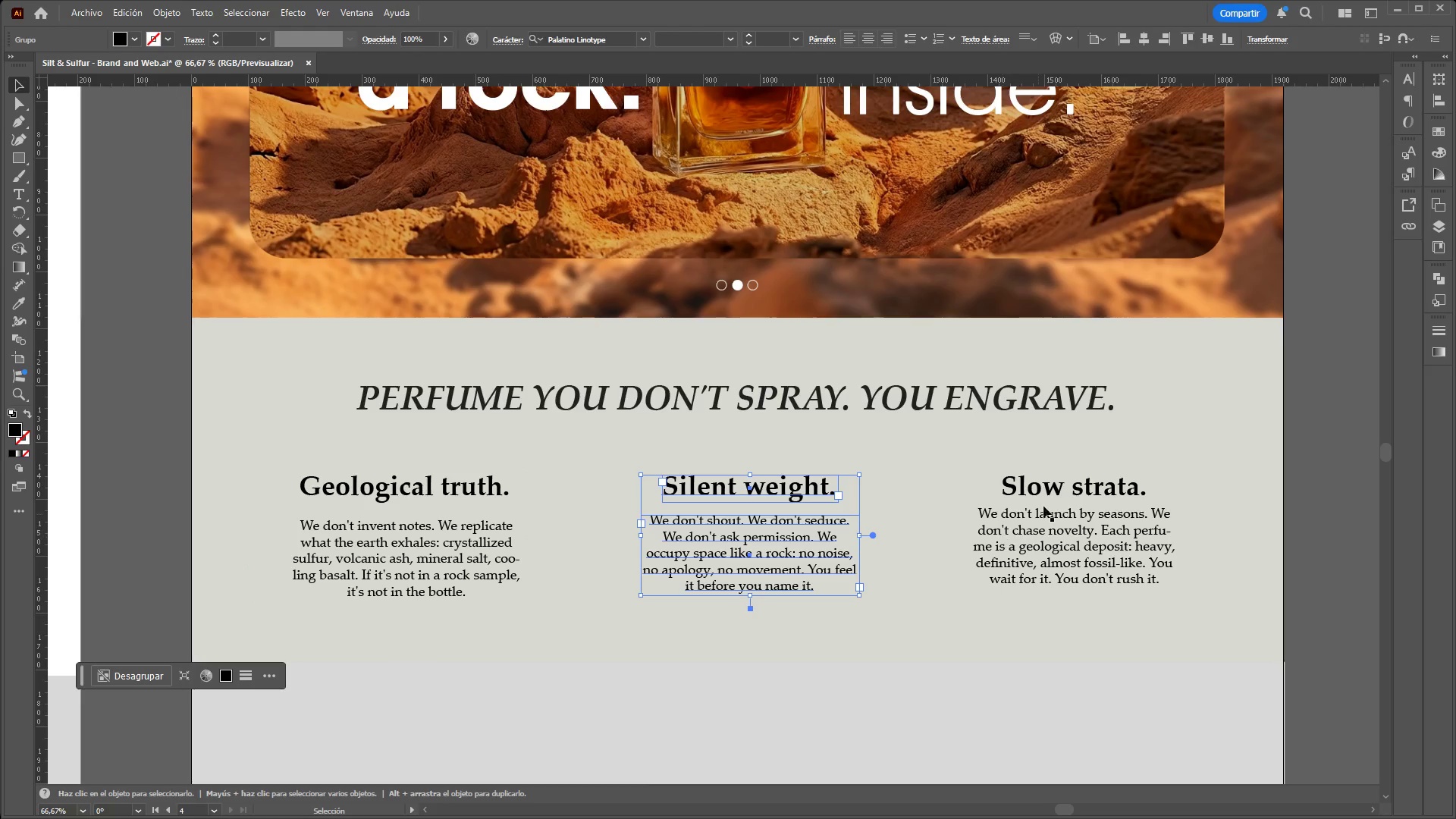 
left_click([1057, 487])
 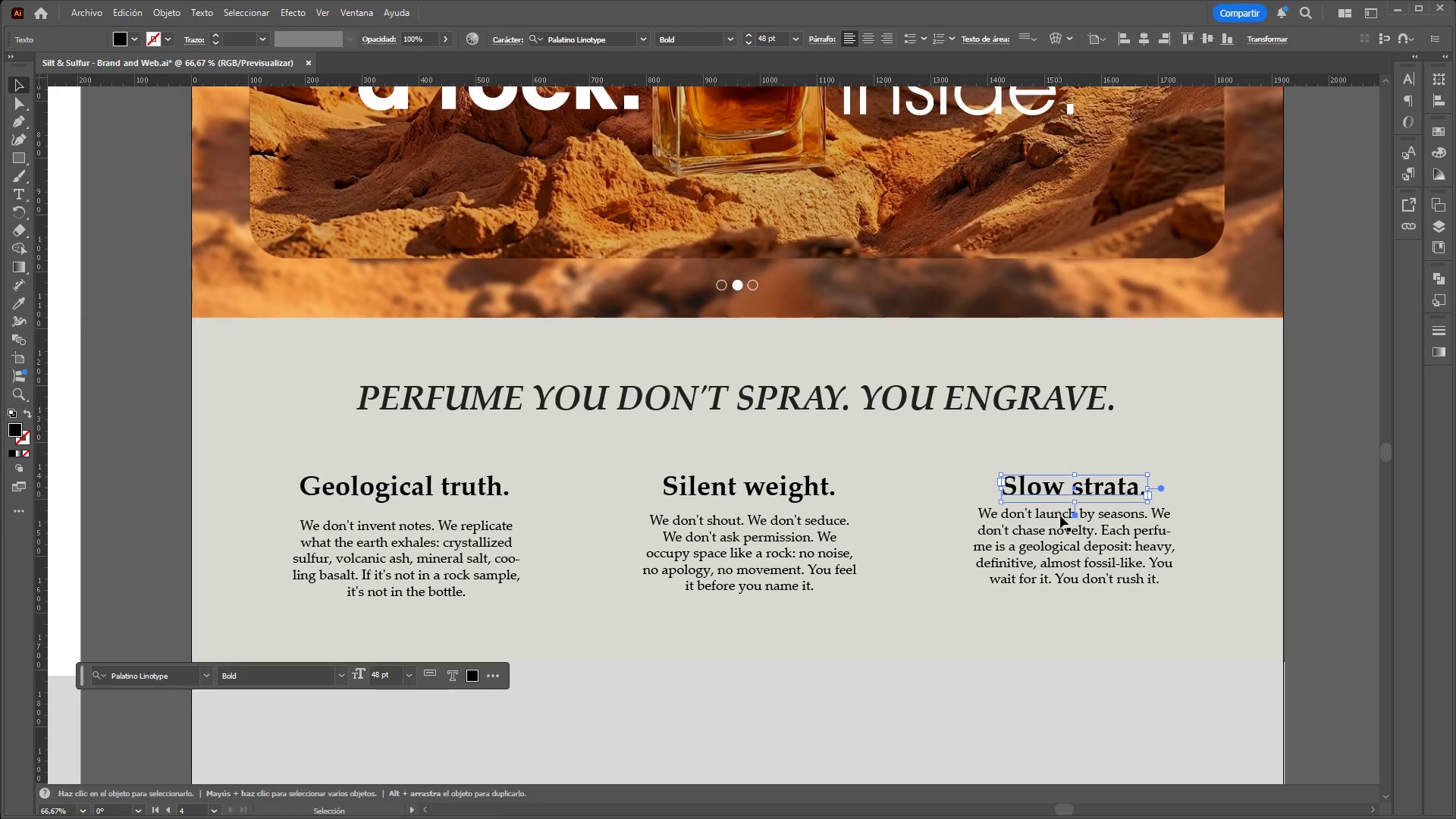 
hold_key(key=ShiftLeft, duration=0.47)
left_click([1060, 541])
 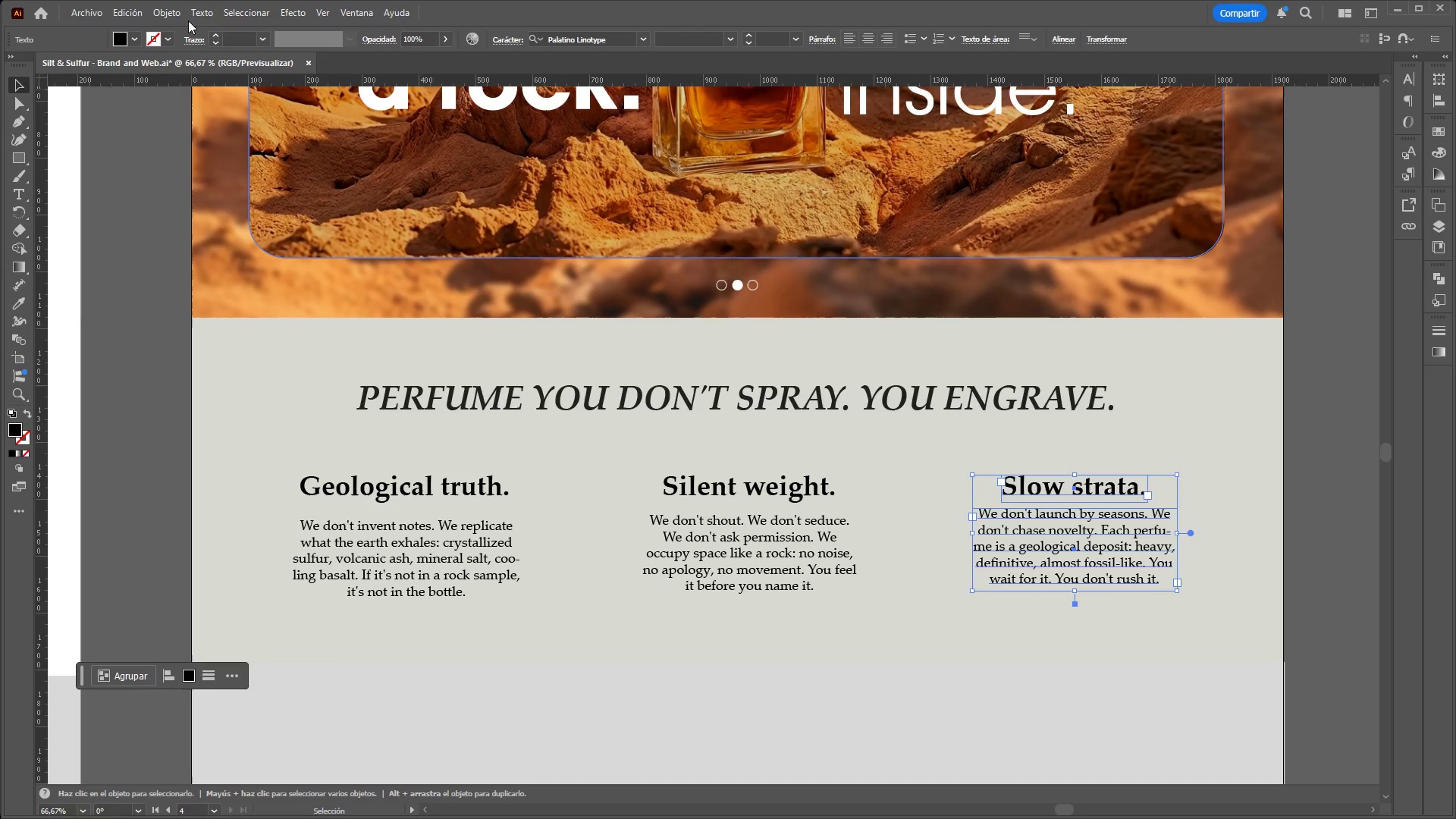 
left_click([173, 14])
 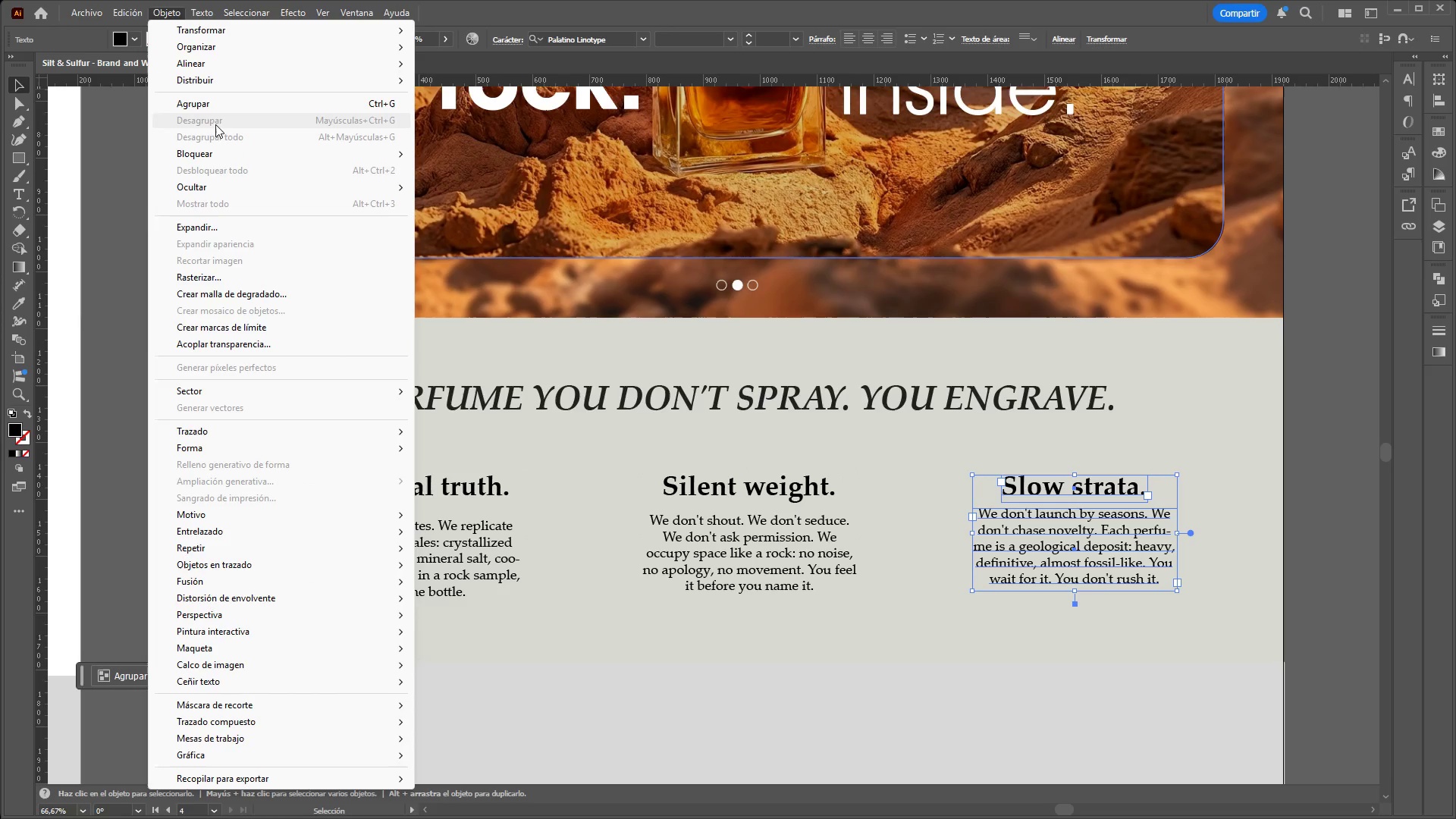 
left_click([212, 101])
 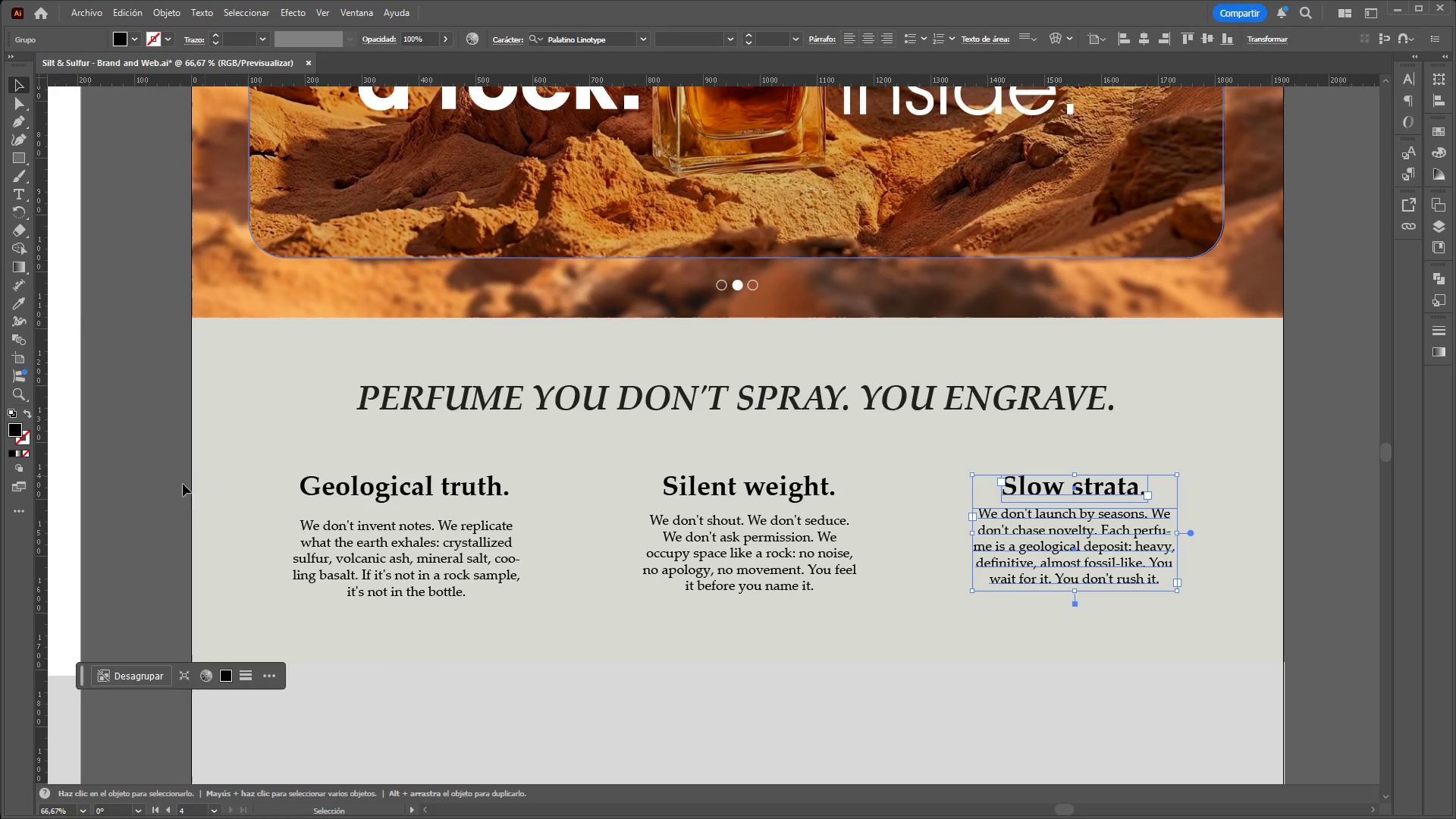 
left_click([120, 501])
 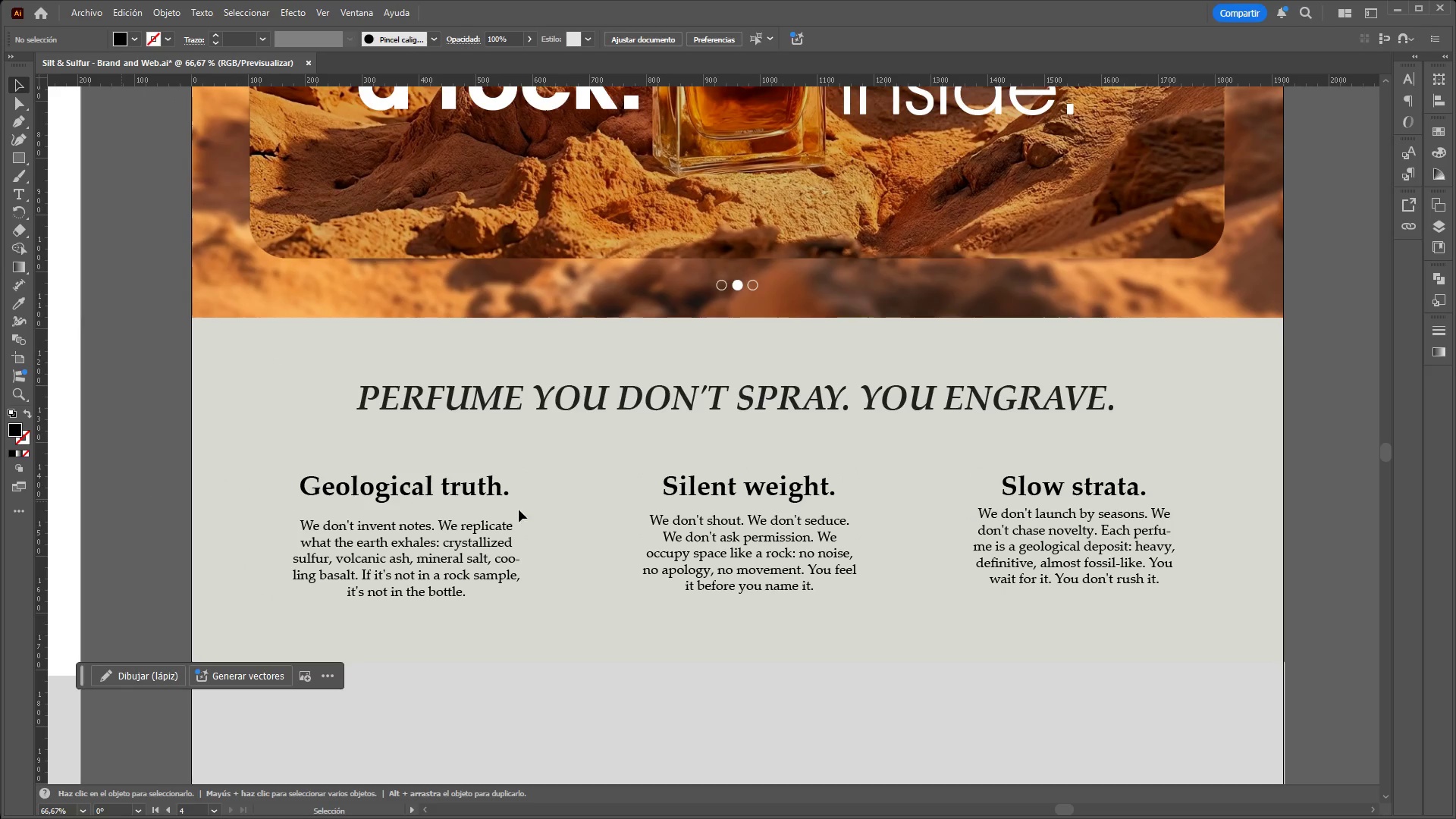 
hold_key(key=ControlLeft, duration=0.73)
 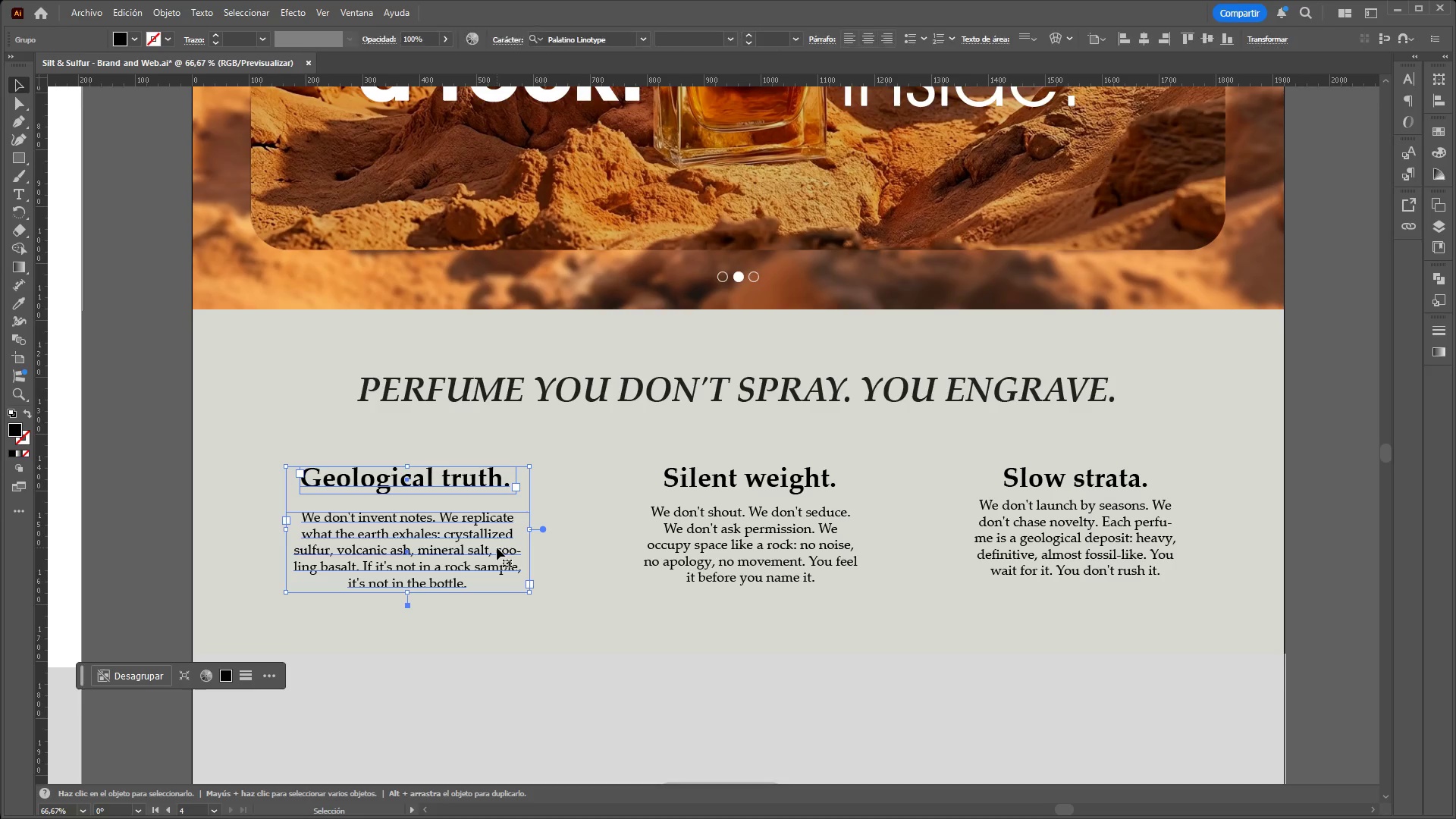 
hold_key(key=AltLeft, duration=0.69)
 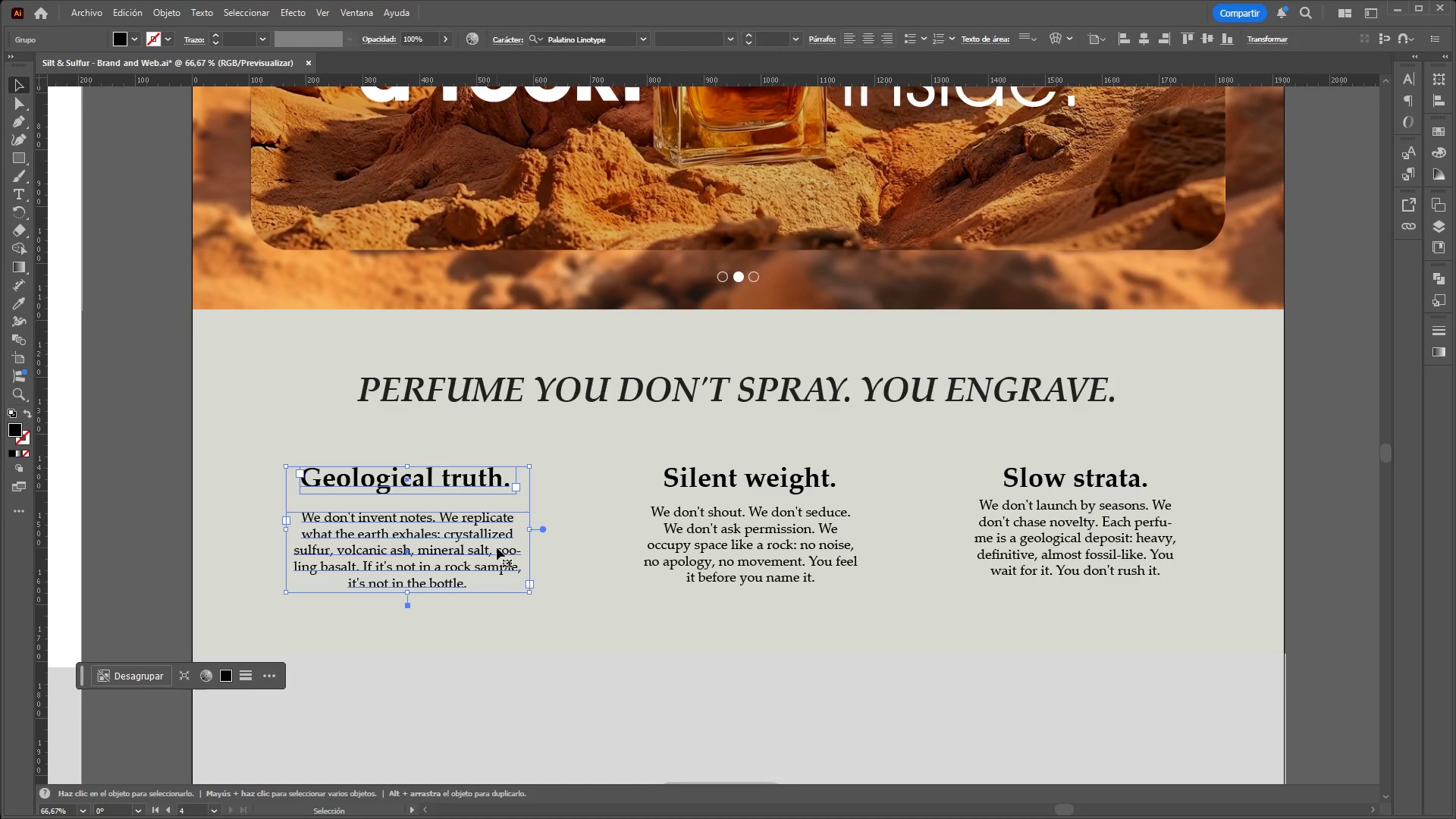 
left_click([497, 548])
 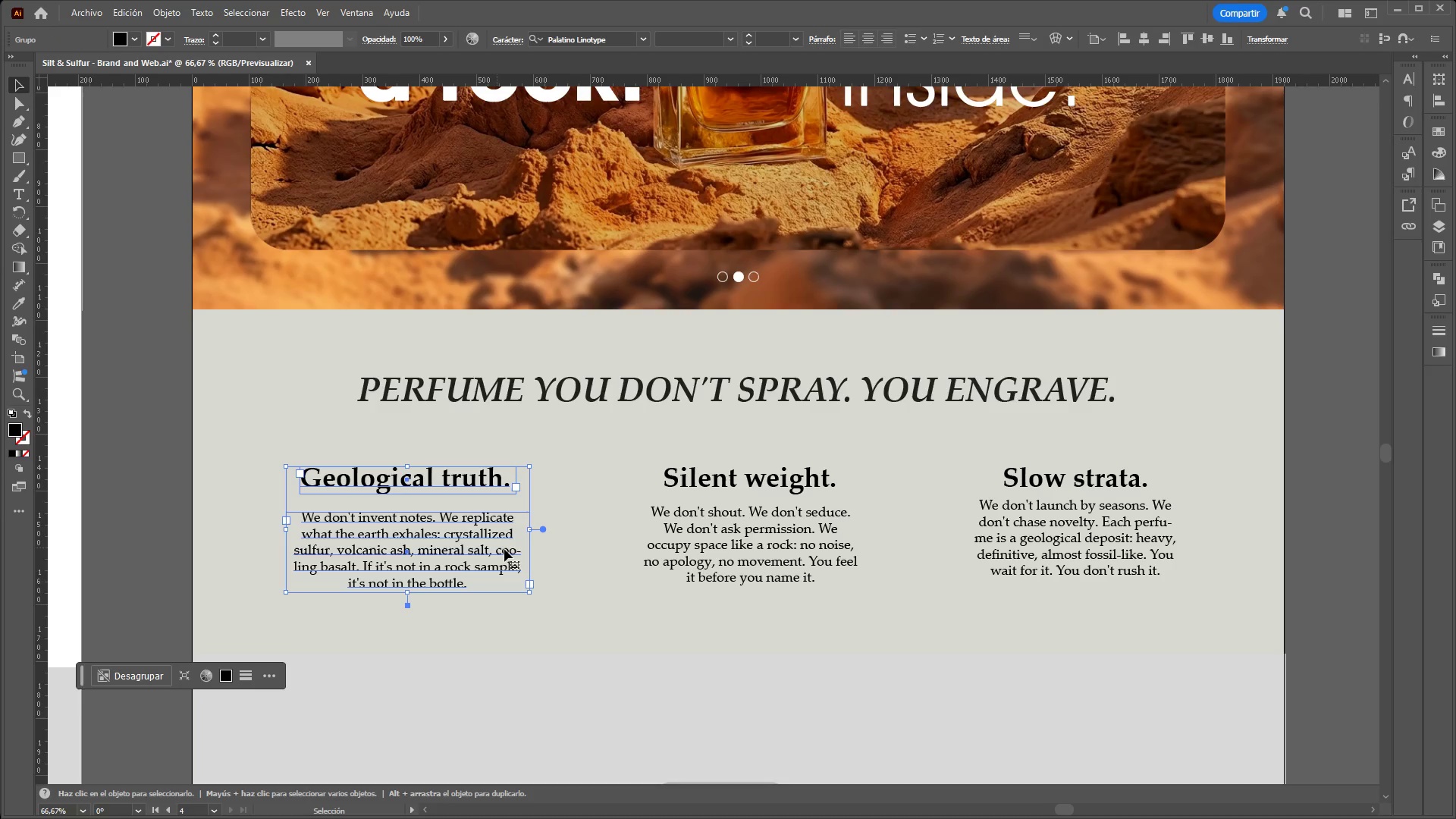 
scroll: coordinate [841, 562], scroll_direction: none, amount: 0.0
 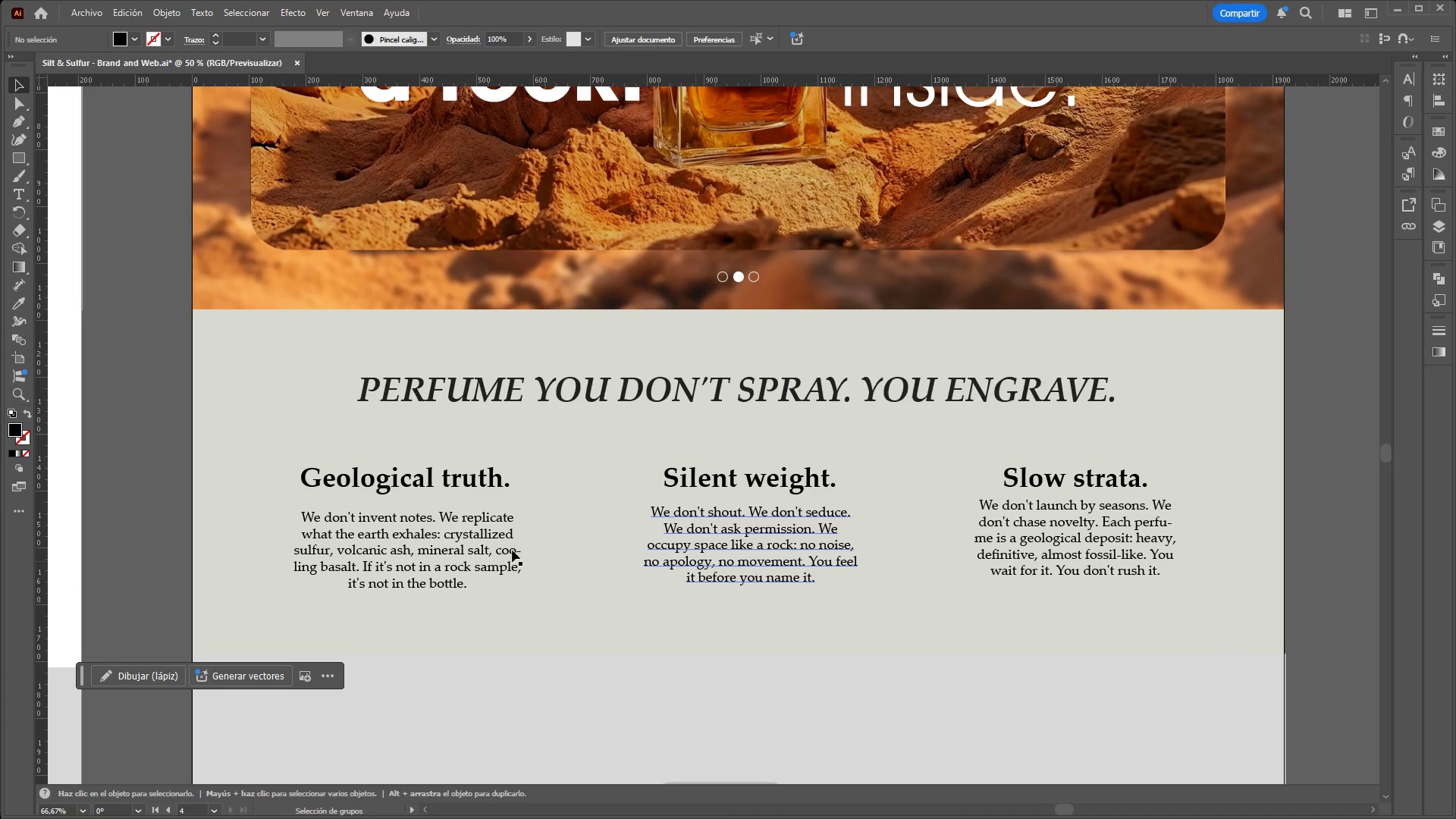 
hold_key(key=ShiftLeft, duration=1.2)
left_click([1067, 556])
 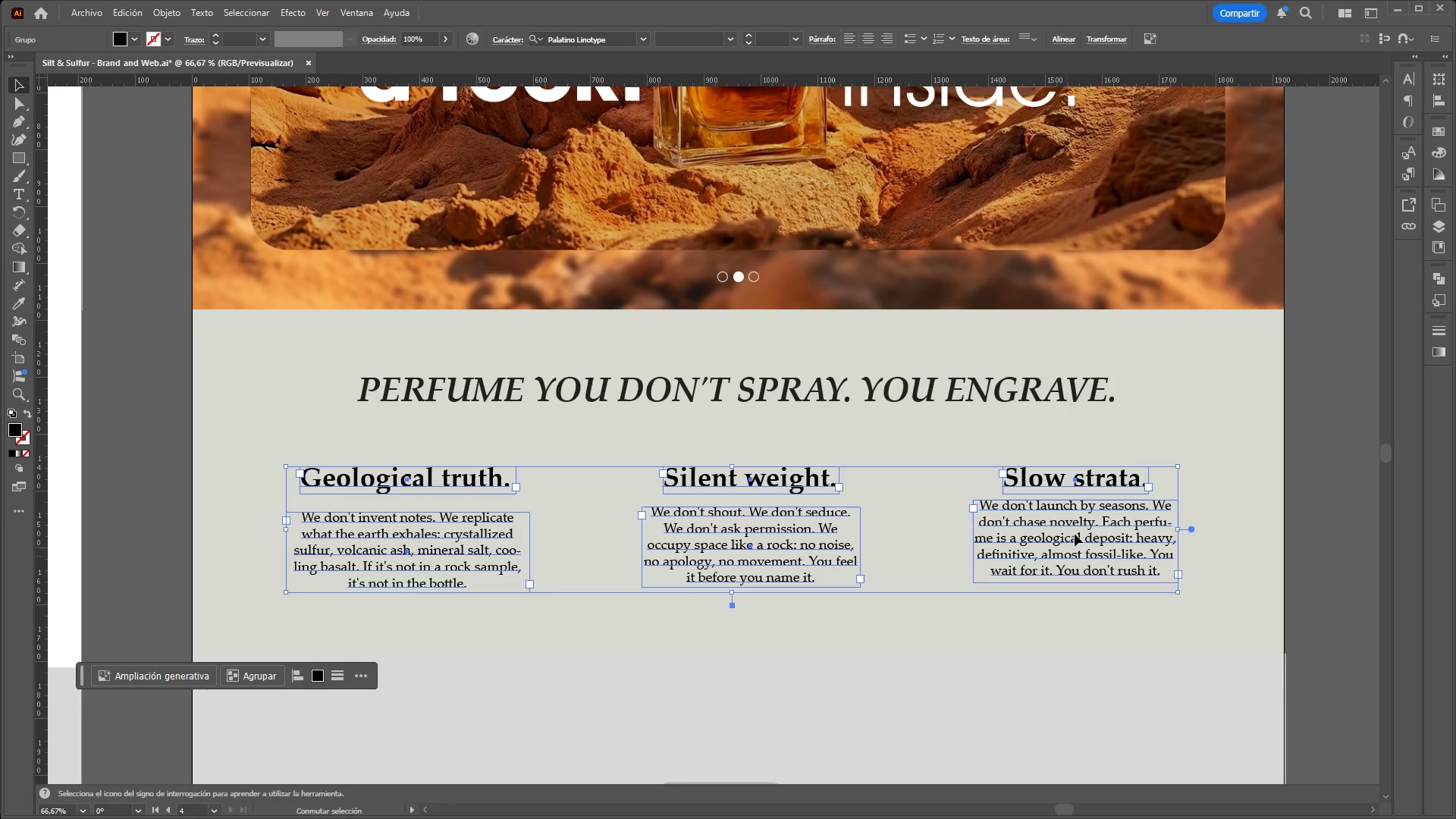 
left_click([1069, 36])
 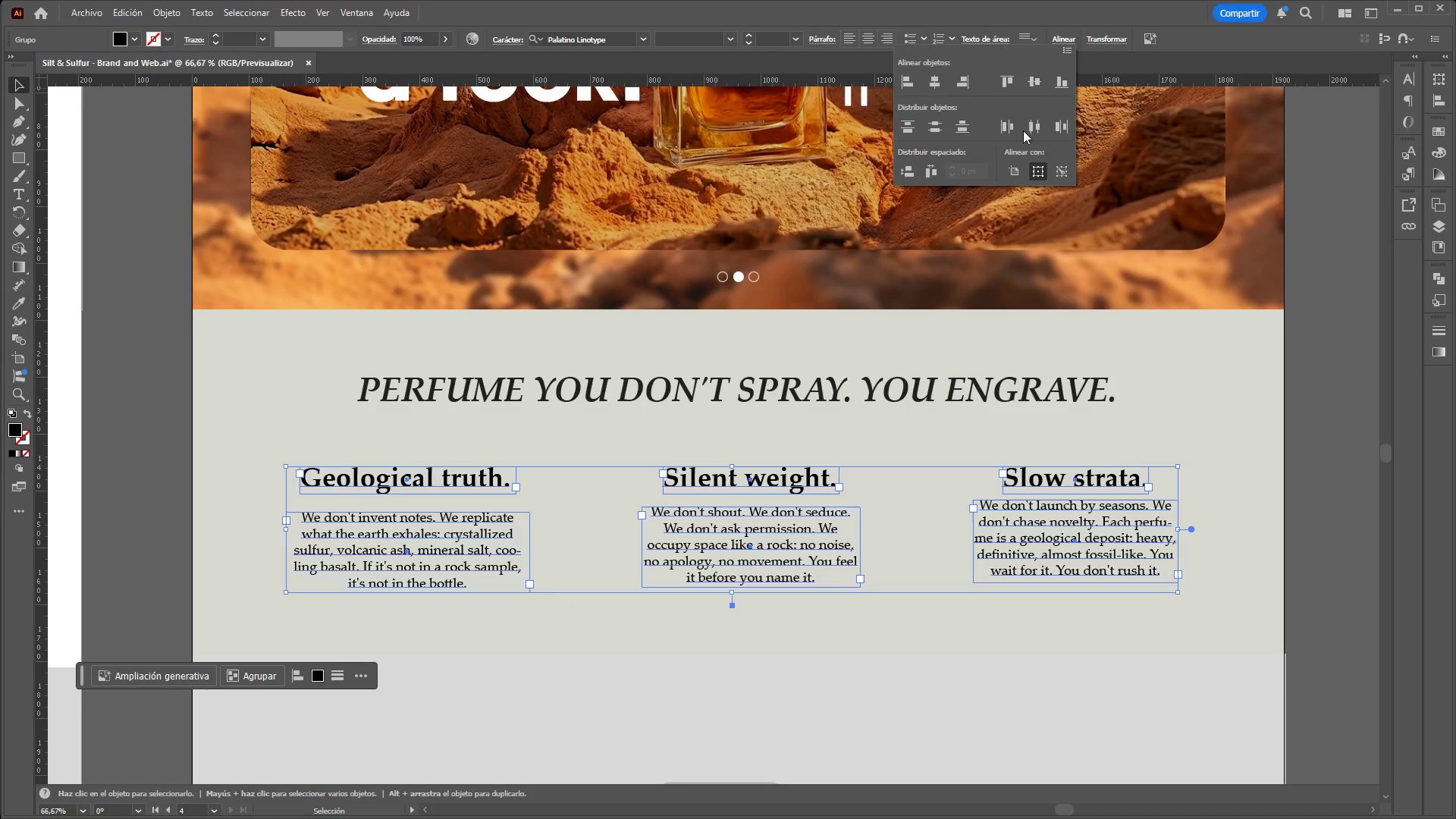 
left_click([1026, 131])
 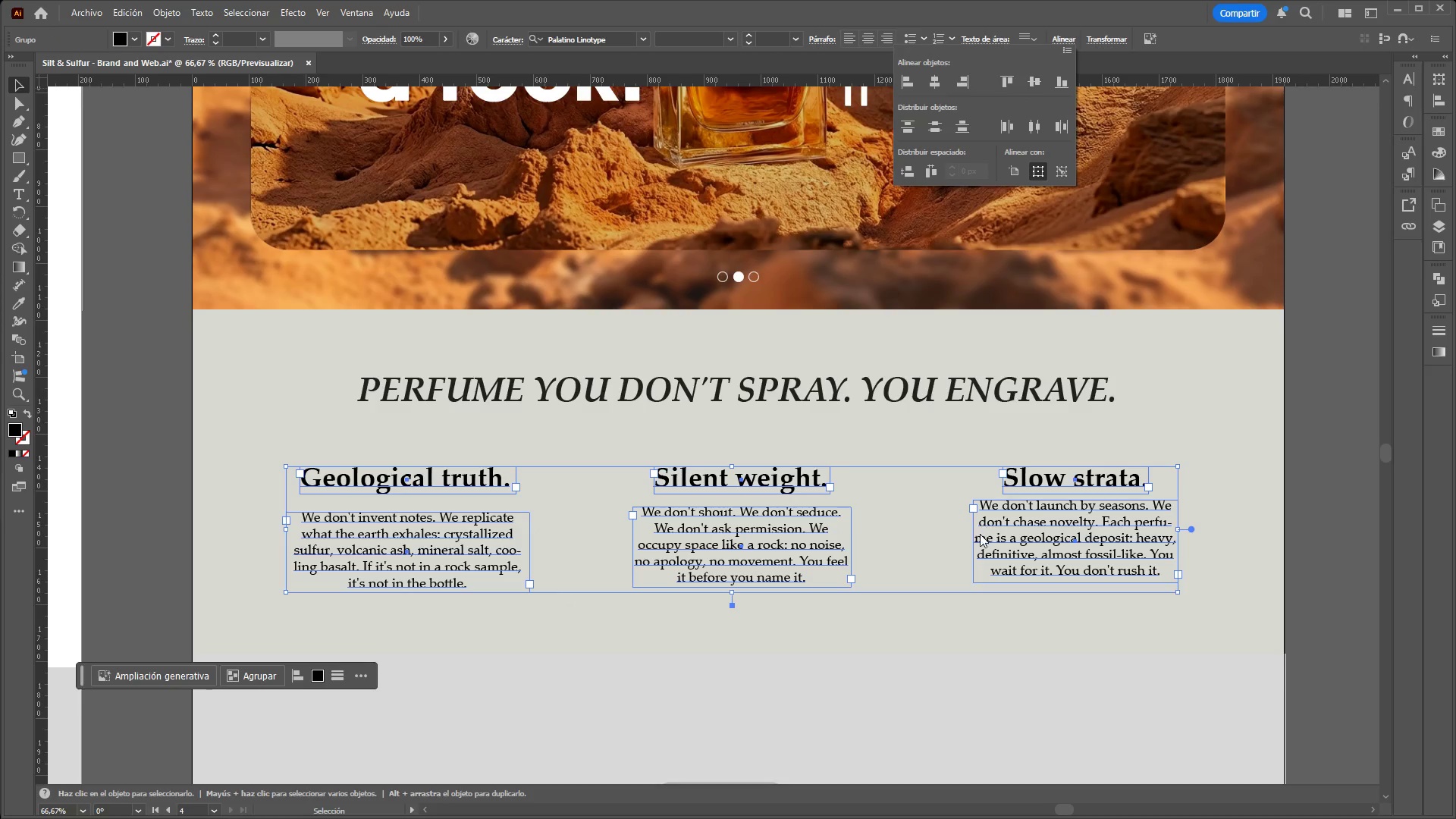 
right_click([1043, 541])
 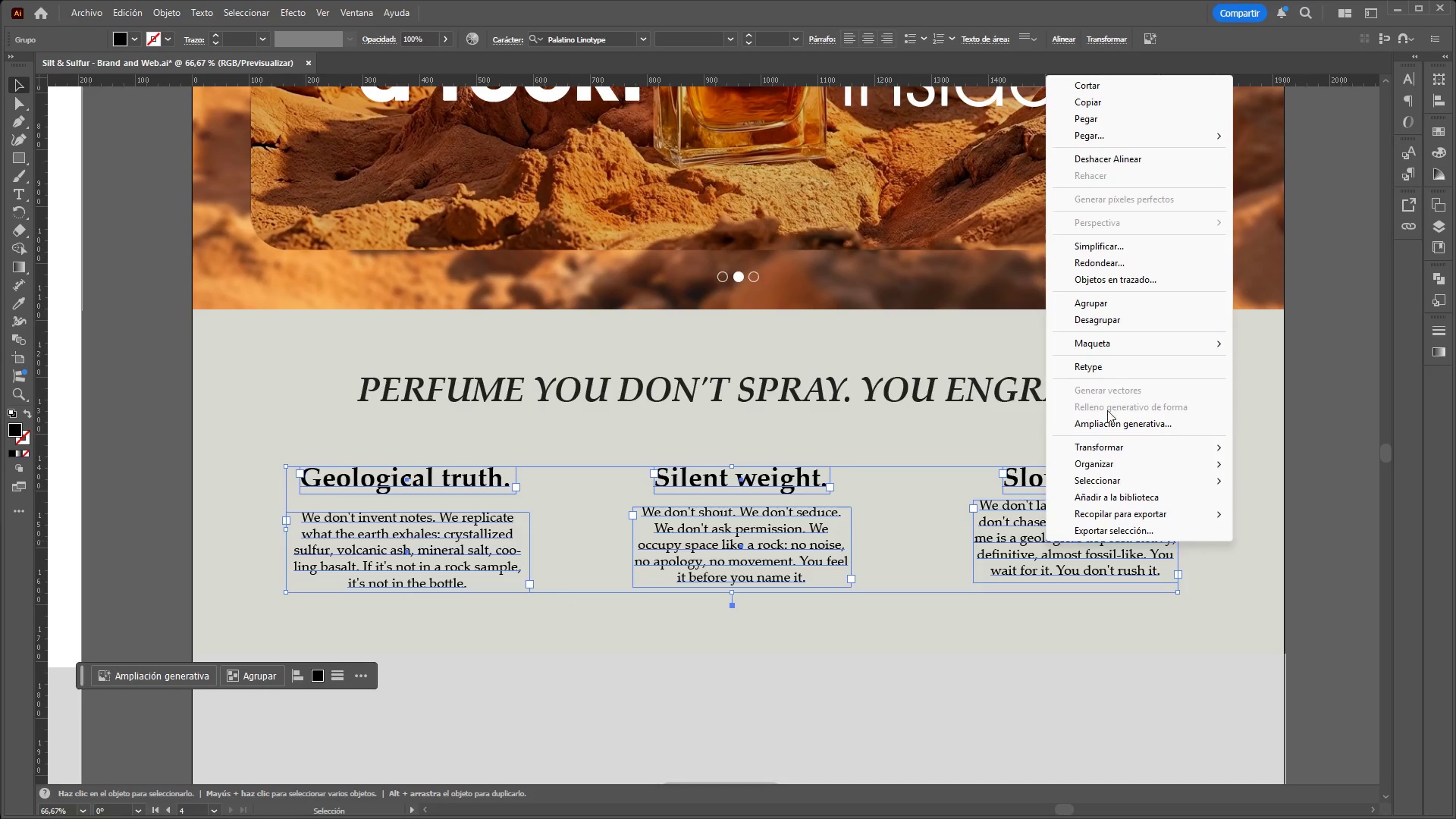 
left_click([1100, 297])
 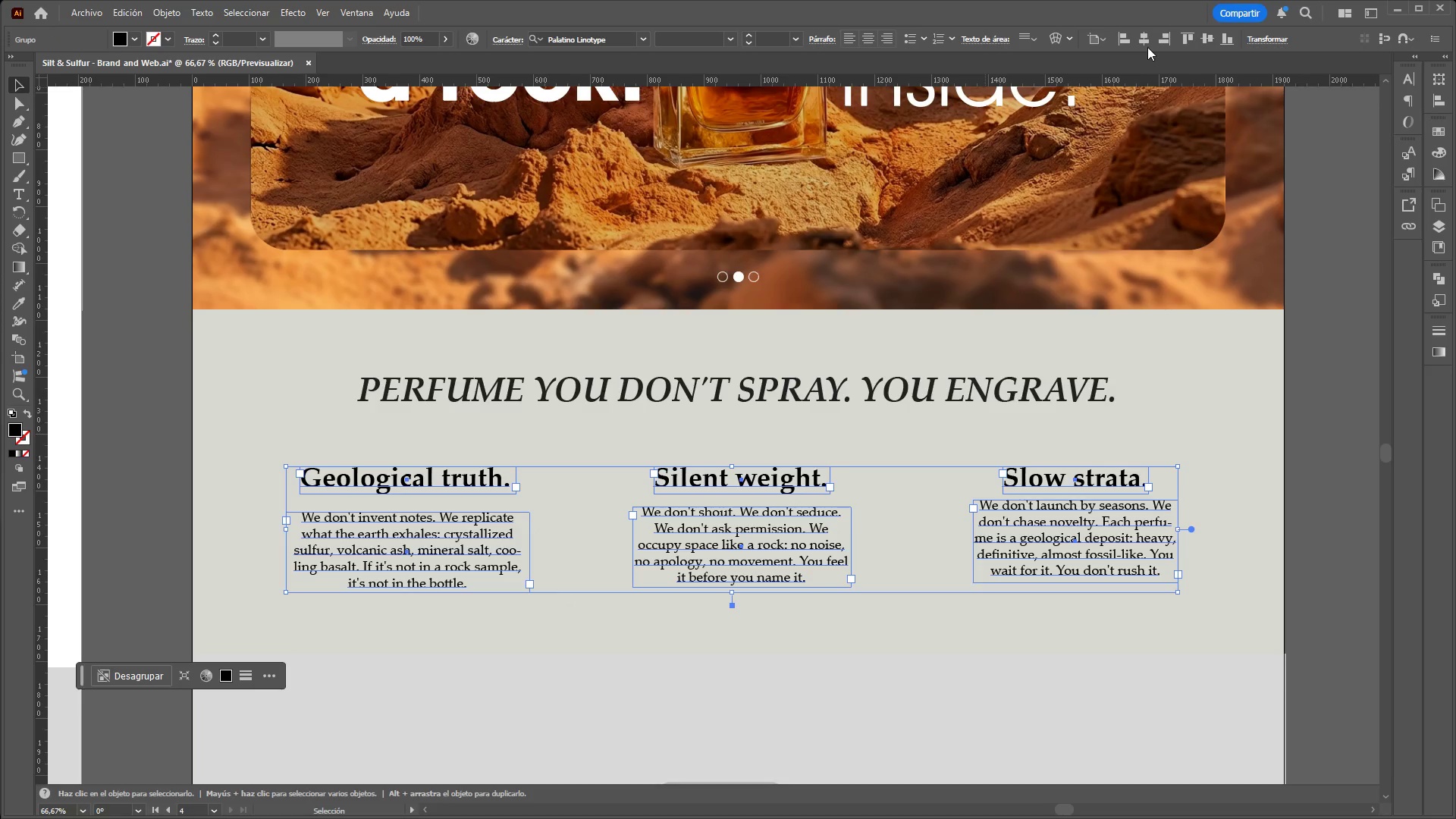 
left_click([1147, 46])
 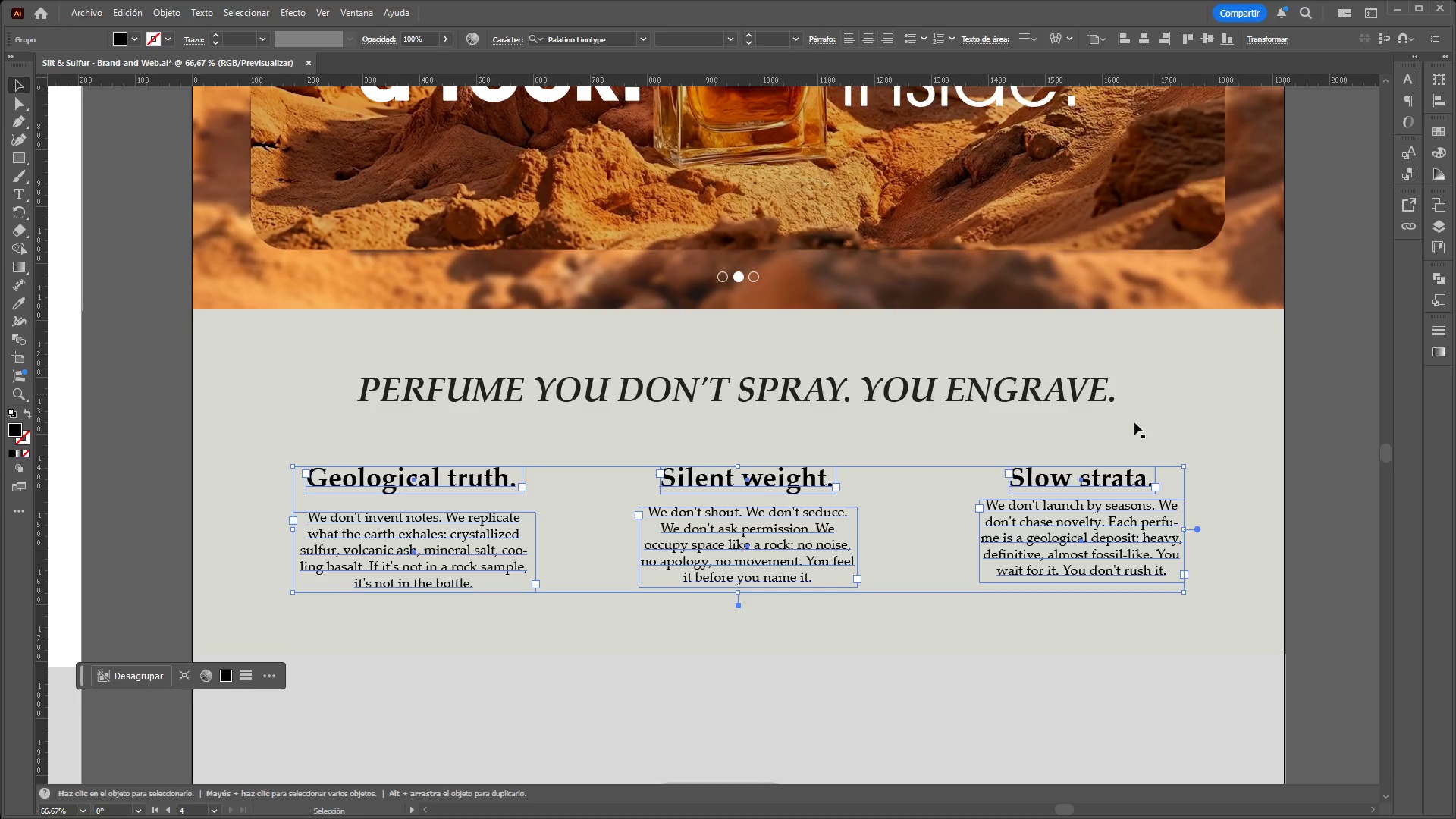 
hold_key(key=ControlLeft, duration=0.42)
hold_key(key=AltLeft, duration=0.38)
scroll: coordinate [949, 372], scroll_direction: down, amount: 2.0
 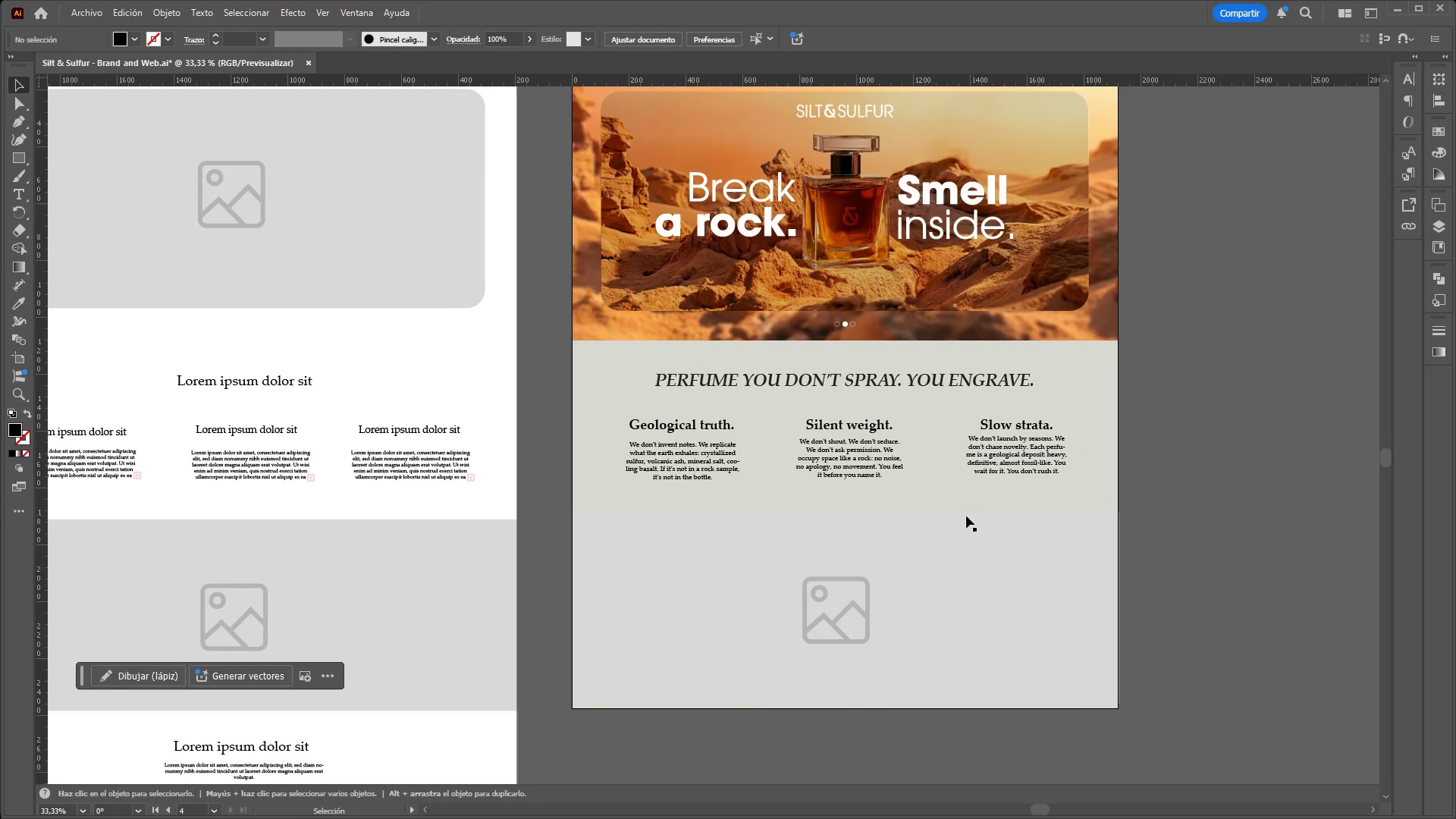 
left_click([881, 502])
 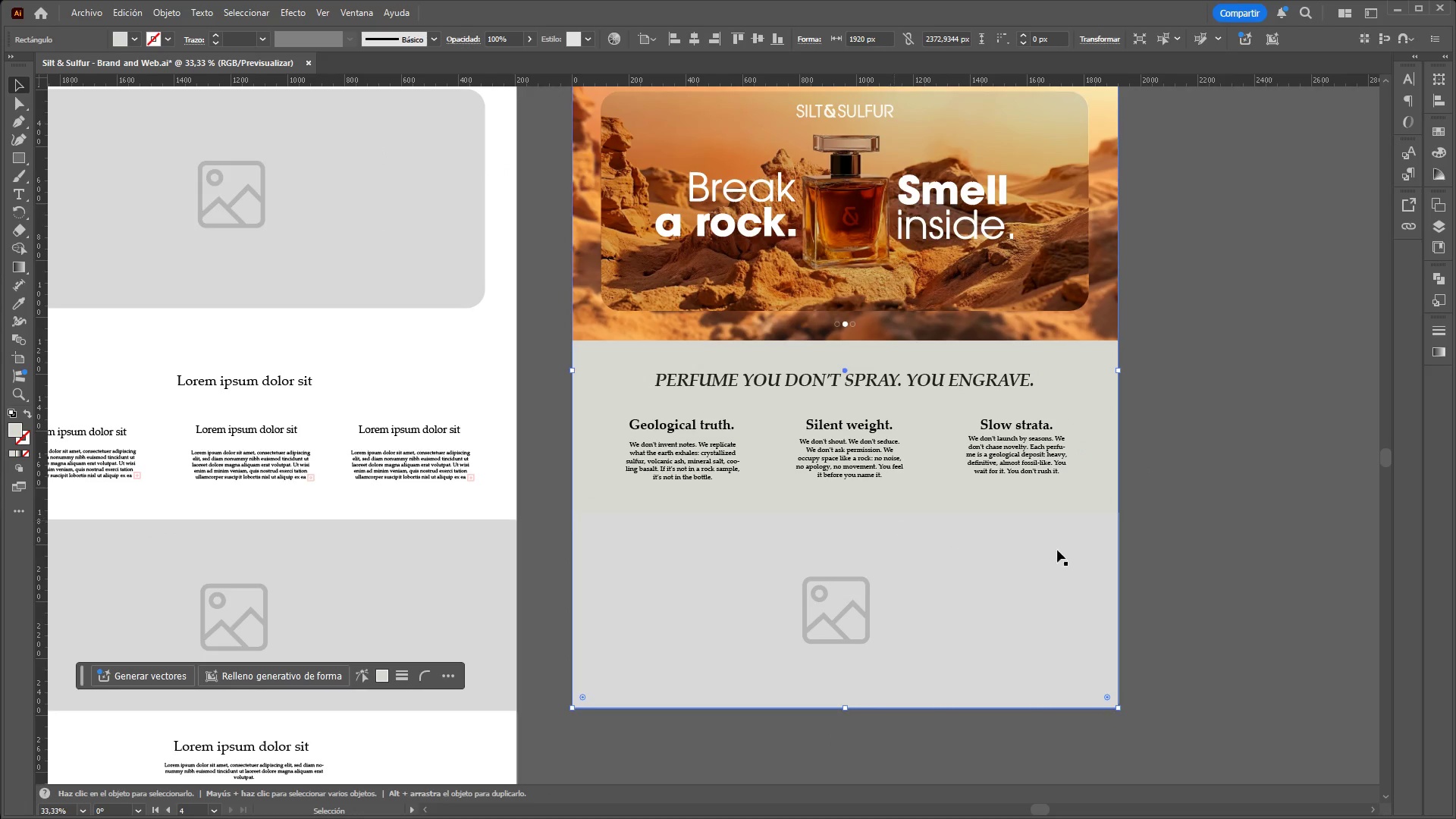 
left_click([1174, 575])
 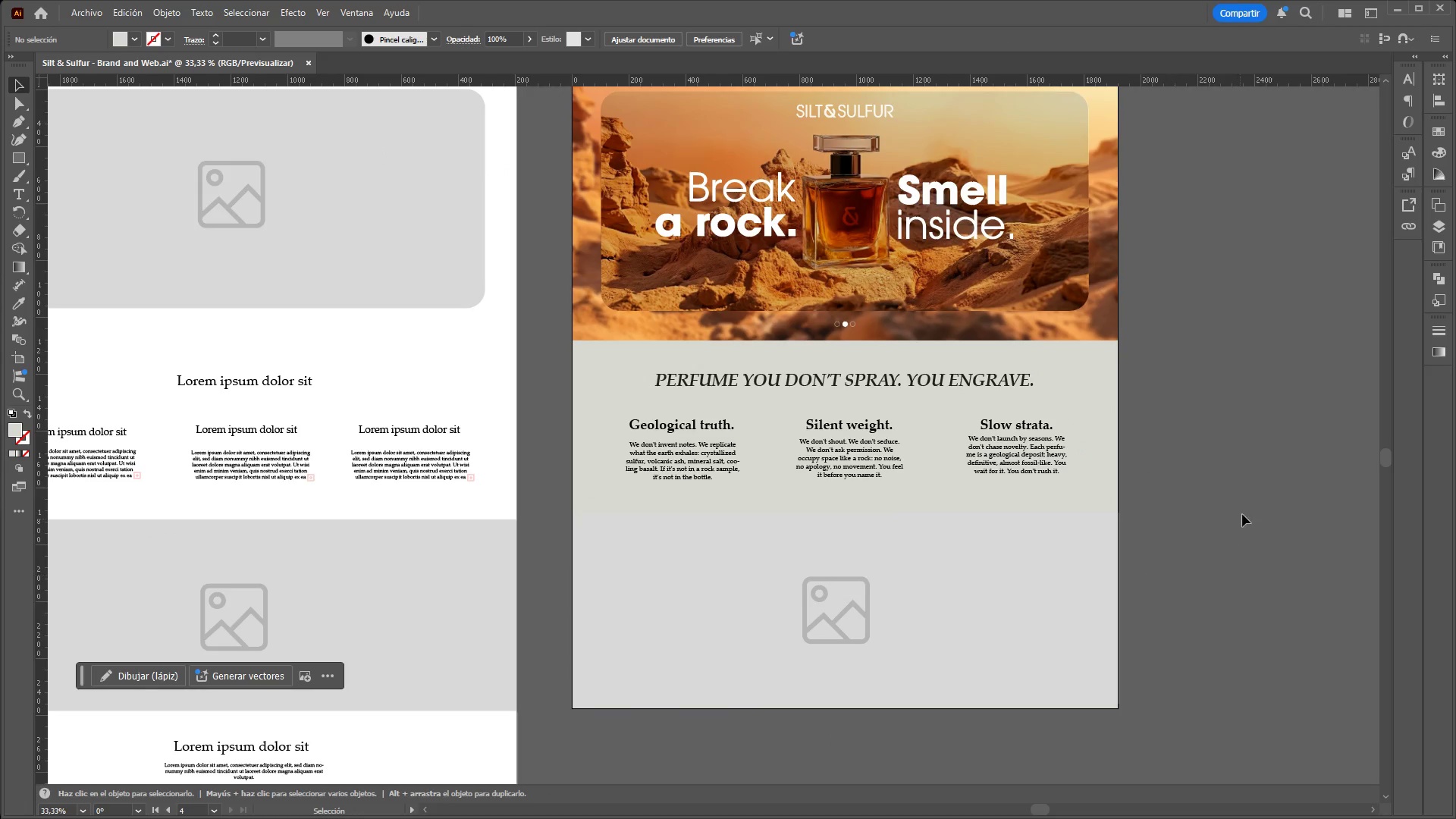 
hold_key(key=ControlLeft, duration=2.05)
hold_key(key=AltLeft, duration=1.5)
scroll: coordinate [1208, 454], scroll_direction: down, amount: 2.0
 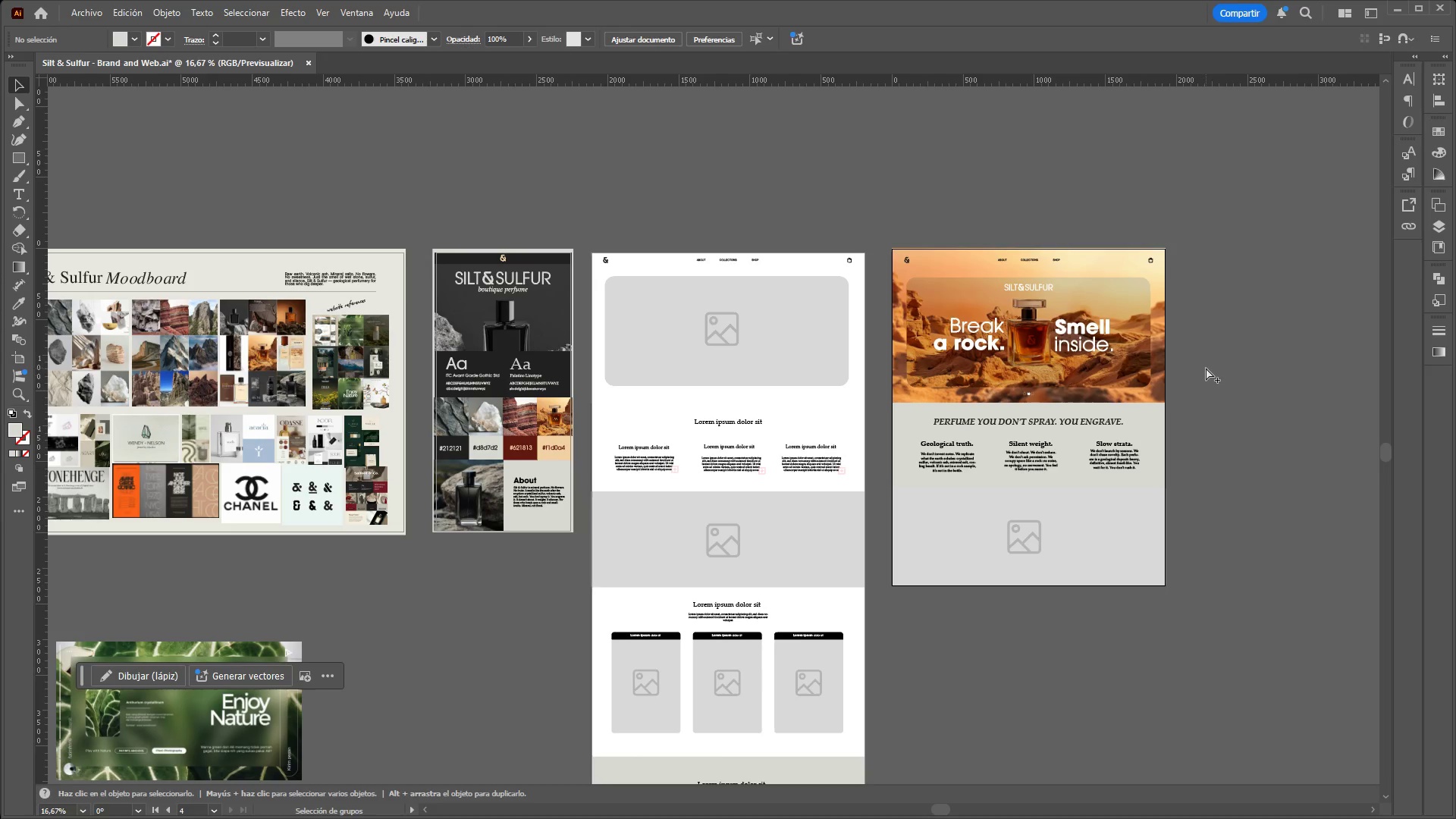 
hold_key(key=AltLeft, duration=0.48)
scroll: coordinate [1204, 371], scroll_direction: up, amount: 2.0
 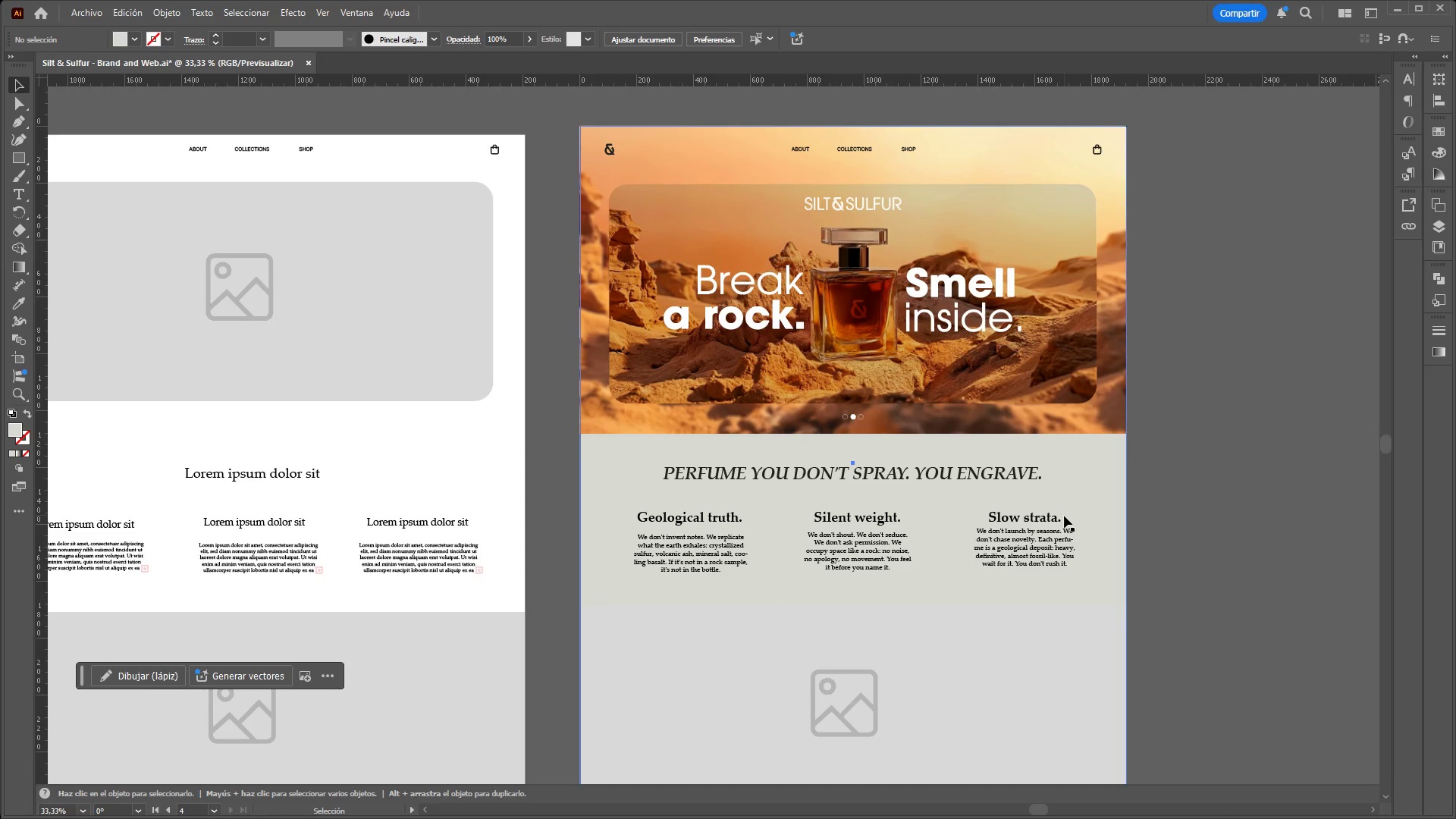 
double_click([1036, 541])
 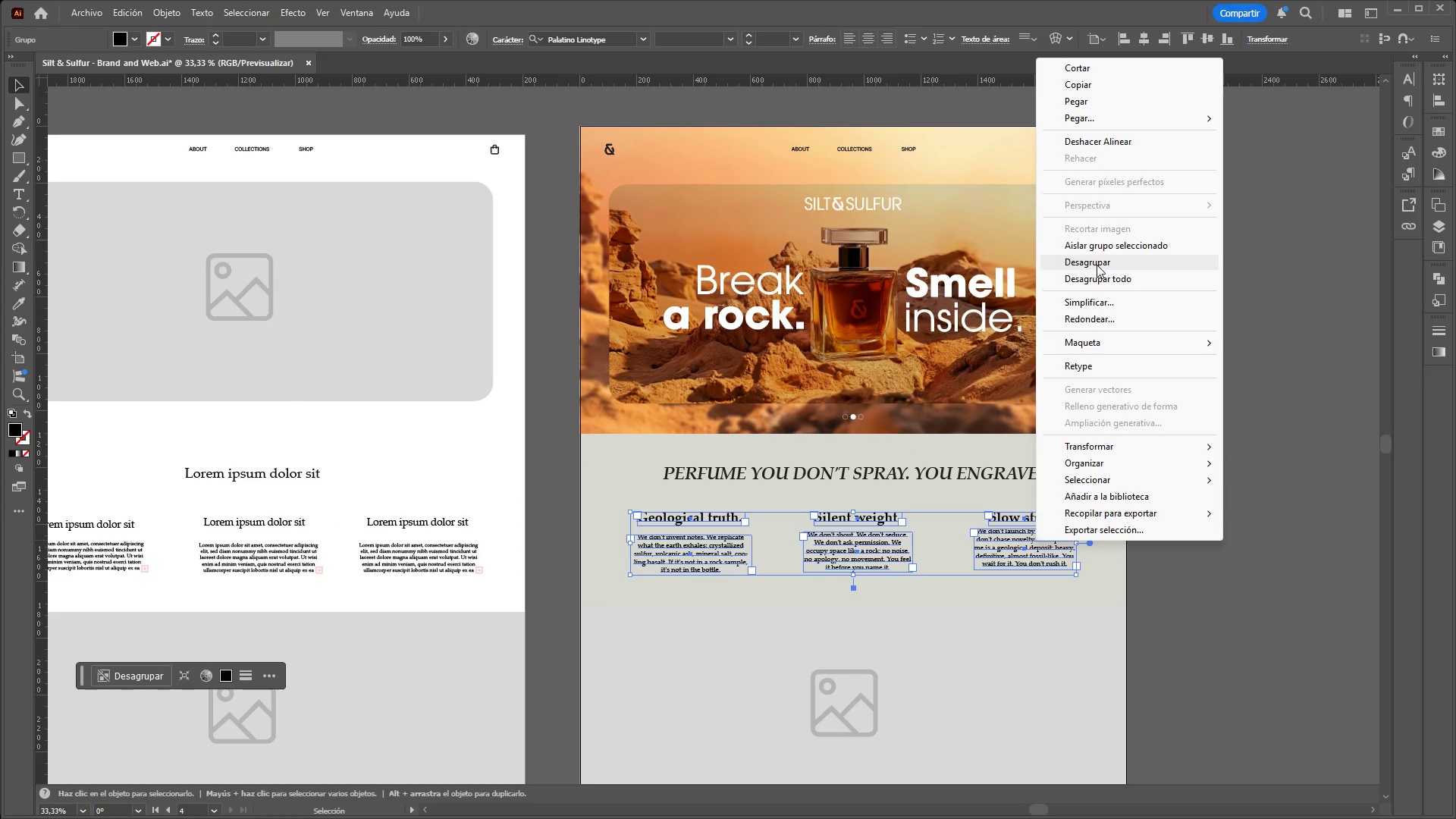 
double_click([1223, 436])
 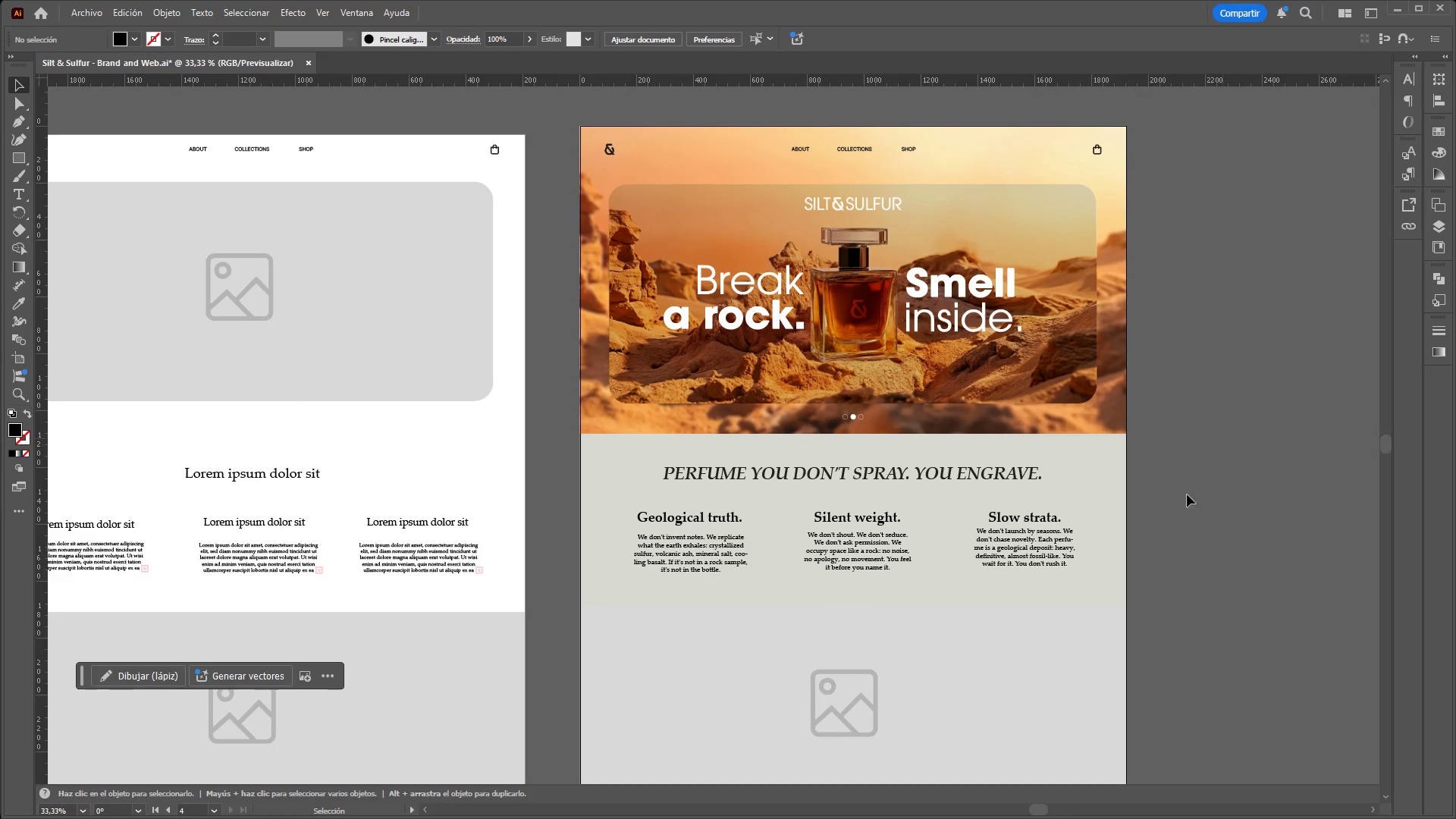 
hold_key(key=ControlLeft, duration=0.94)
hold_key(key=AltLeft, duration=0.88)
scroll: coordinate [949, 578], scroll_direction: up, amount: 2.0
 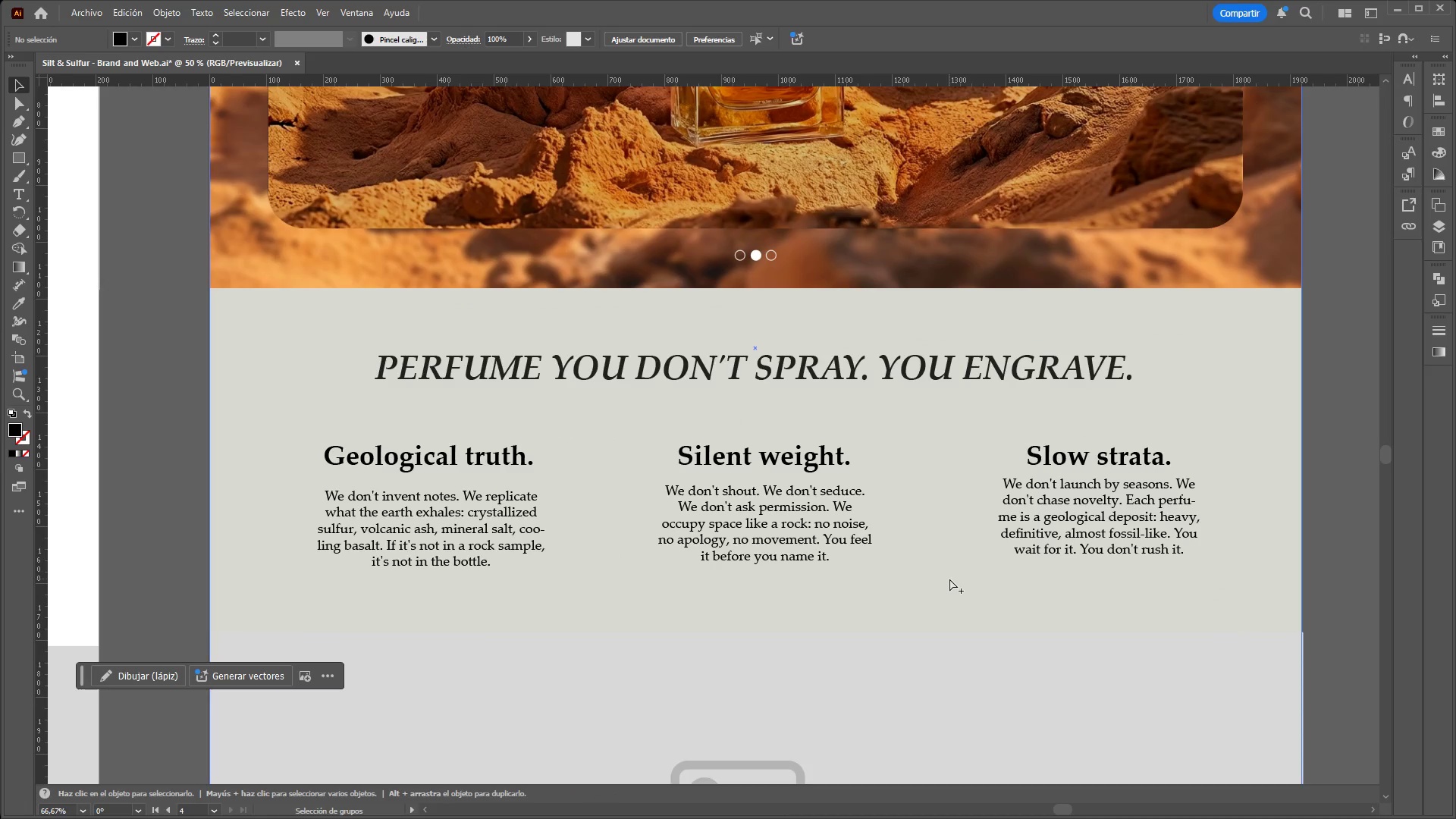 
hold_key(key=AltLeft, duration=12.31)
 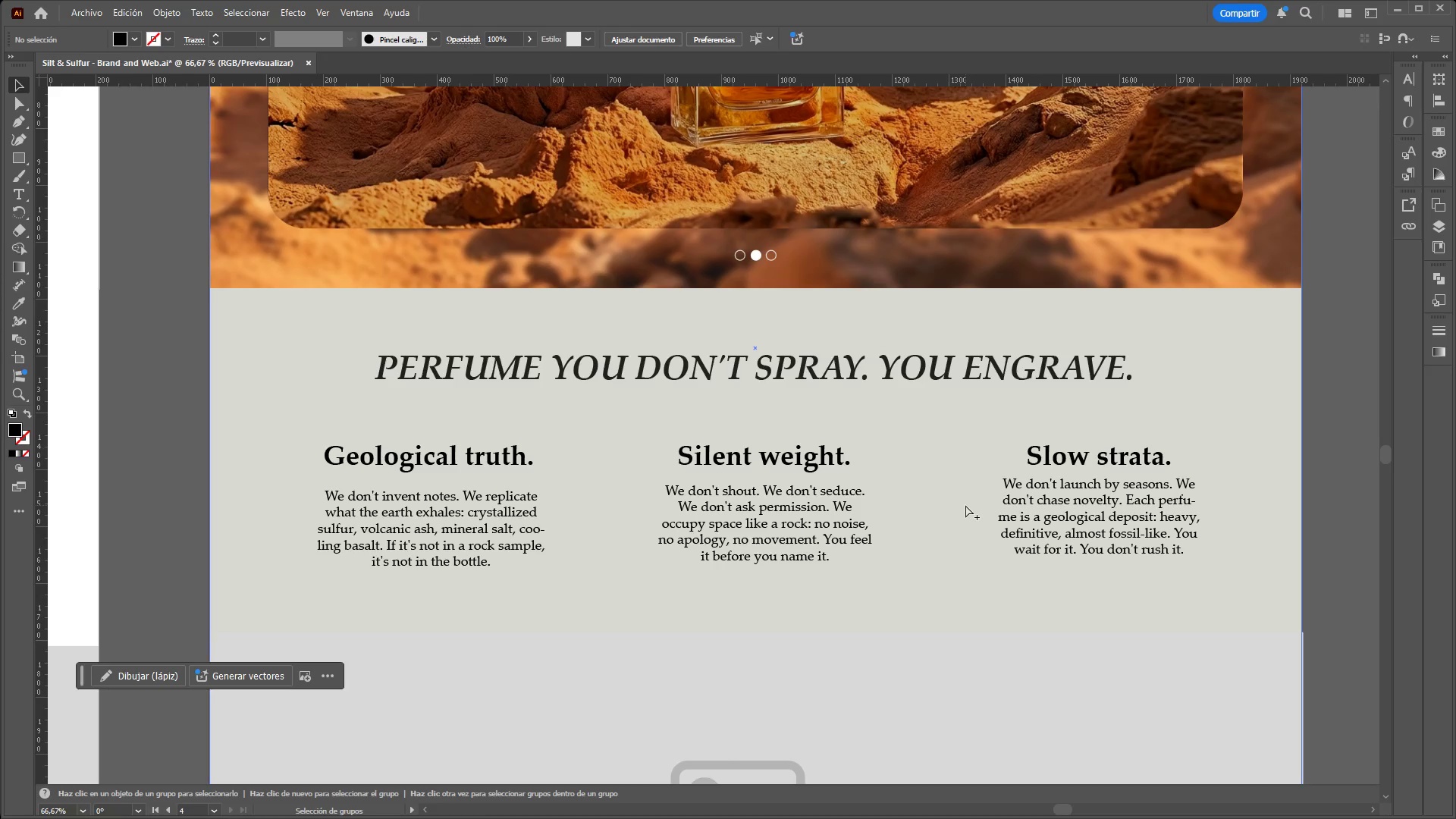 
hold_key(key=ControlLeft, duration=3.16)
hold_key(key=AltLeft, duration=1.5)
scroll: coordinate [964, 444], scroll_direction: down, amount: 3.0
 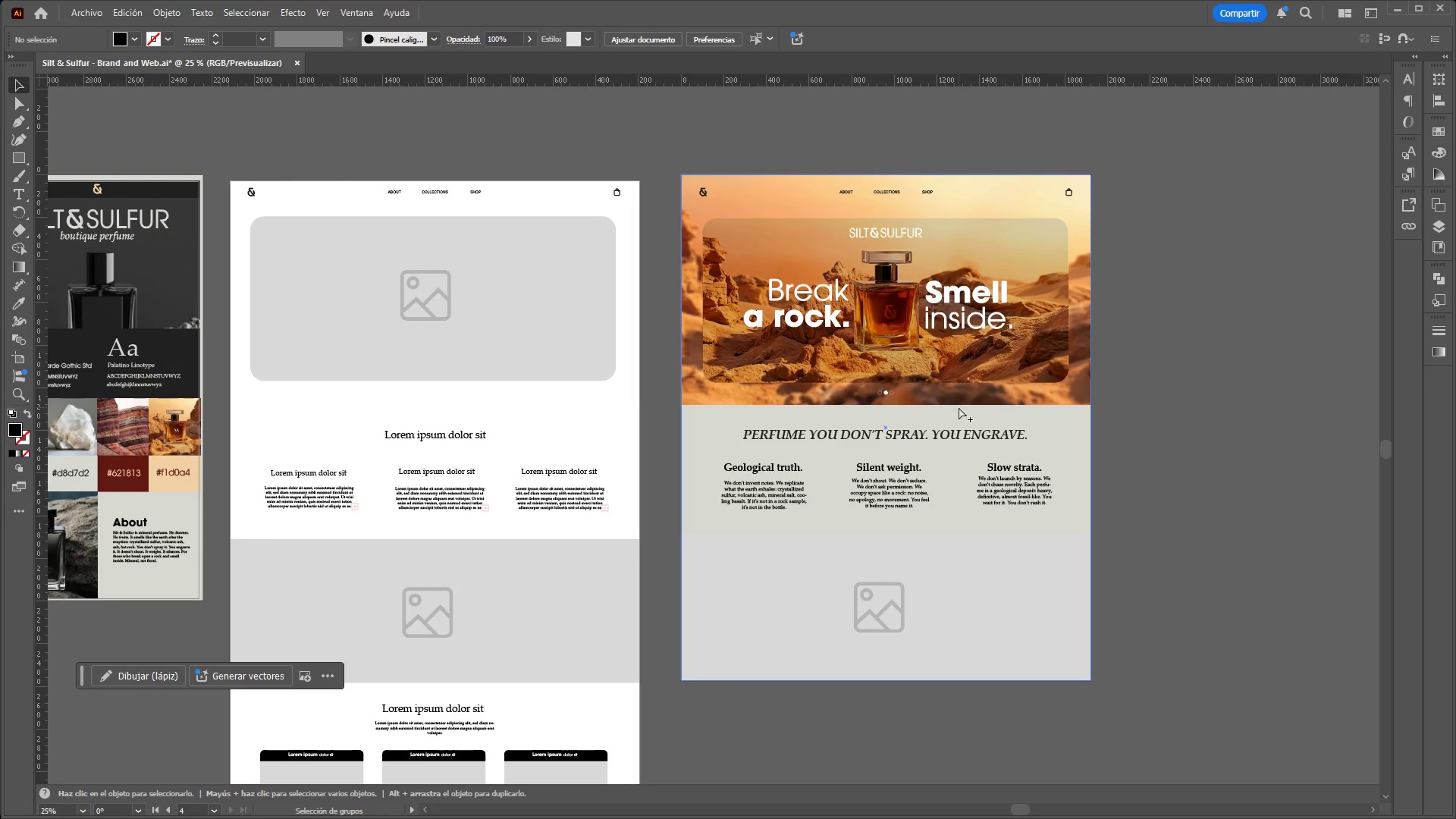 
hold_key(key=AltLeft, duration=1.52)
scroll: coordinate [1069, 473], scroll_direction: down, amount: 2.0
 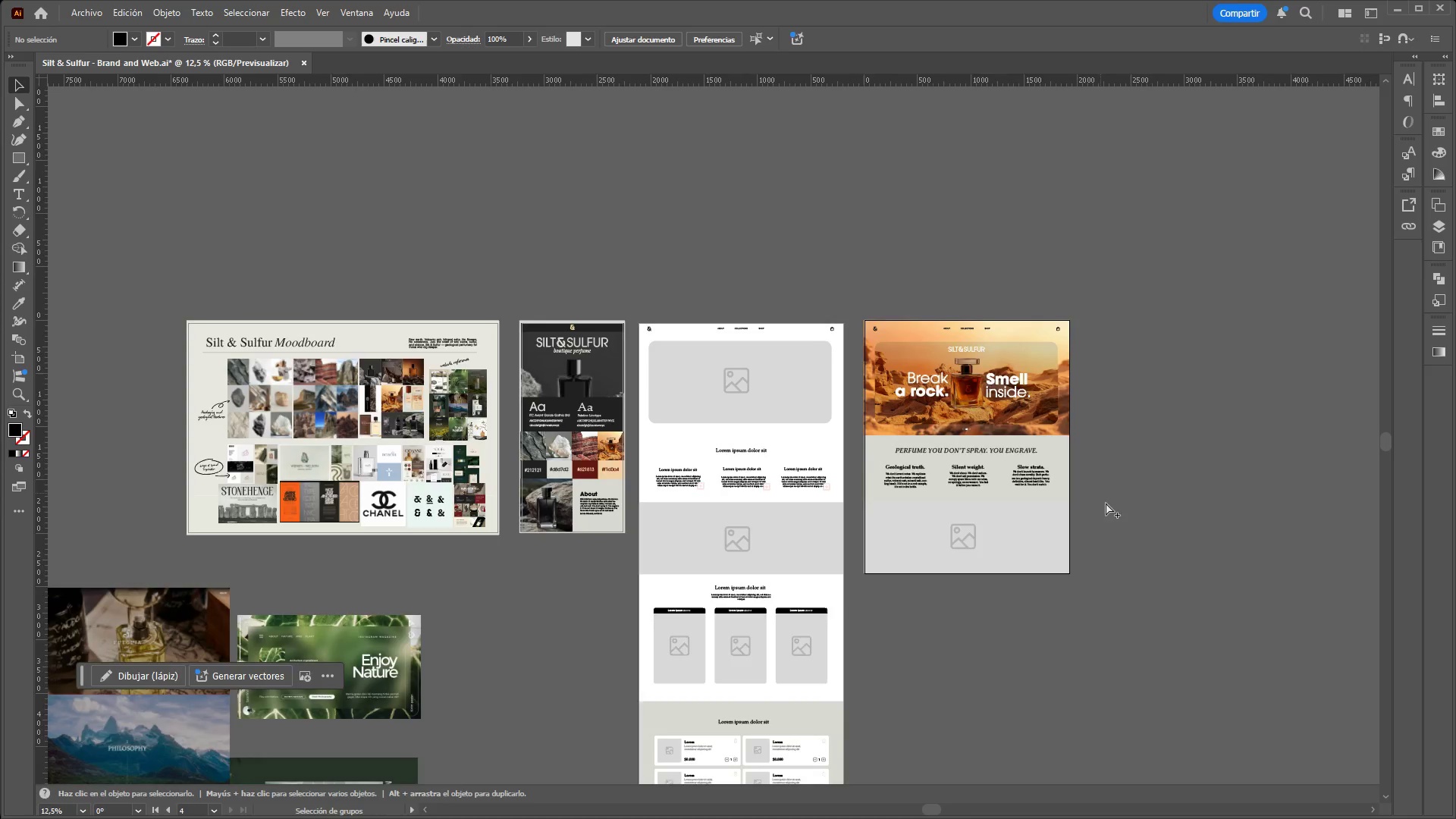 
key(Alt+Control+AltLeft)
 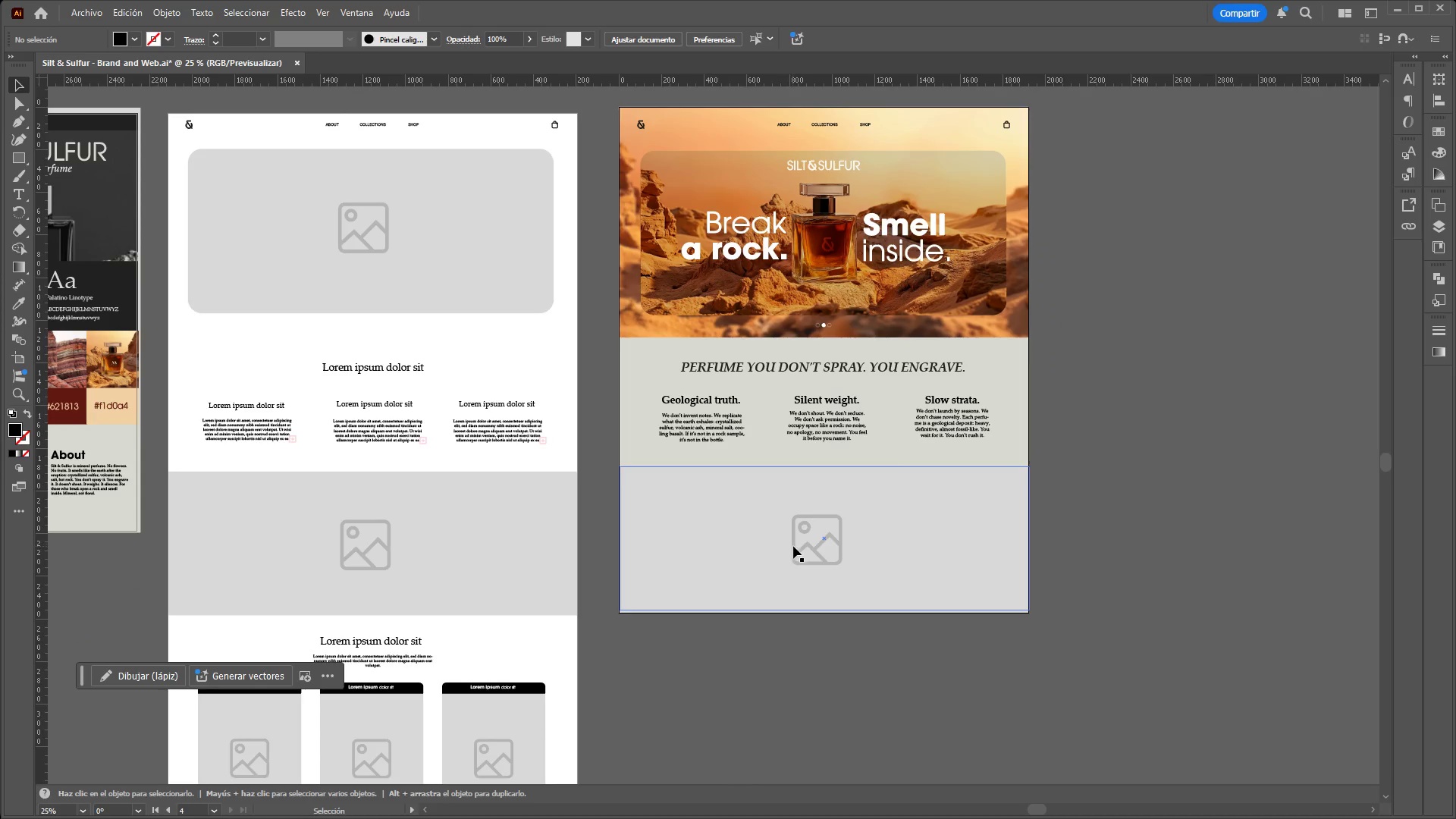 
scroll: coordinate [1109, 535], scroll_direction: up, amount: 2.0
 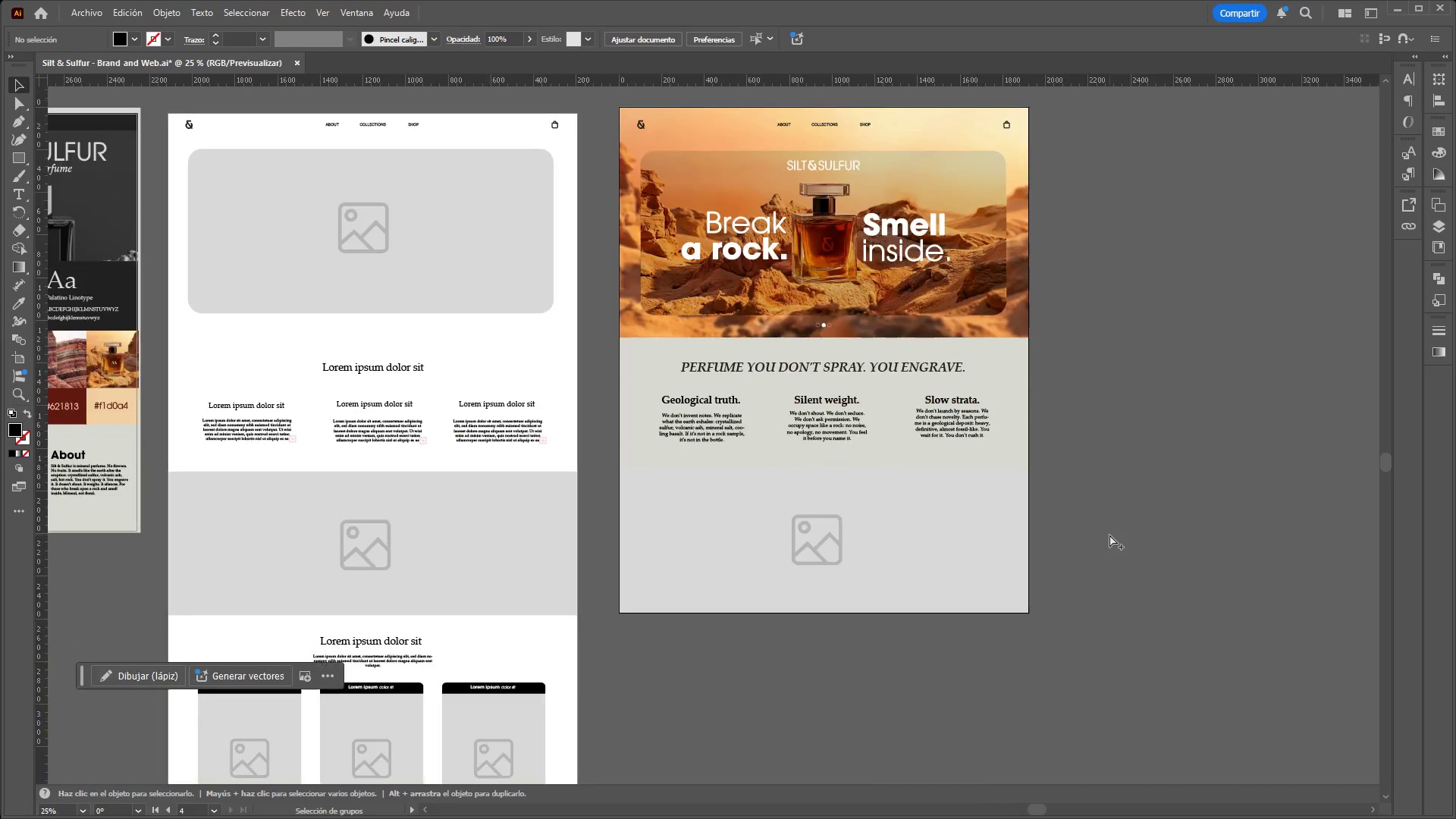 
left_click([799, 547])
 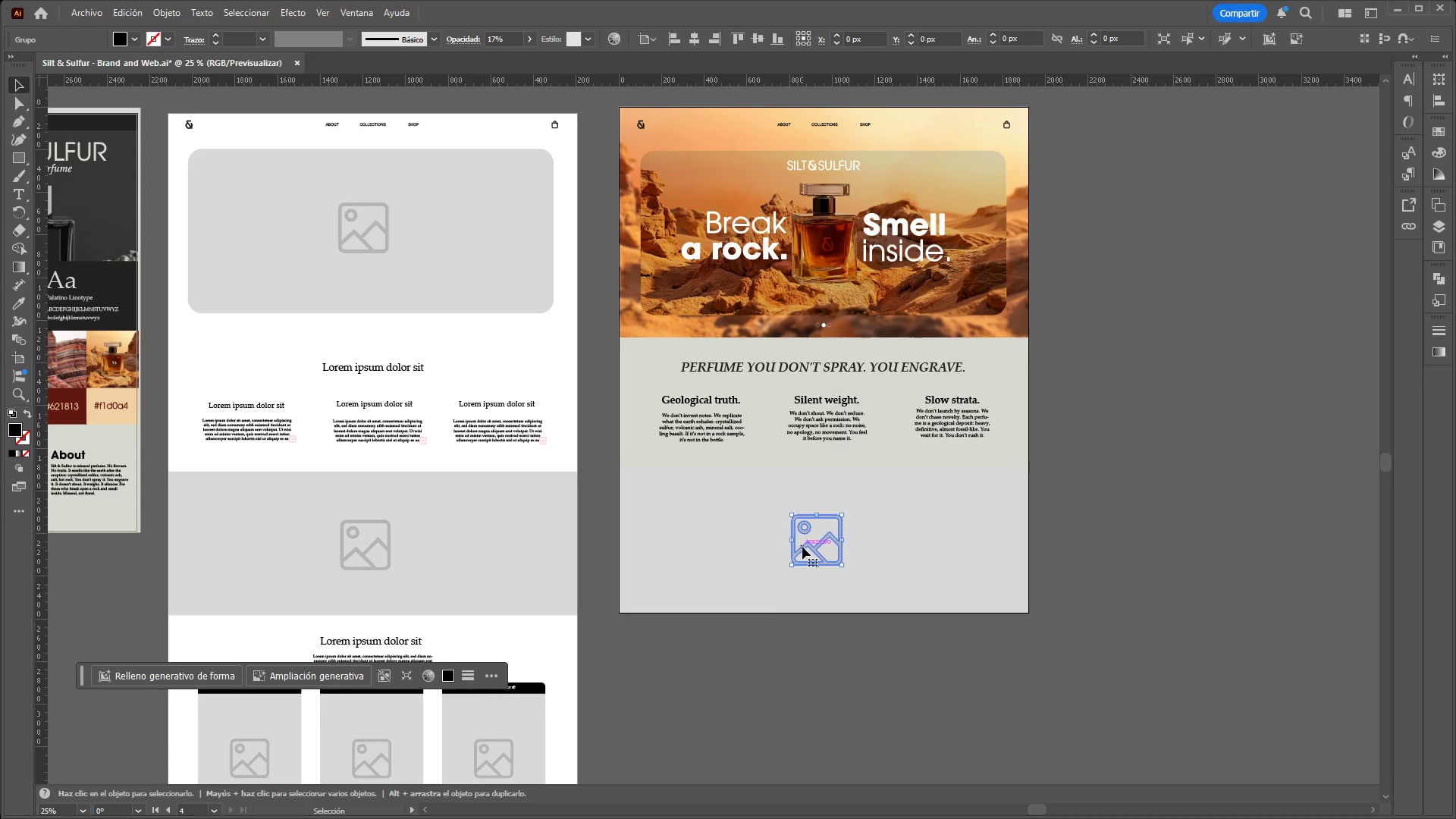 
key(Control+X)
 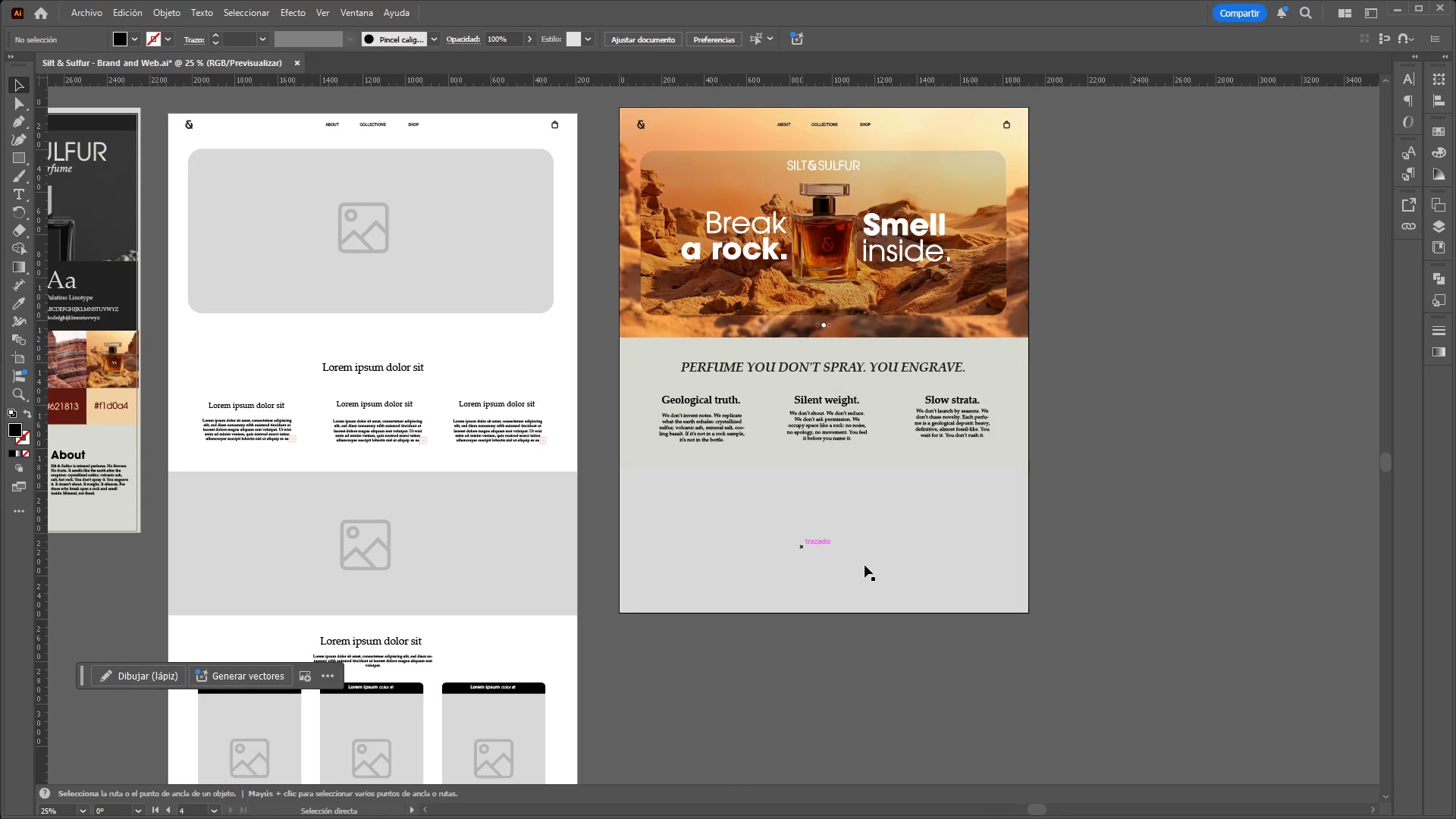 
left_click([864, 565])
 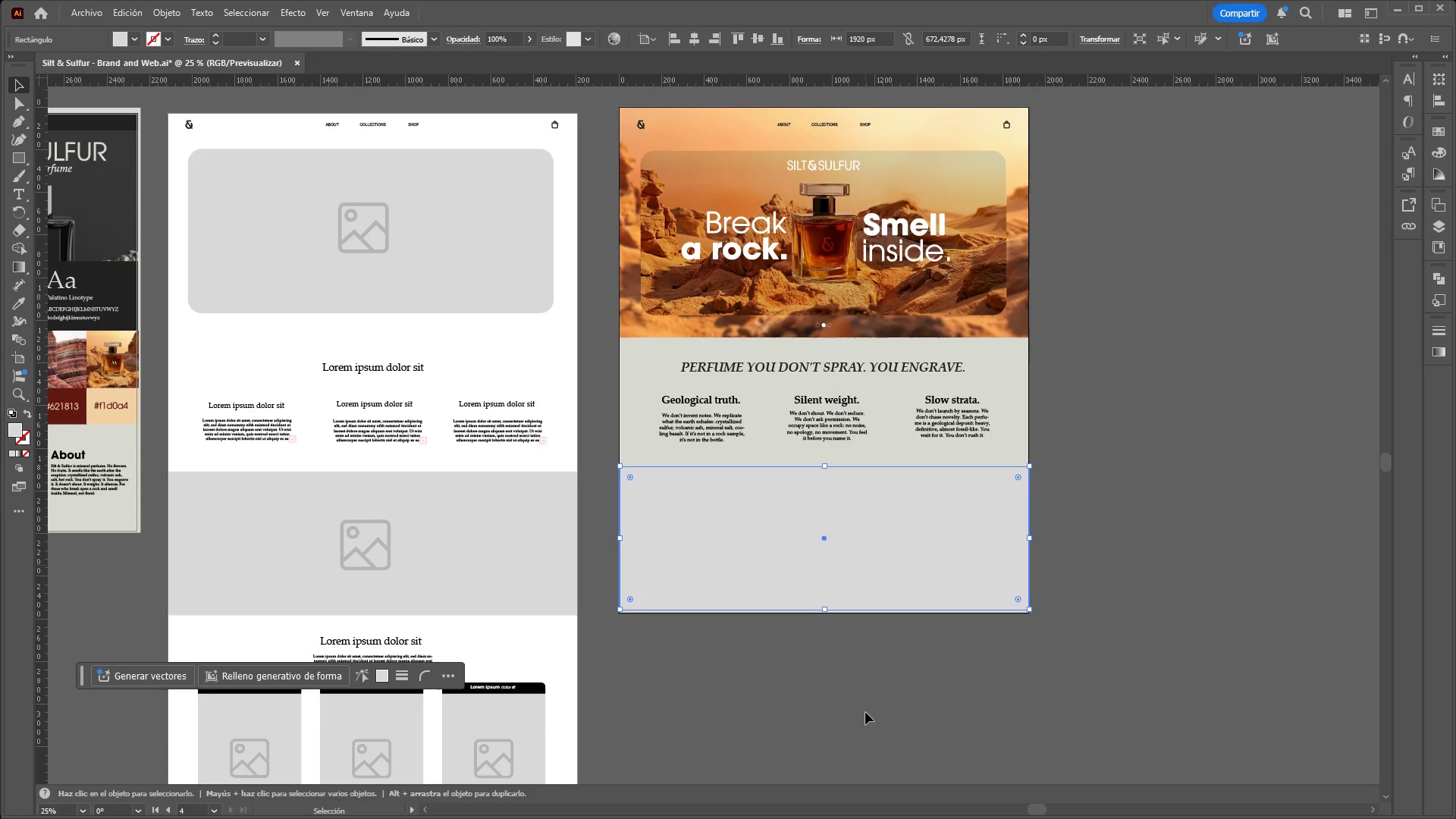 
left_click([865, 712])
 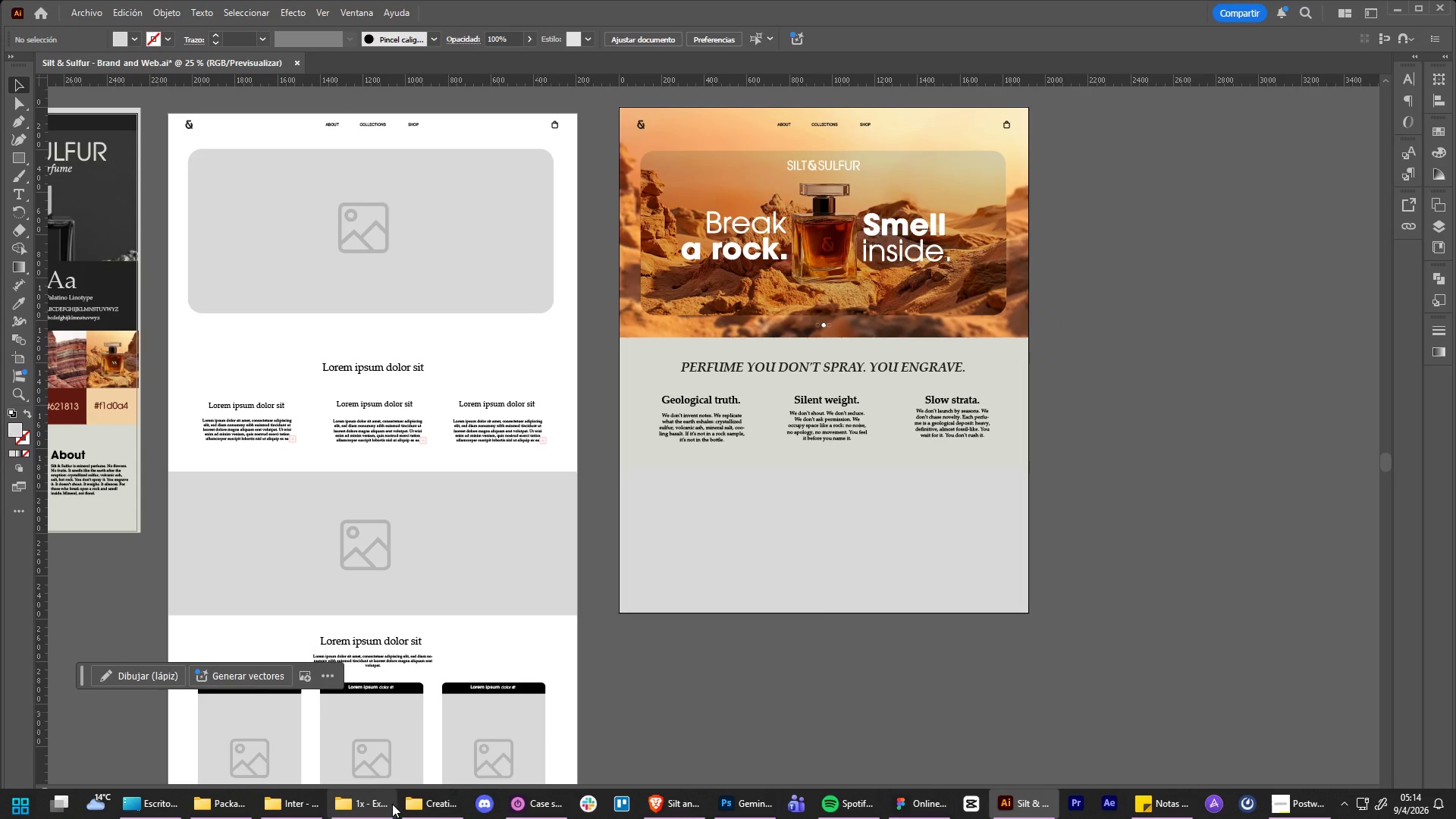 
mouse_move([659, 800])
 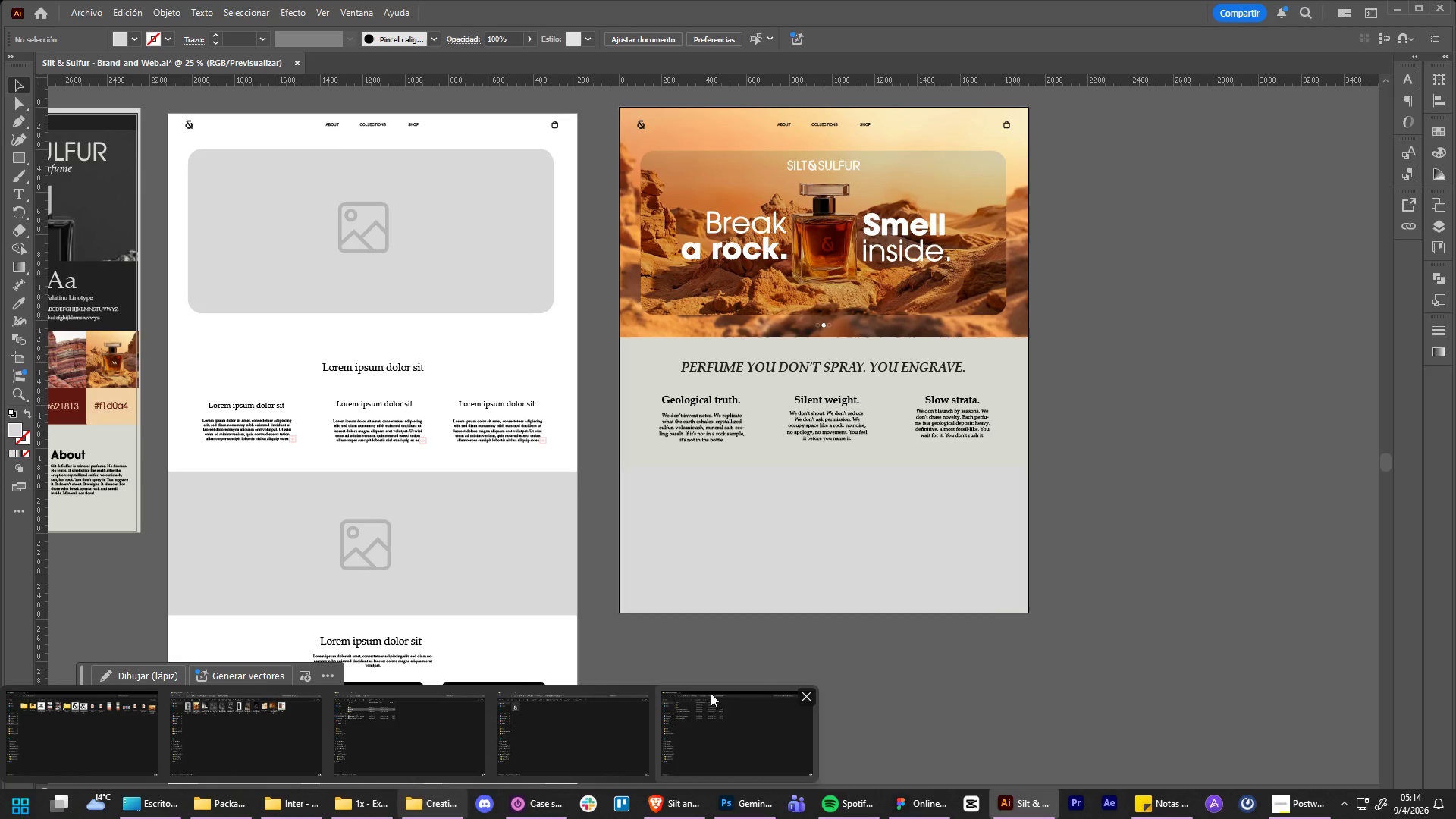 
left_click([1203, 491])
 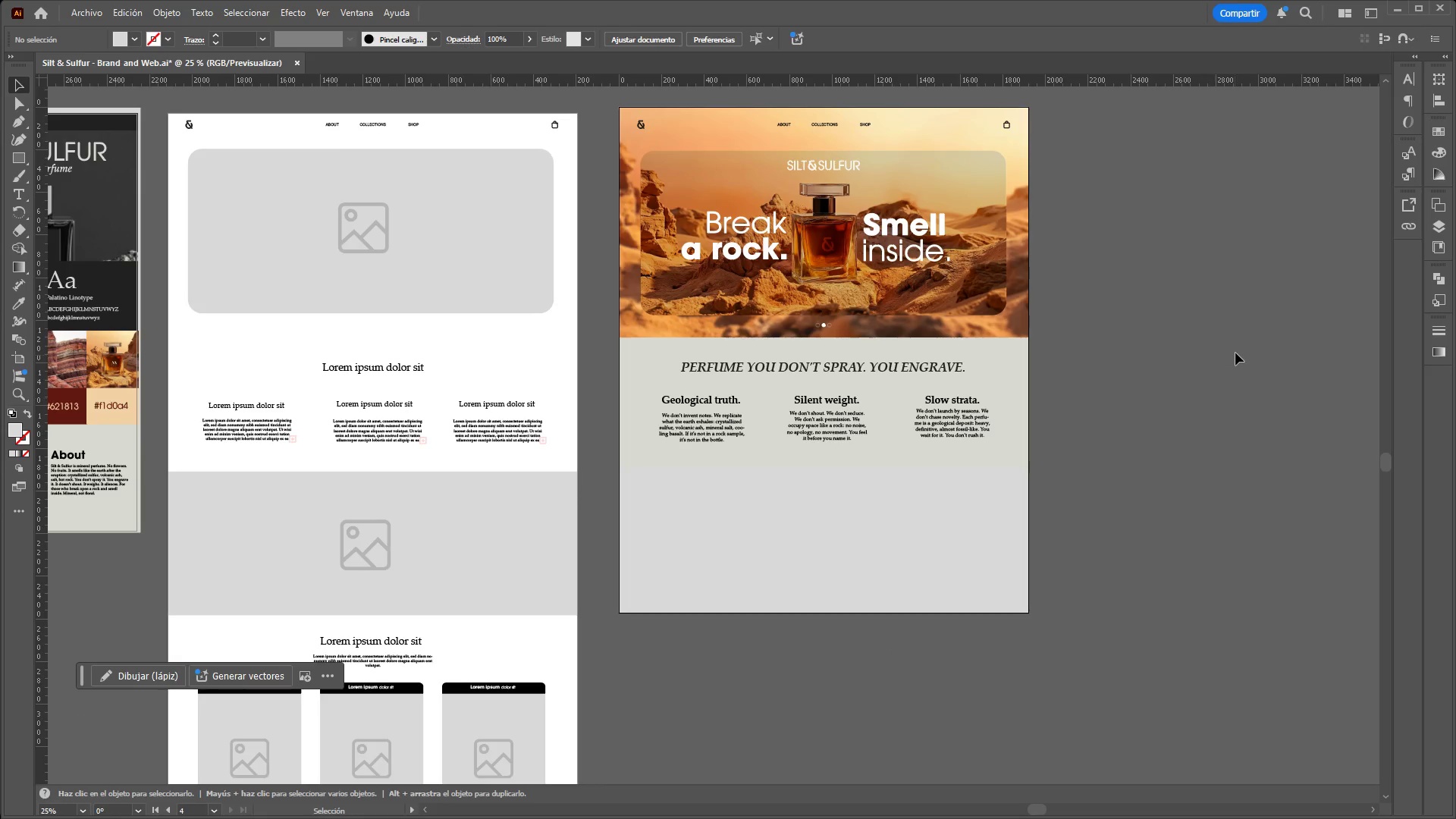 
hold_key(key=ControlLeft, duration=4.55)
hold_key(key=AltLeft, duration=1.5)
scroll: coordinate [1224, 347], scroll_direction: down, amount: 1.0
 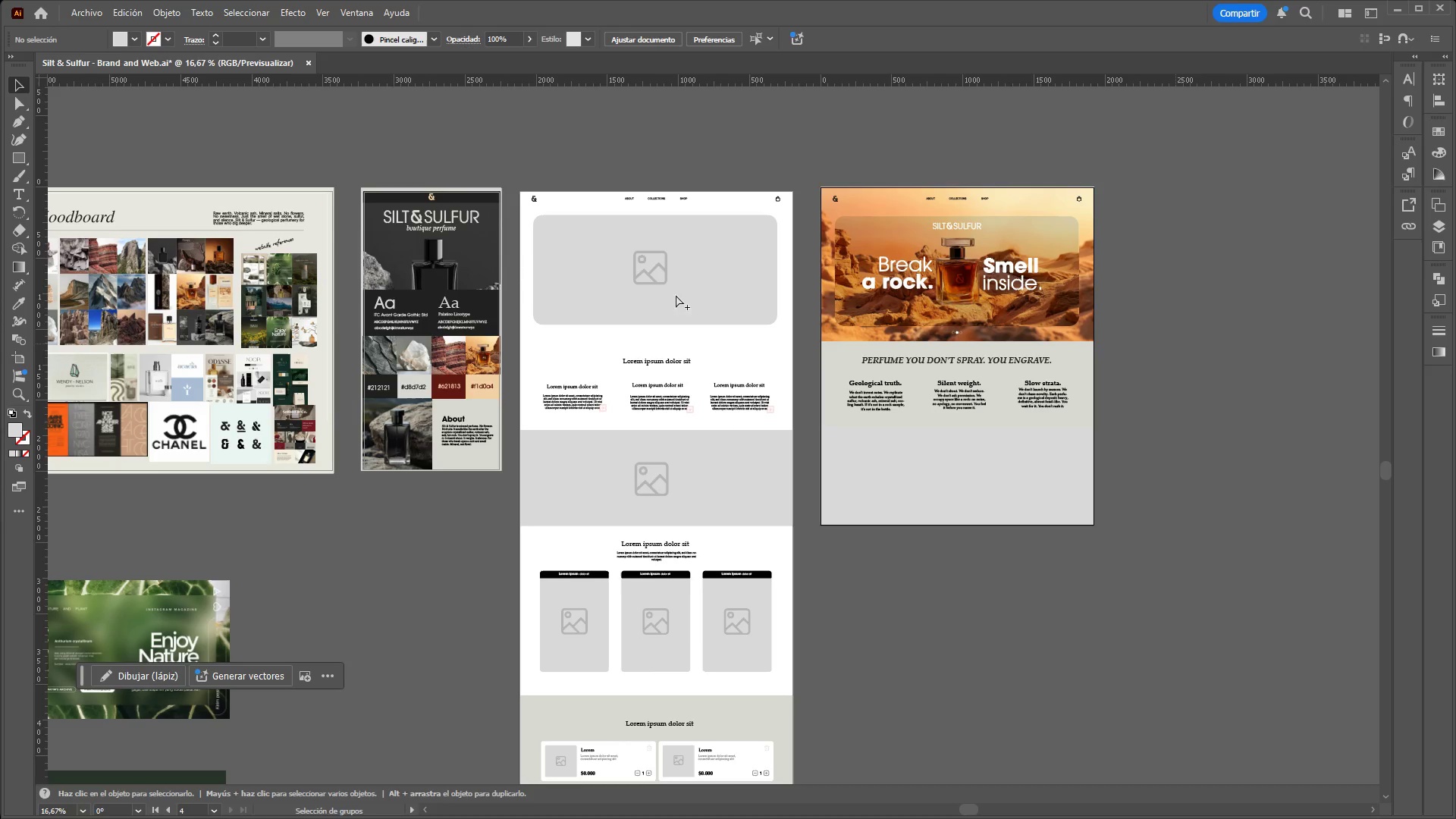 
hold_key(key=AltLeft, duration=1.52)
scroll: coordinate [350, 268], scroll_direction: none, amount: 0.0
 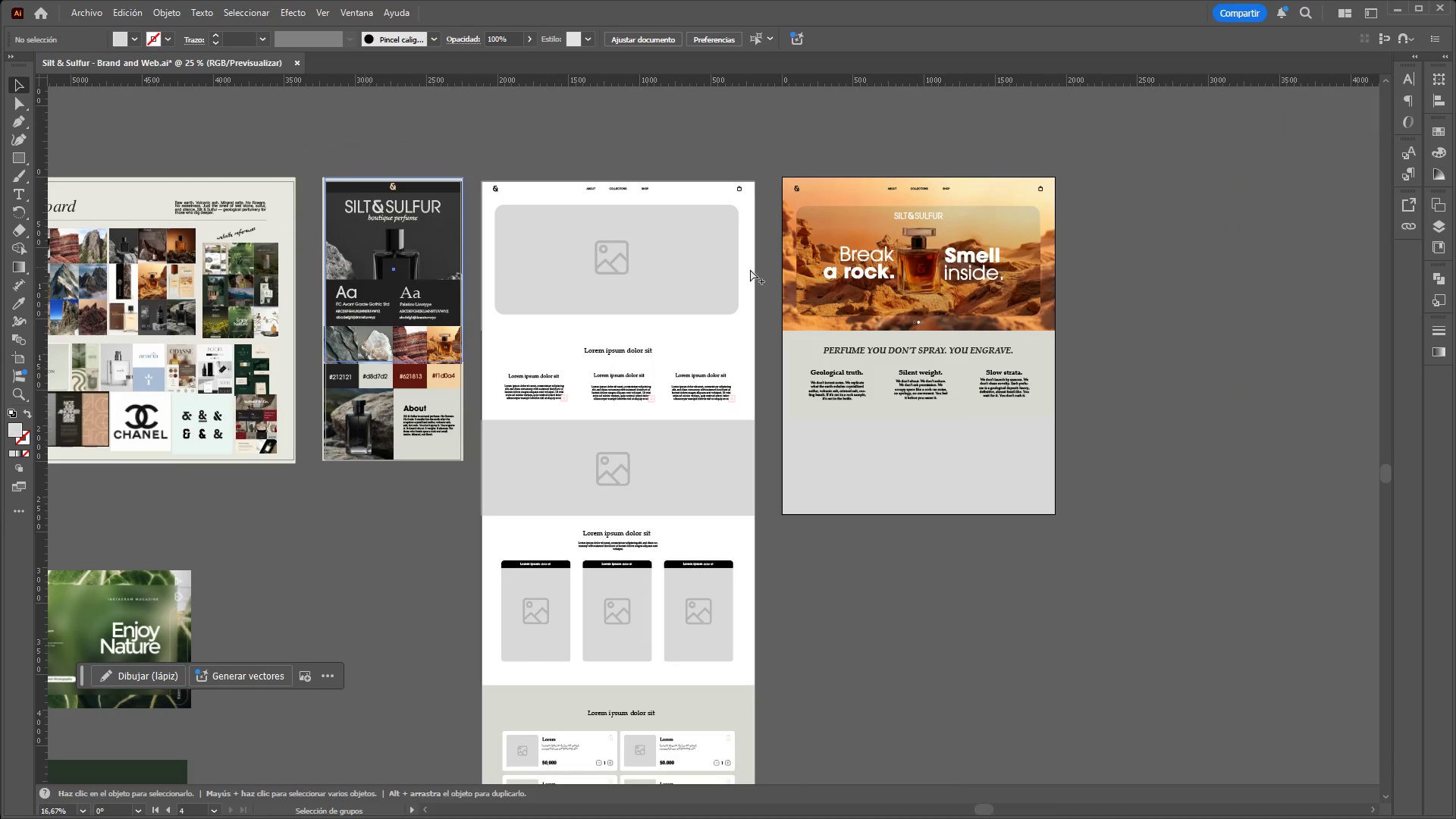 
hold_key(key=AltLeft, duration=1.23)
scroll: coordinate [1080, 271], scroll_direction: up, amount: 1.0
 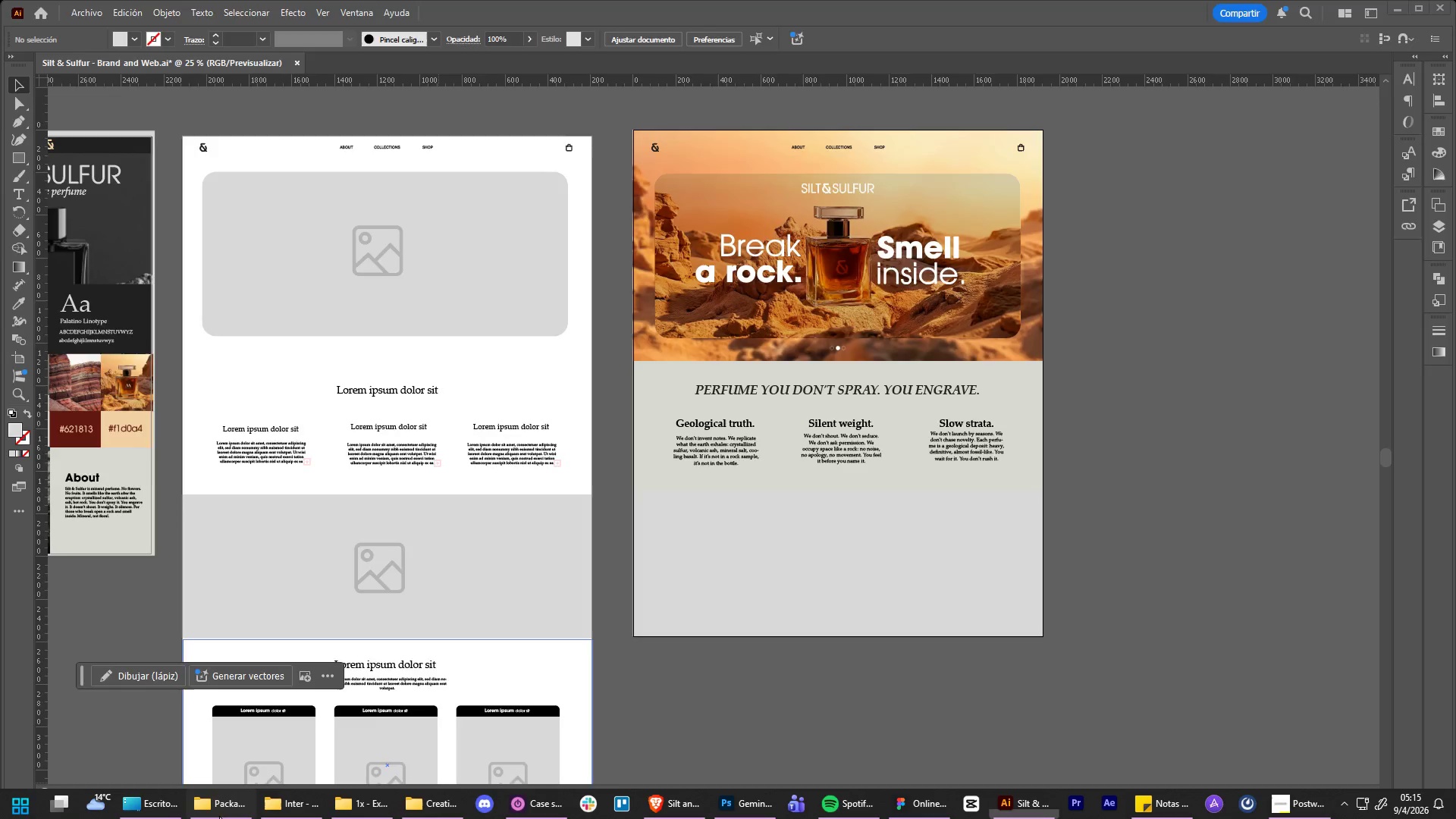 
left_click([653, 441])
 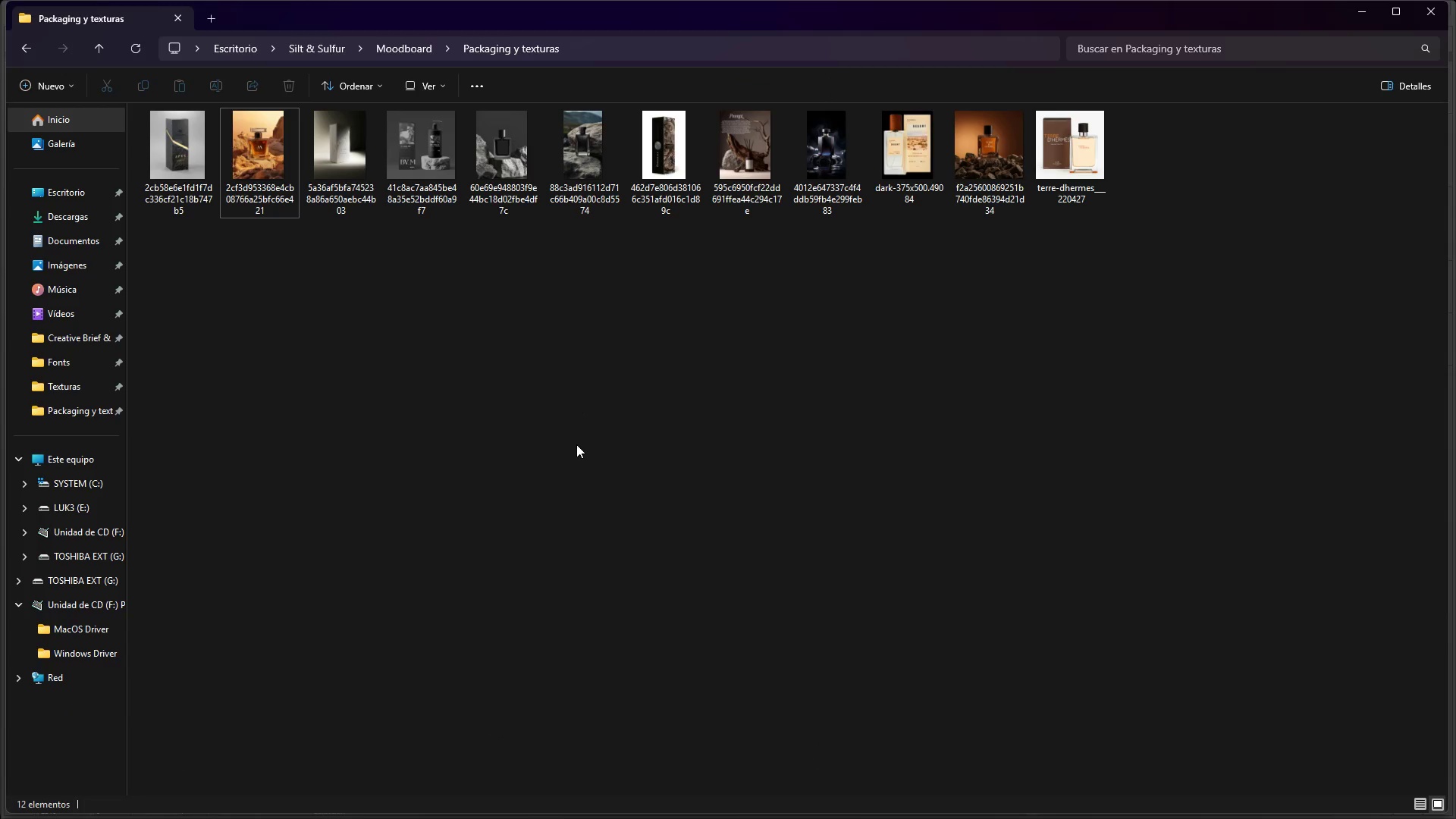 
wait(5.83)
 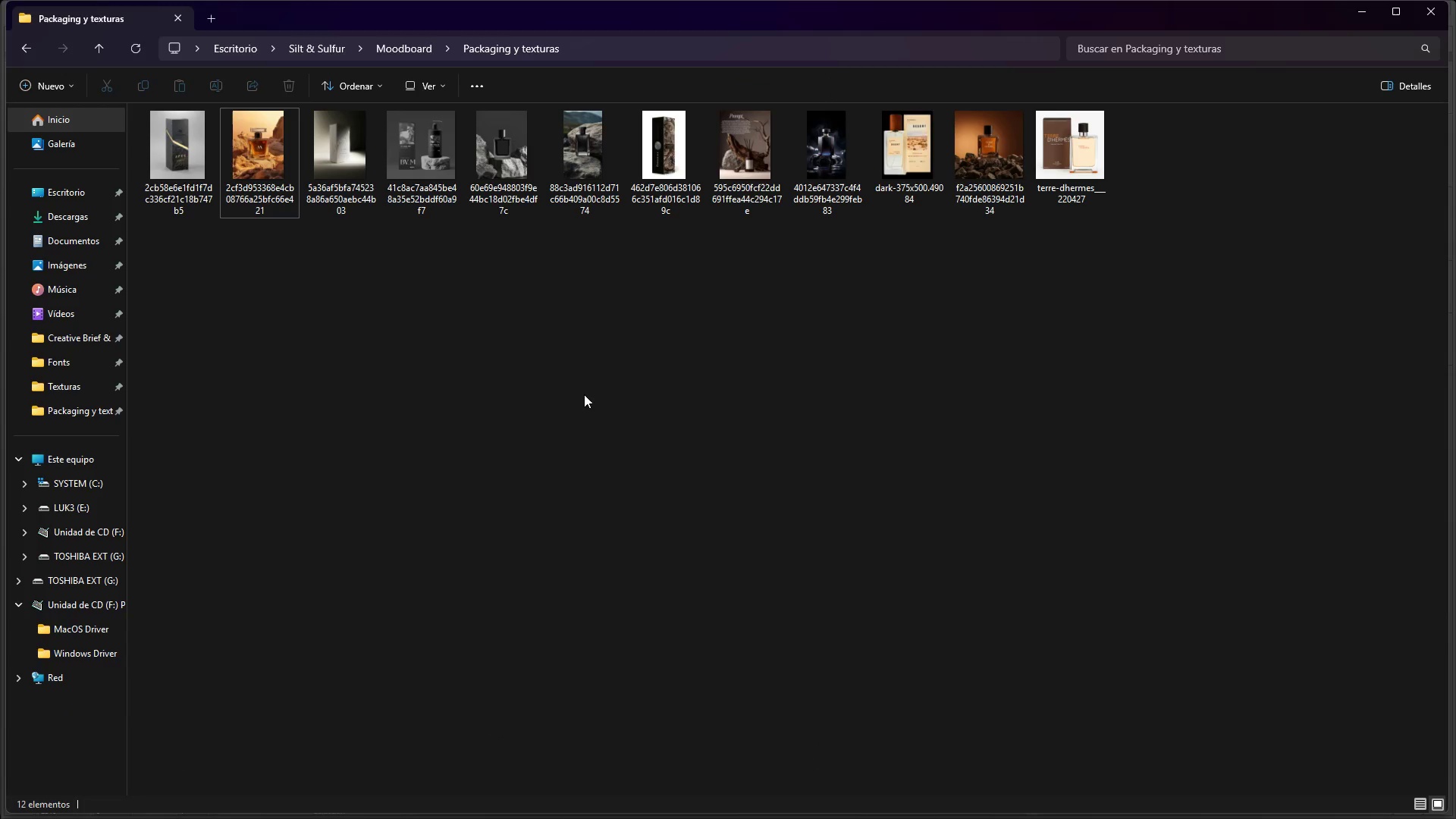 
left_click_drag(start_coordinate=[576, 465], to_coordinate=[546, 567])
 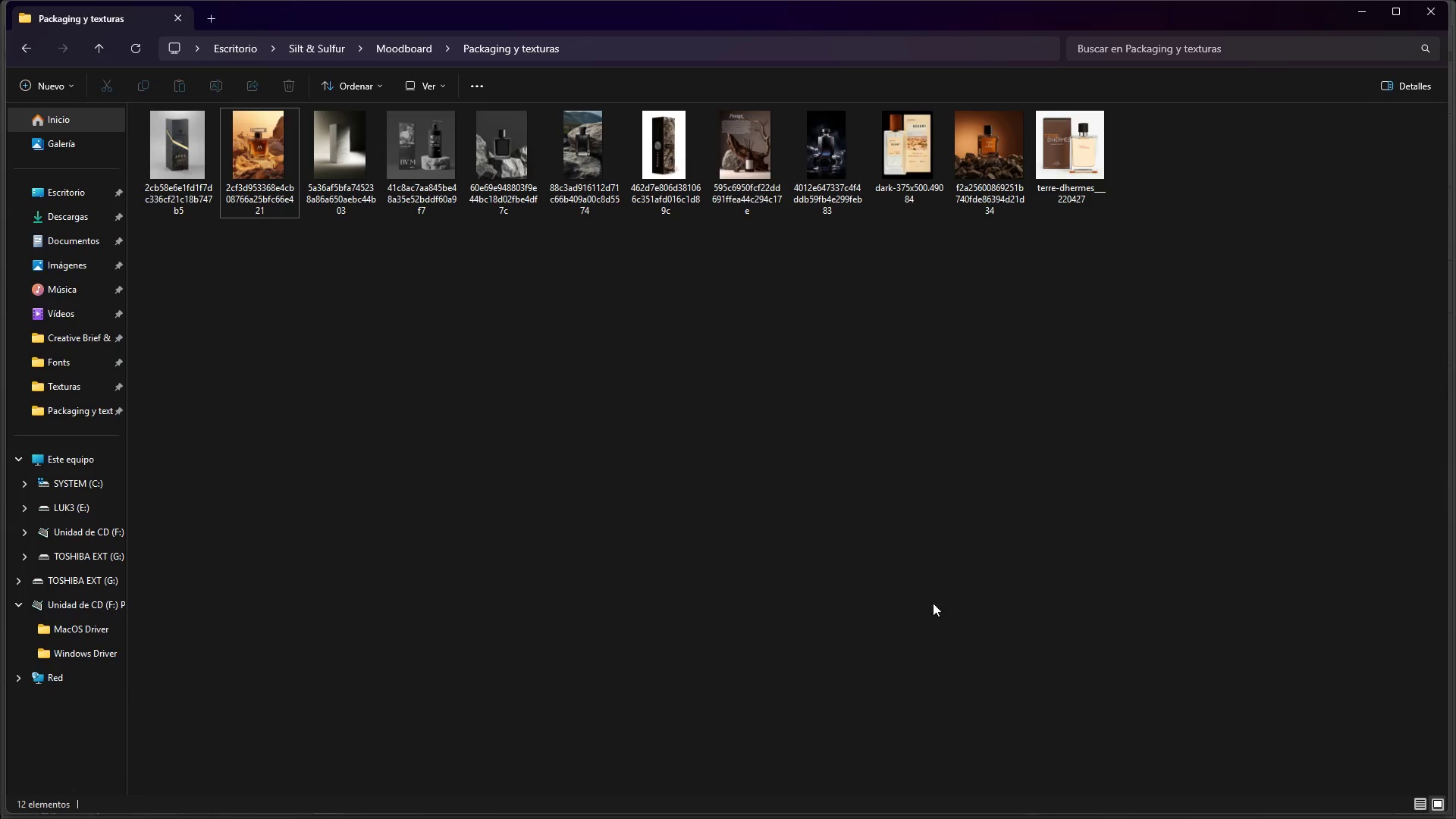 
left_click_drag(start_coordinate=[933, 466], to_coordinate=[766, 598])
 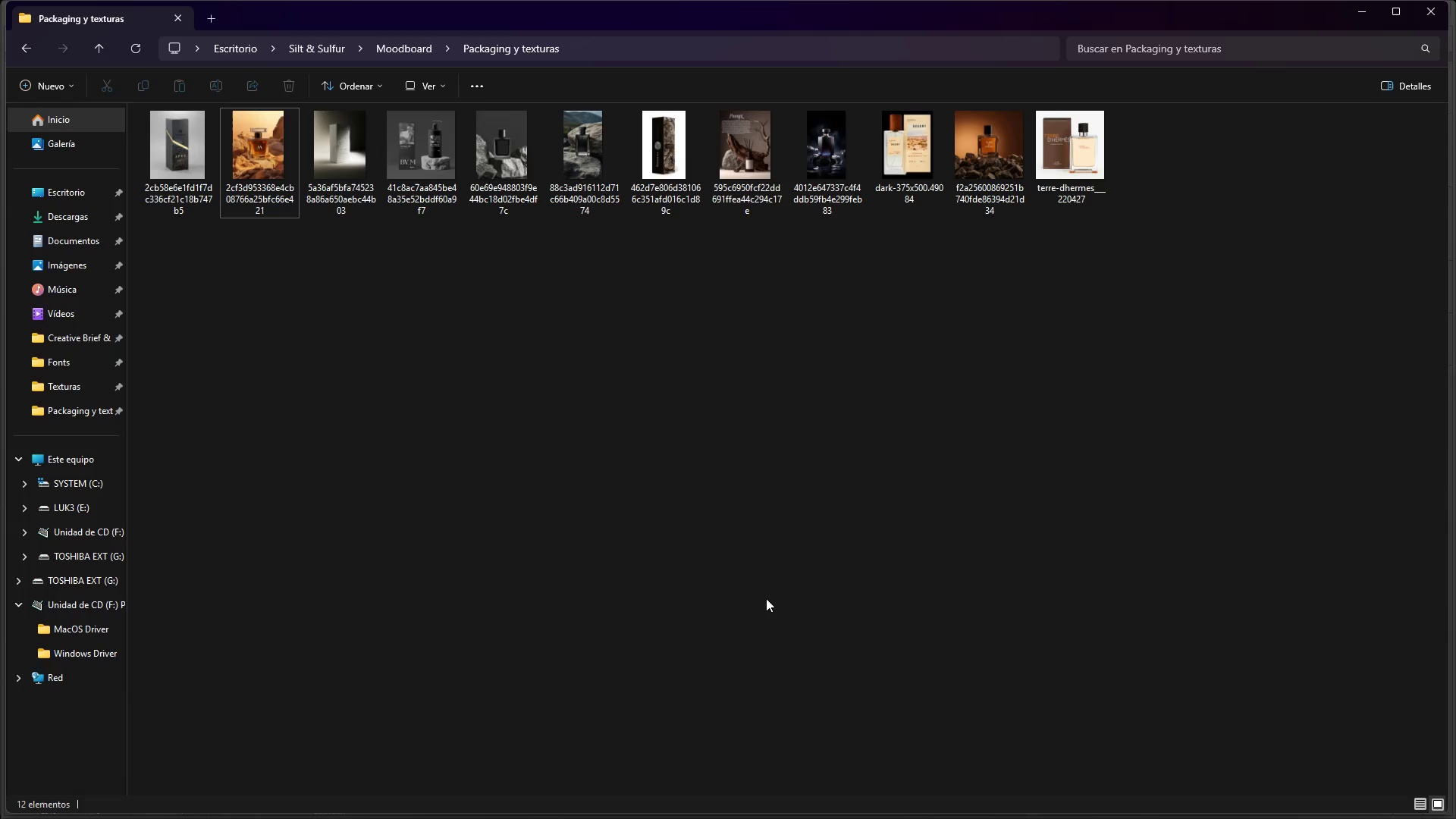 
wait(5.2)
 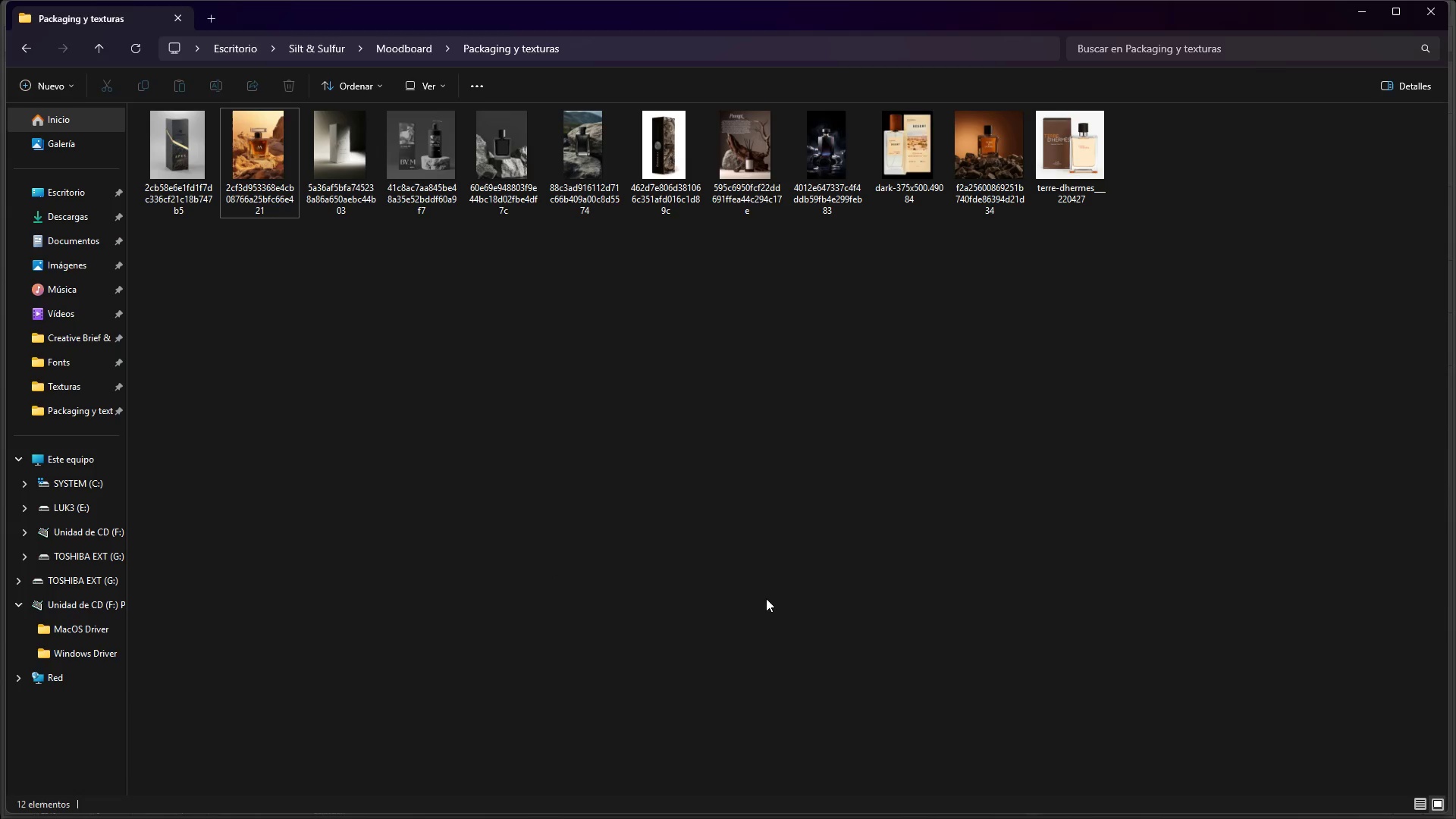 
left_click_drag(start_coordinate=[828, 500], to_coordinate=[672, 587])
 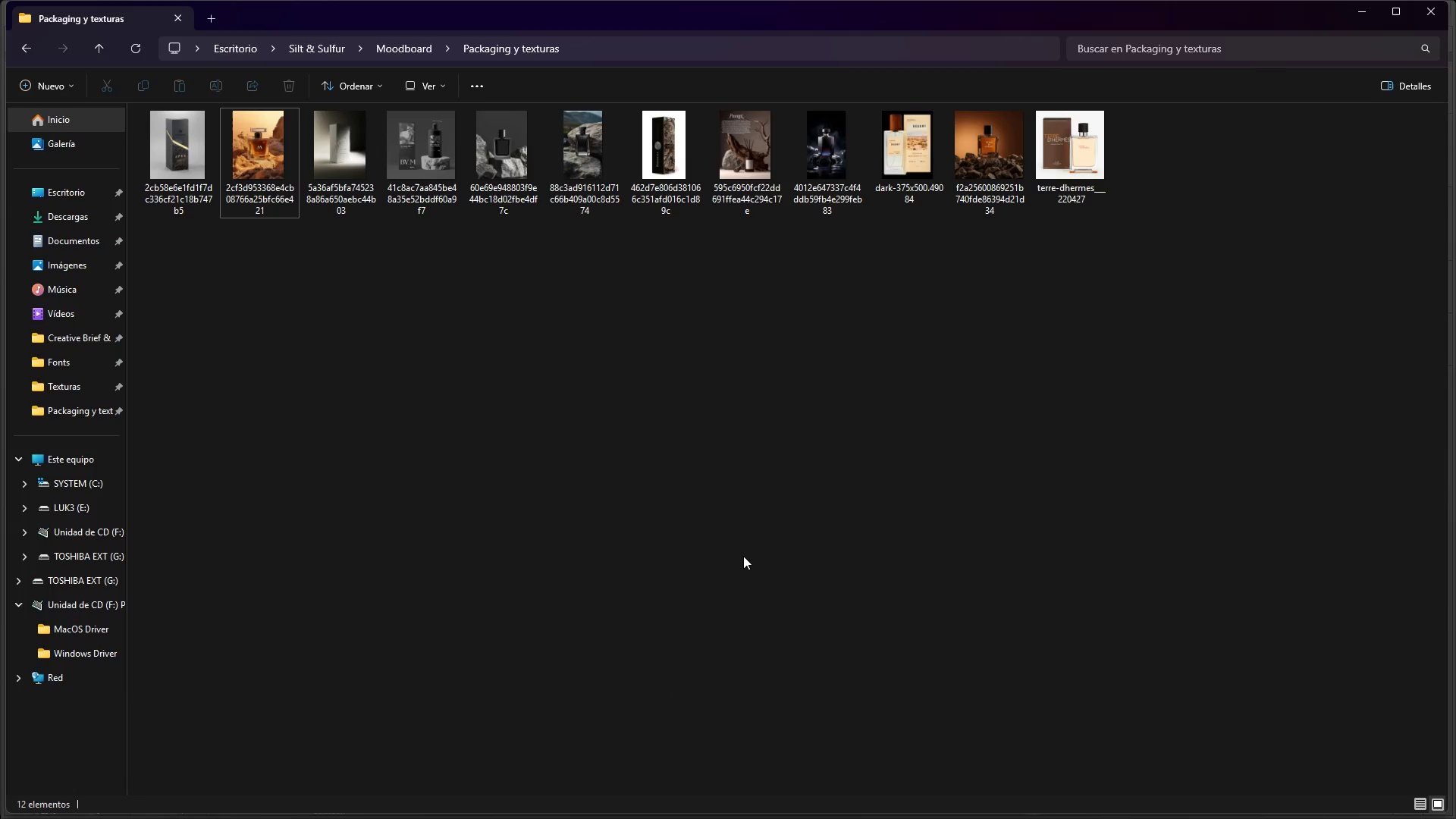 
key(Meta+MetaLeft)
 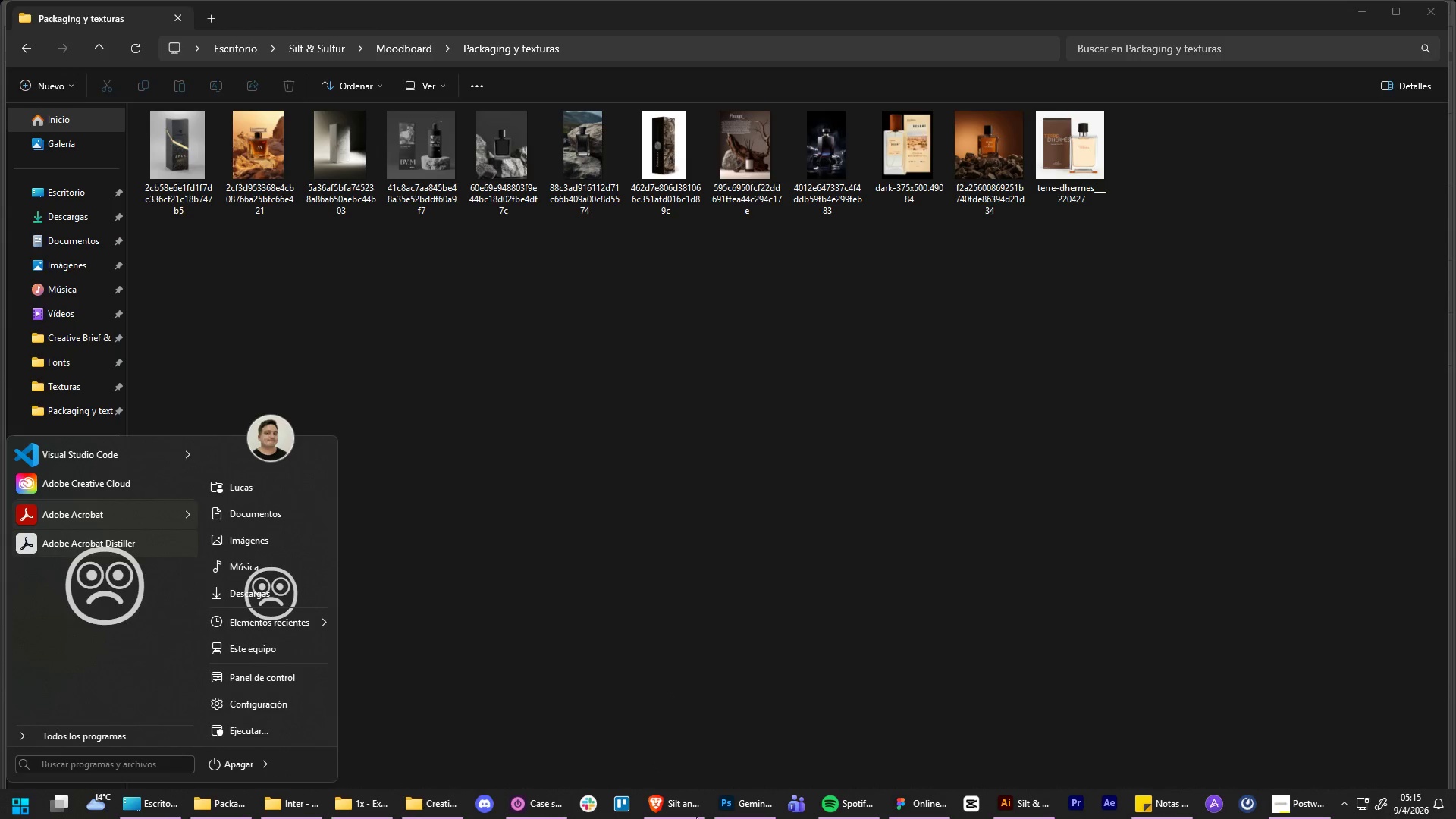 
left_click([694, 813])
 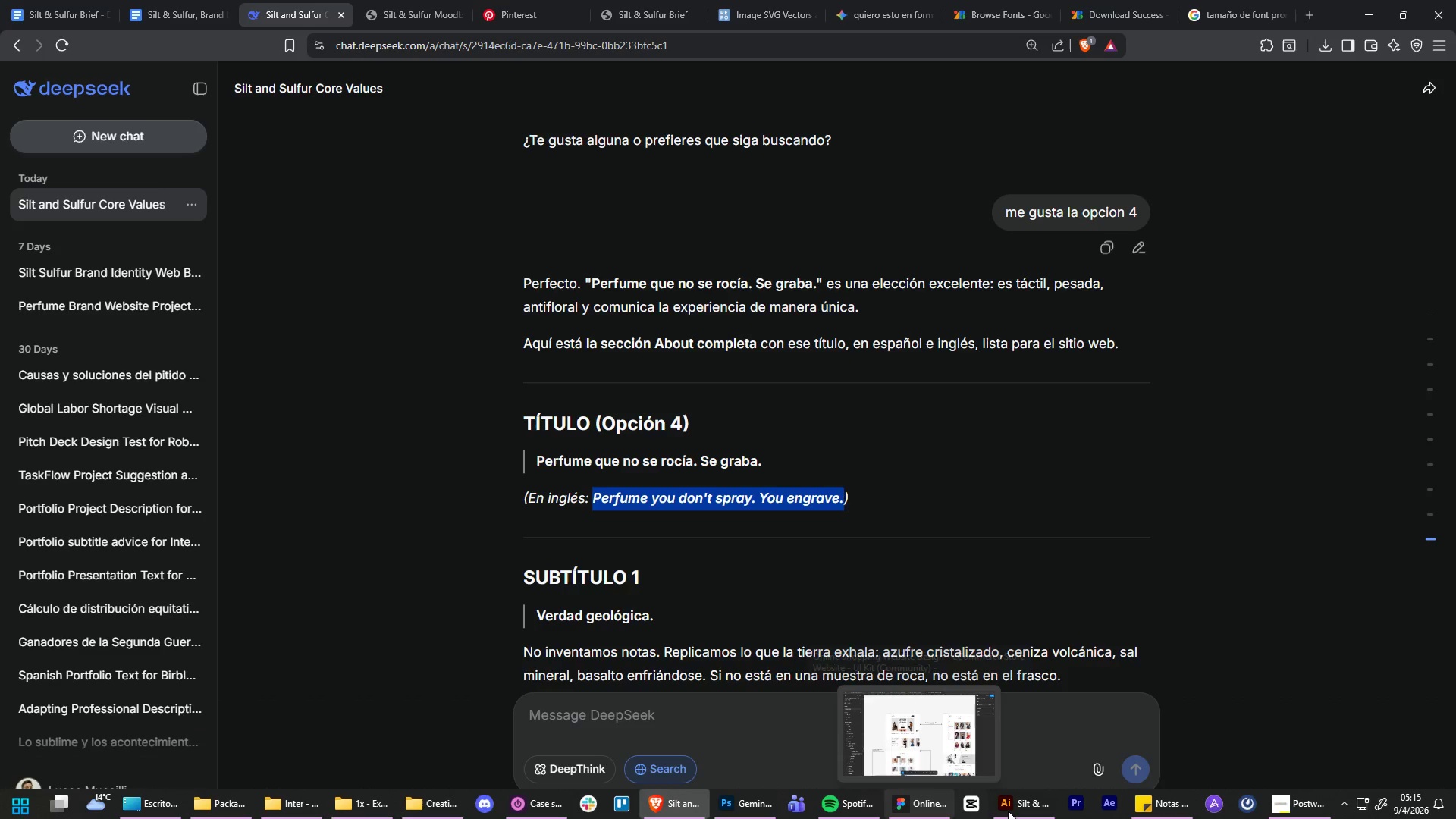 
left_click([1037, 813])
 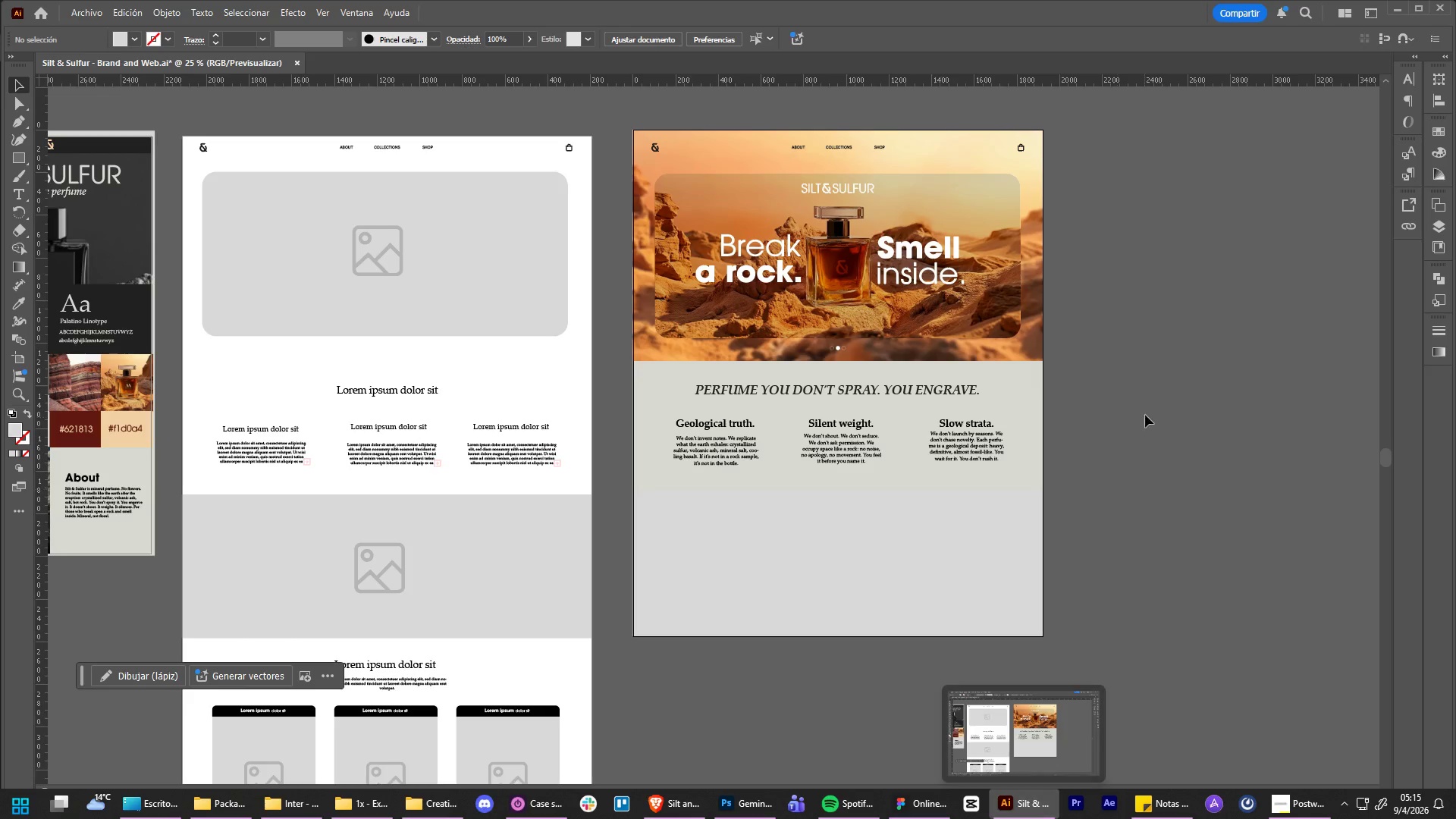 
left_click_drag(start_coordinate=[1167, 375], to_coordinate=[1140, 488])
 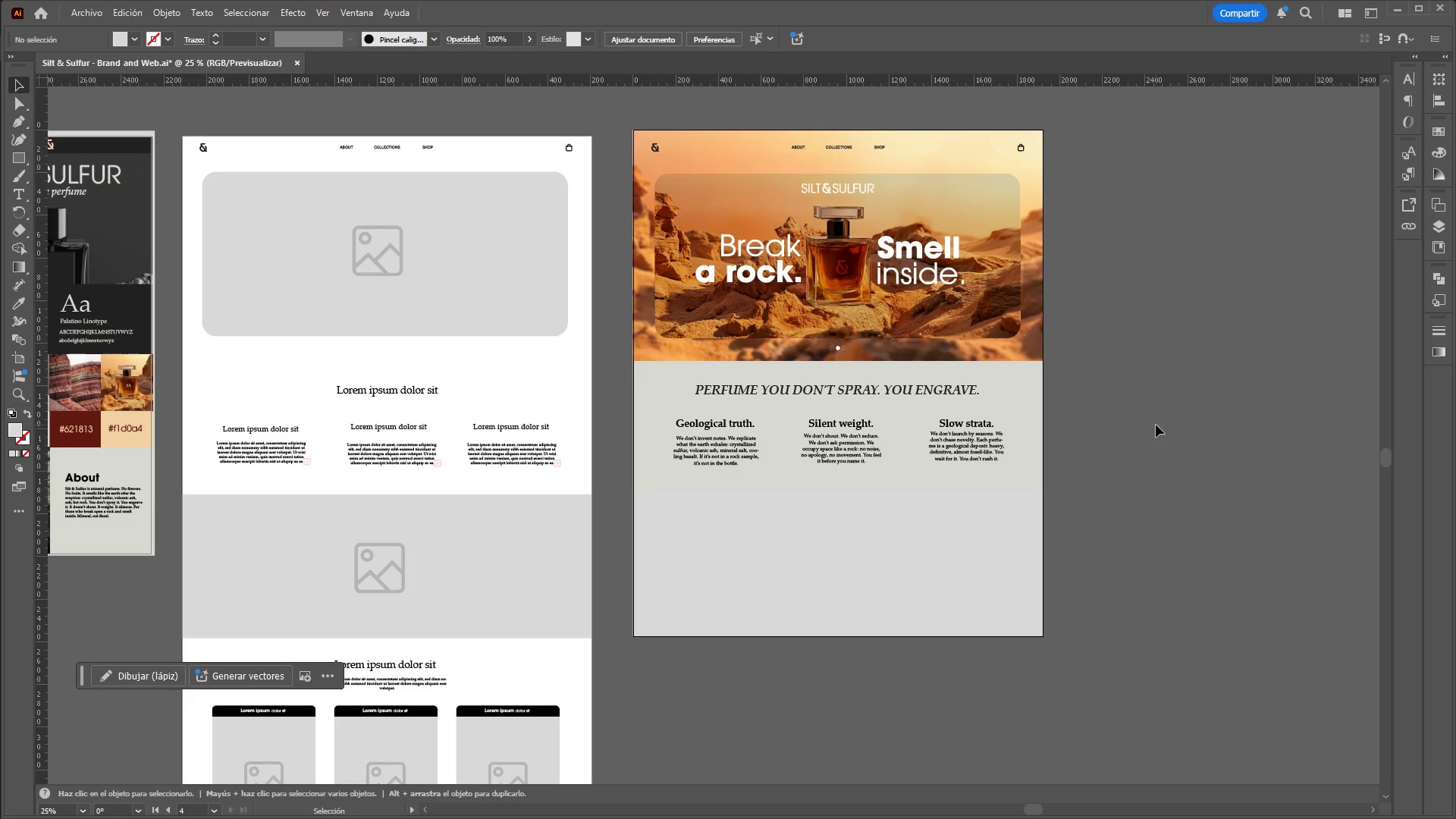 
hold_key(key=ControlLeft, duration=5.36)
hold_key(key=AltLeft, duration=1.5)
scroll: coordinate [1153, 369], scroll_direction: down, amount: 2.0
 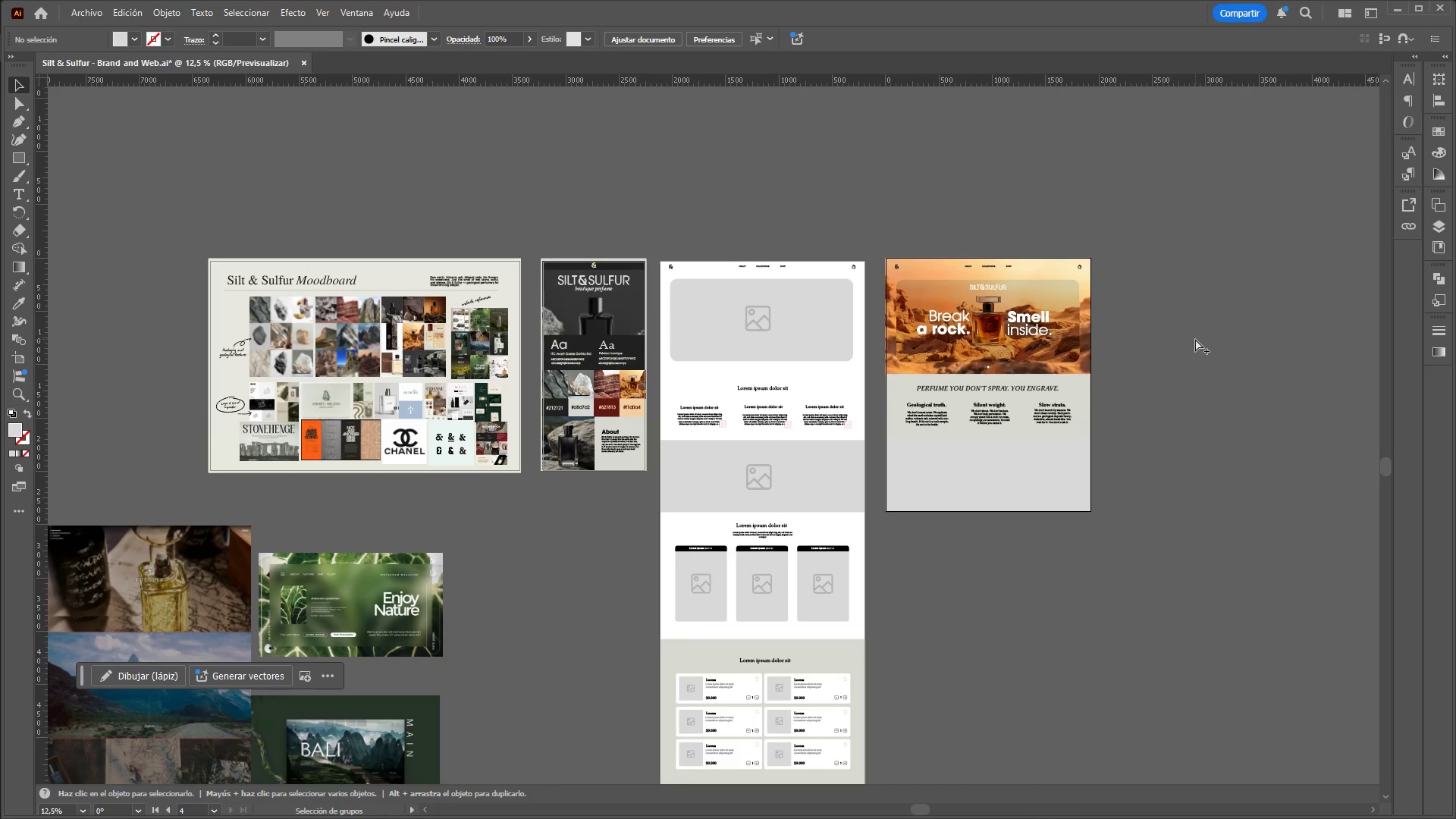 
hold_key(key=AltLeft, duration=1.52)
scroll: coordinate [1194, 339], scroll_direction: up, amount: 3.0
 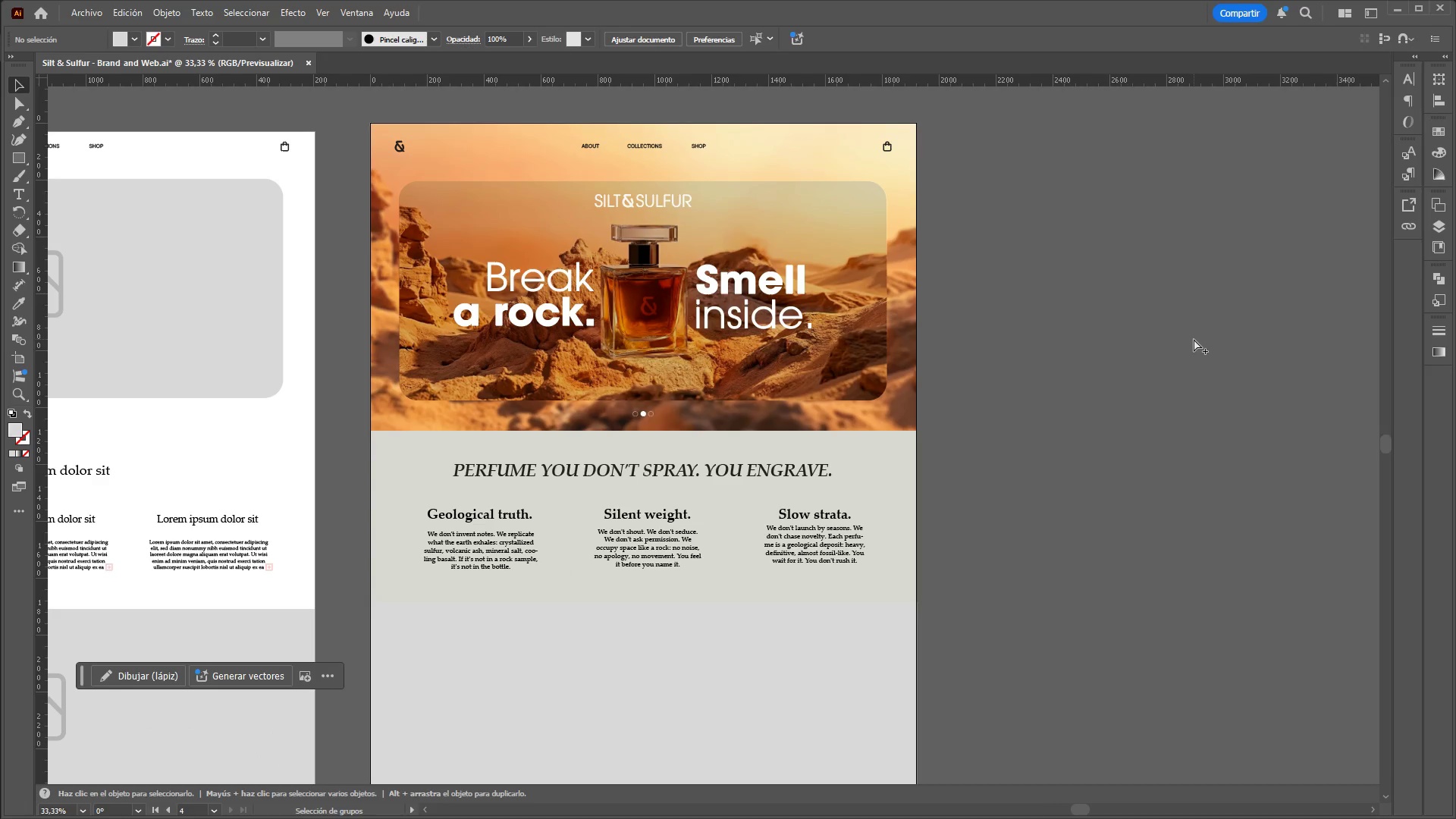 
hold_key(key=AltLeft, duration=1.51)
 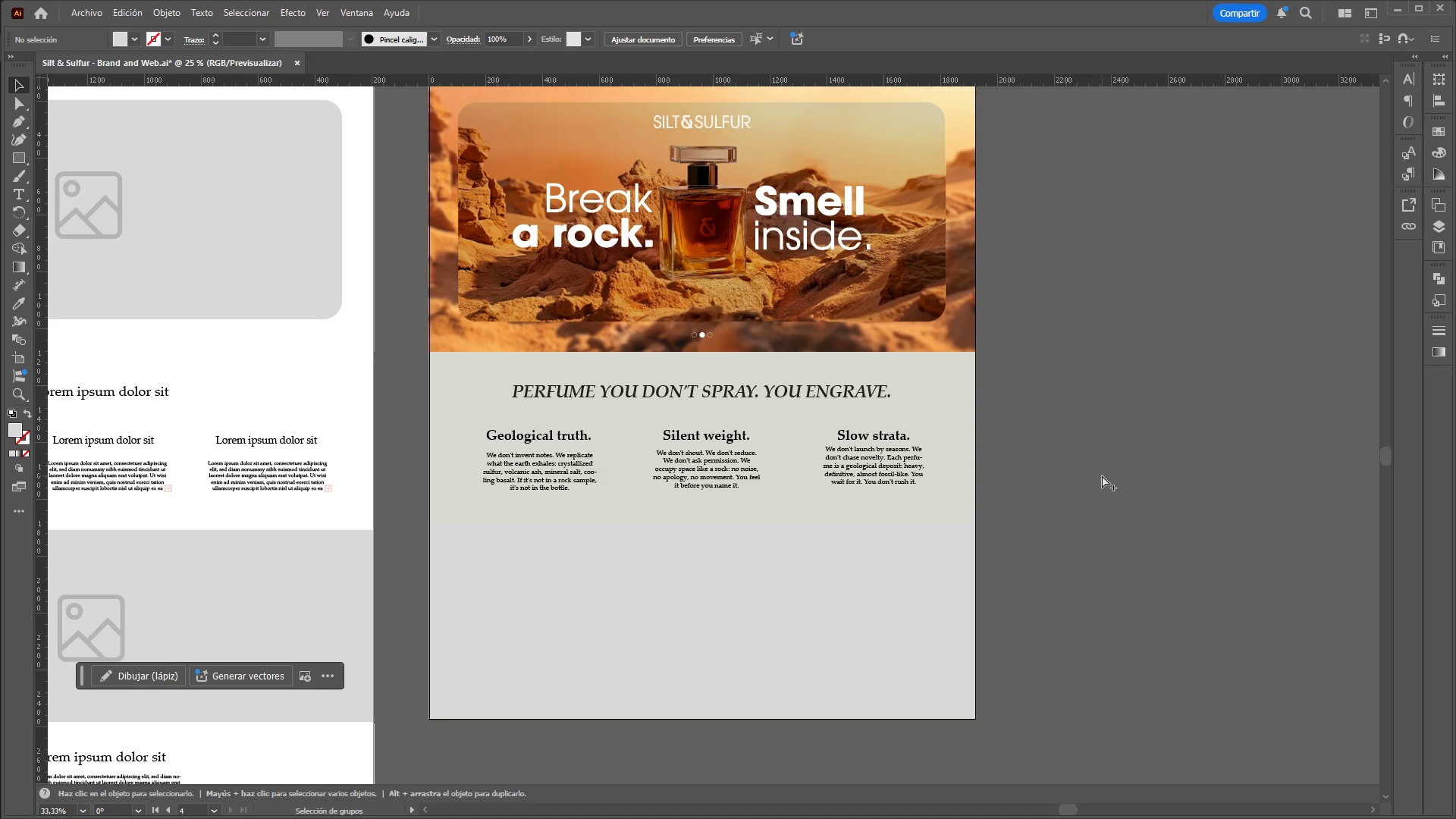 
scroll: coordinate [1144, 425], scroll_direction: down, amount: 2.0
 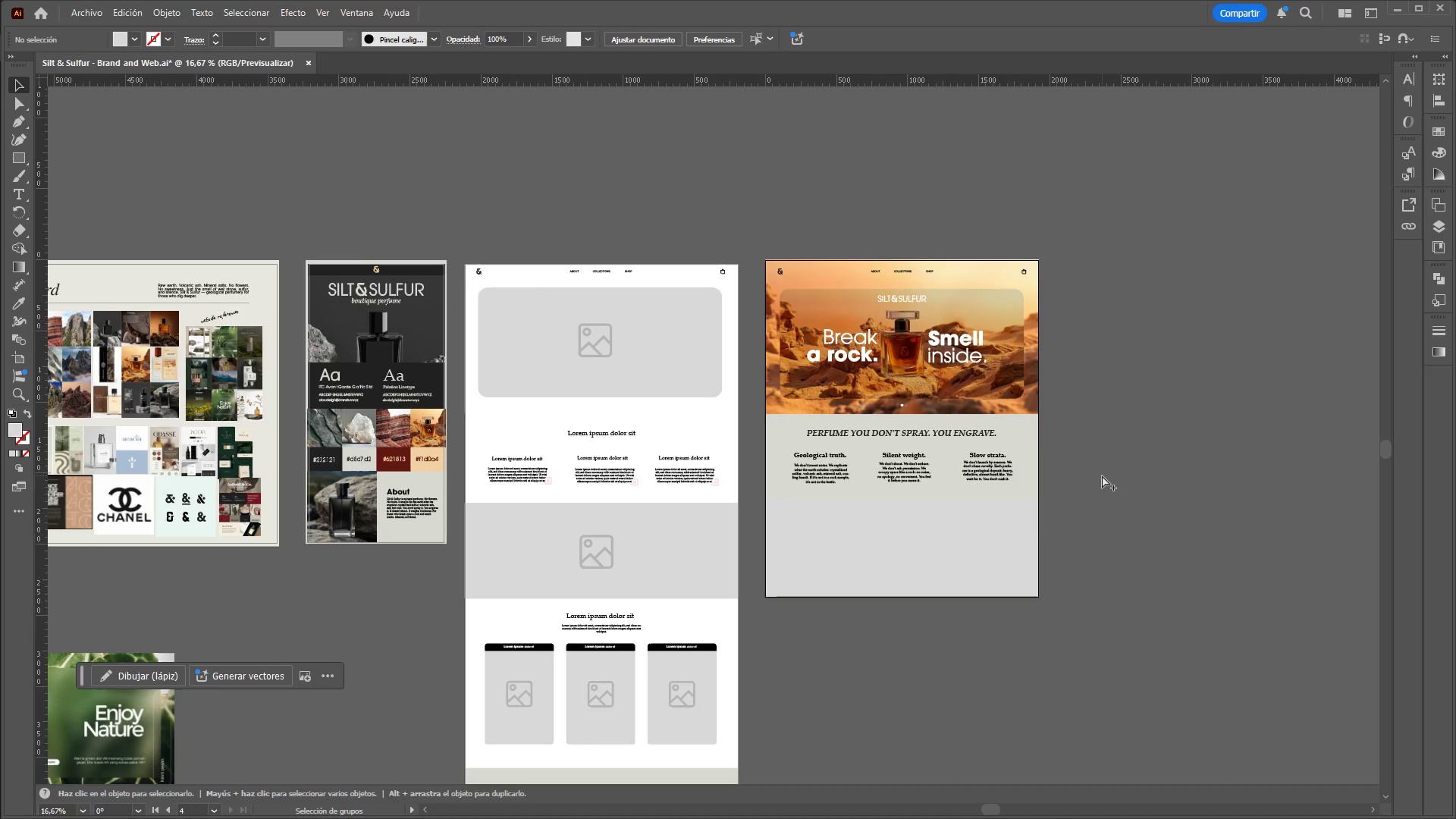 
hold_key(key=AltLeft, duration=0.75)
scroll: coordinate [1102, 475], scroll_direction: up, amount: 2.0
 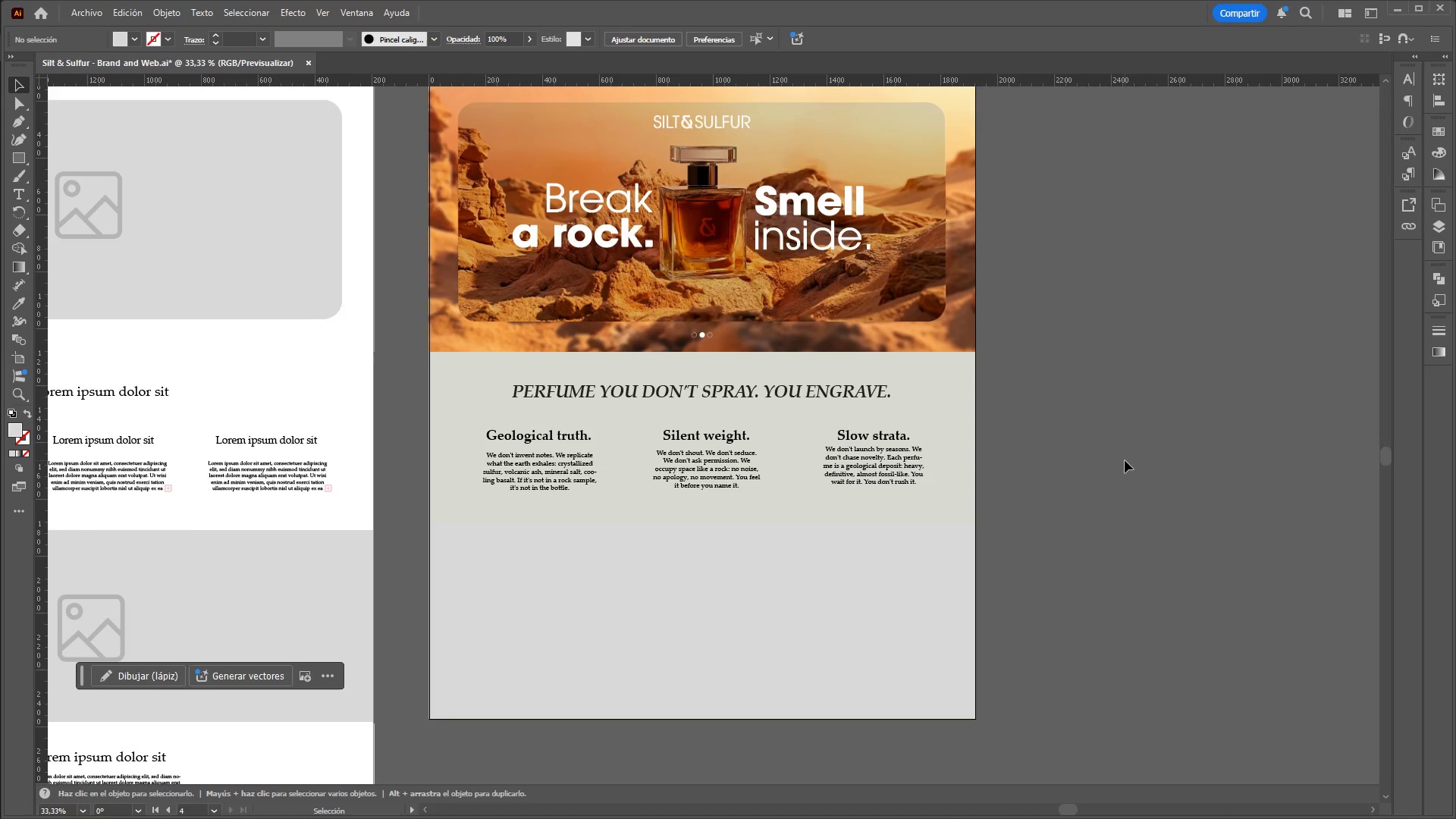 
wait(9.82)
 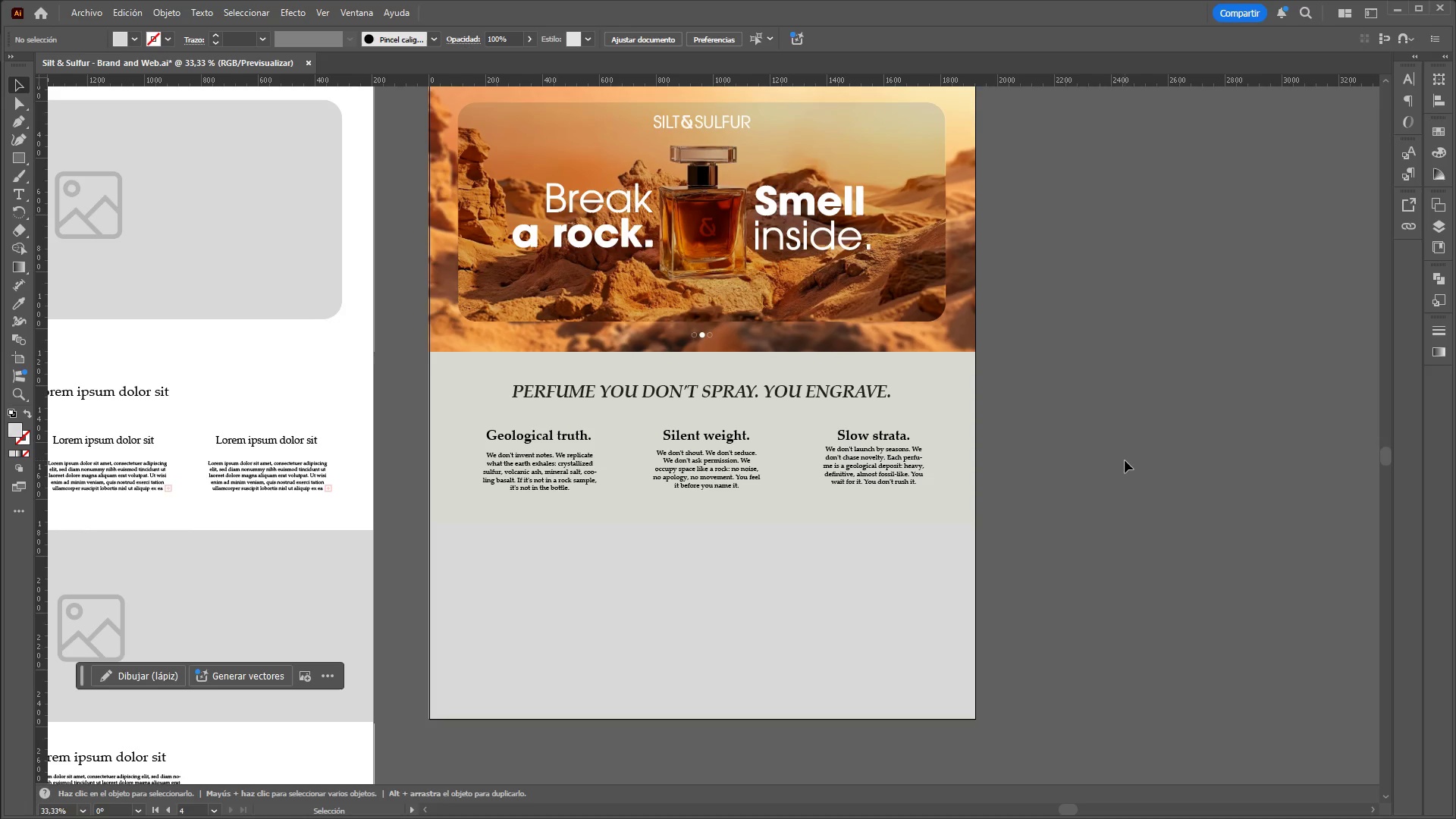 
left_click([692, 812])
 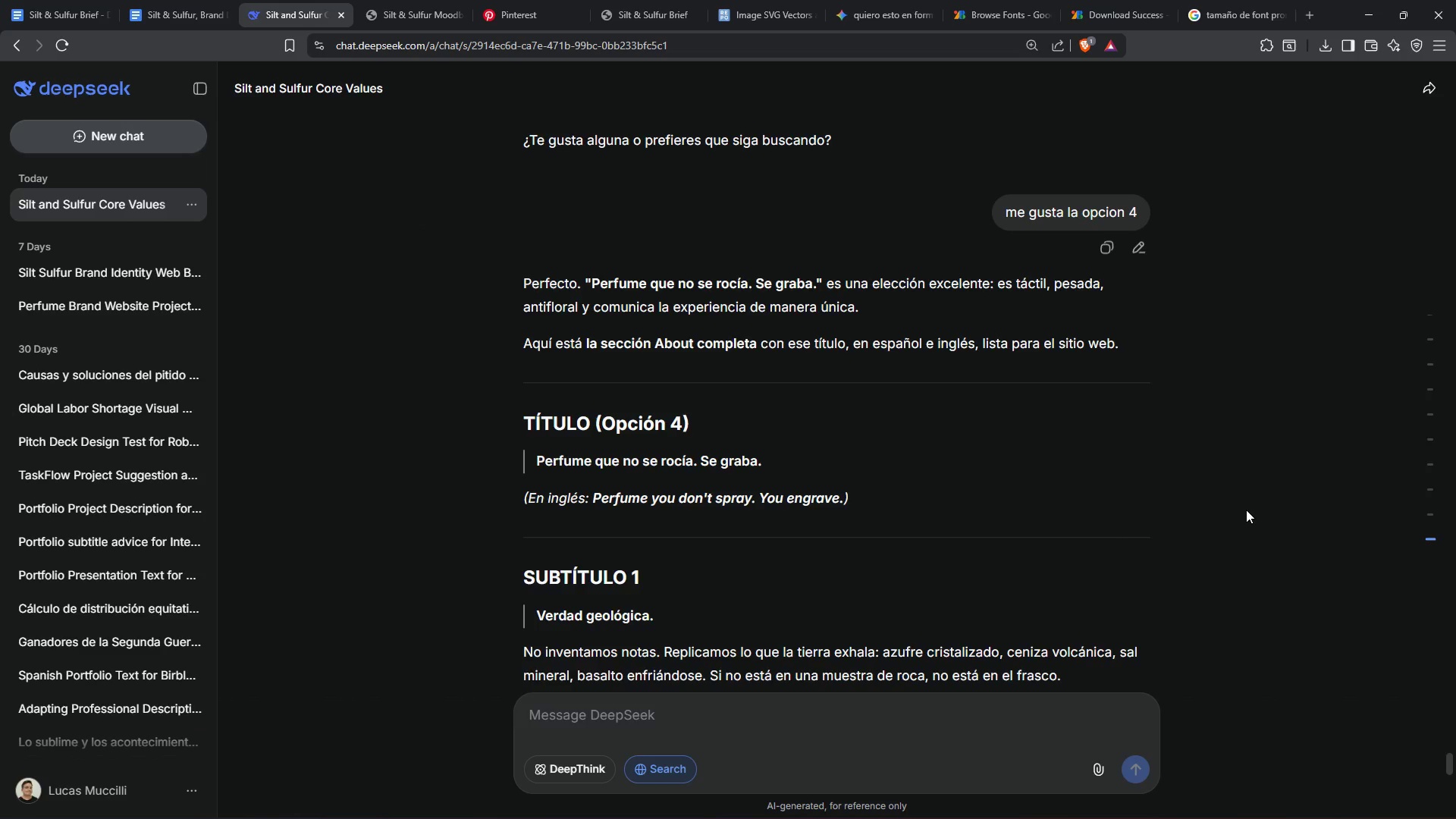 
scroll: coordinate [1239, 461], scroll_direction: down, amount: 30.0
 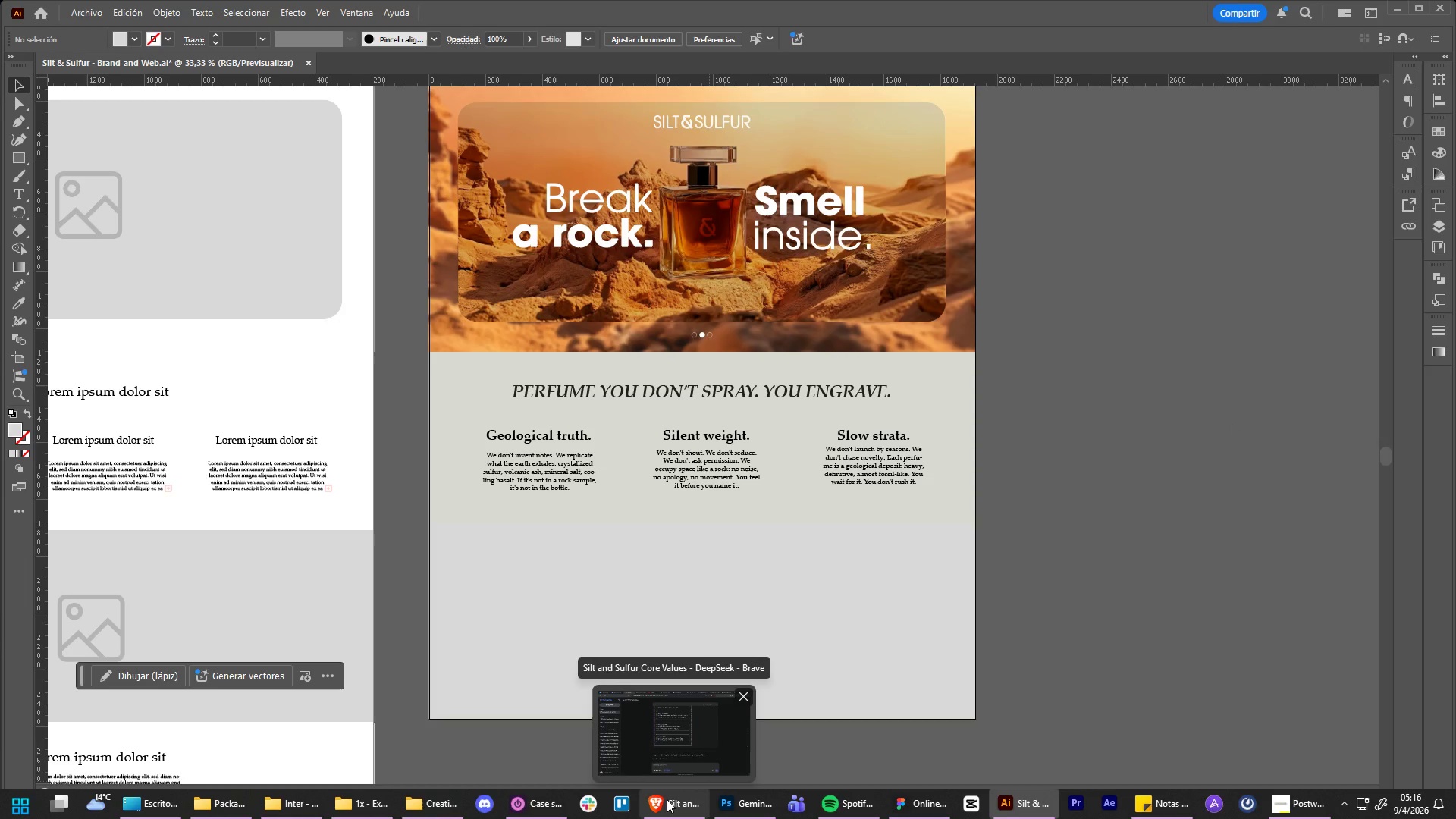 
wait(26.52)
 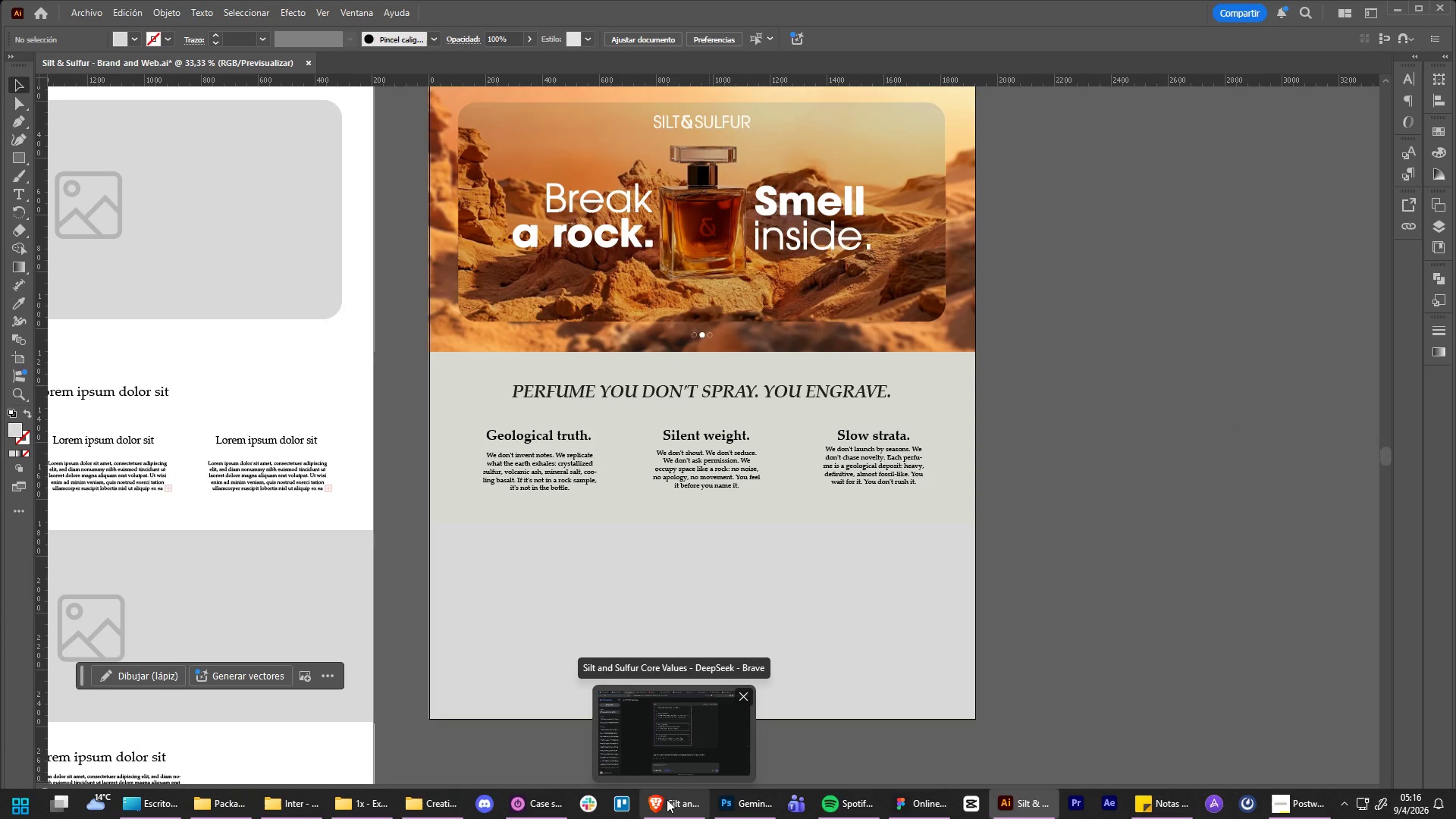 
left_click([667, 799])
 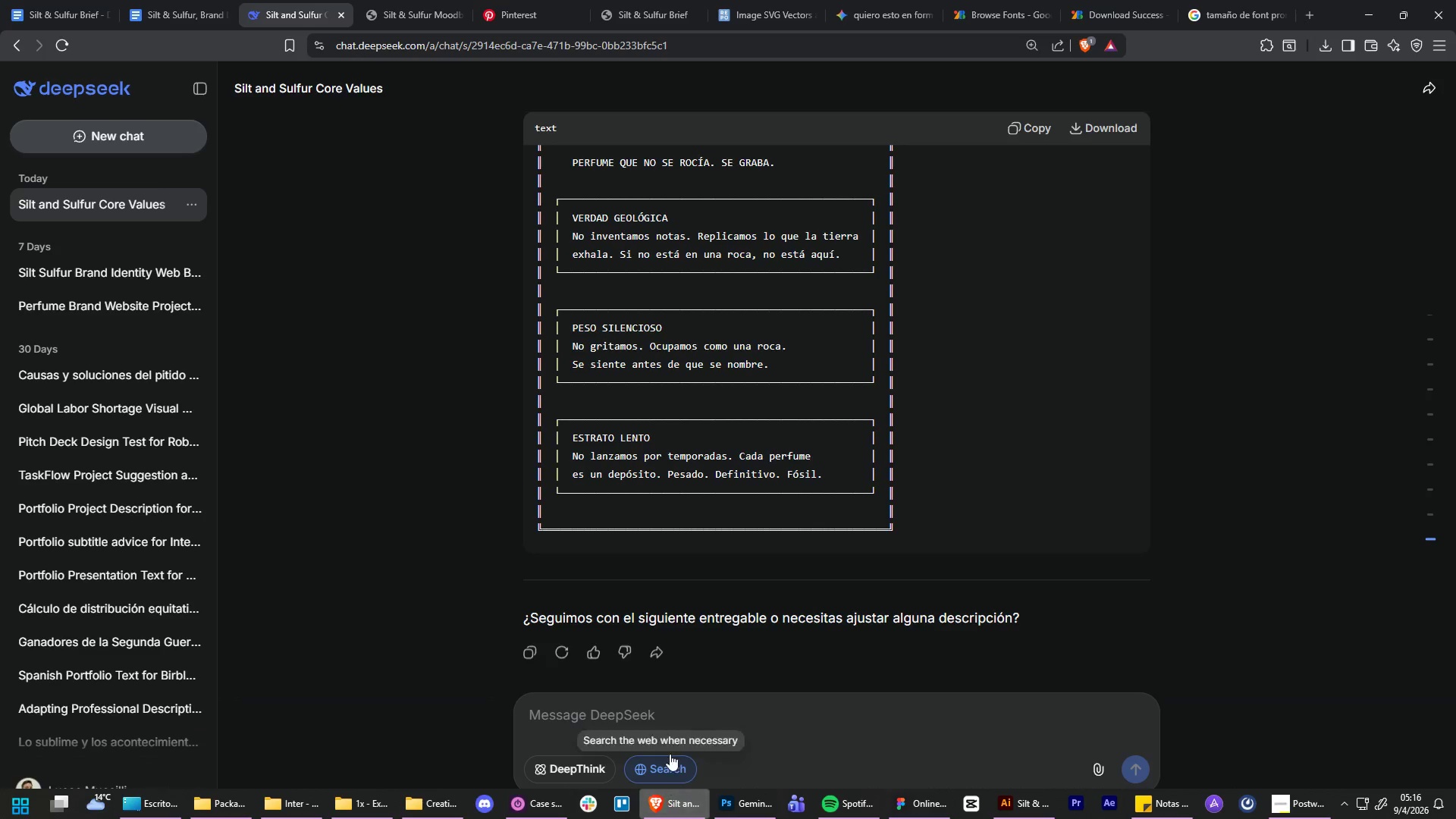 
left_click([672, 720])
 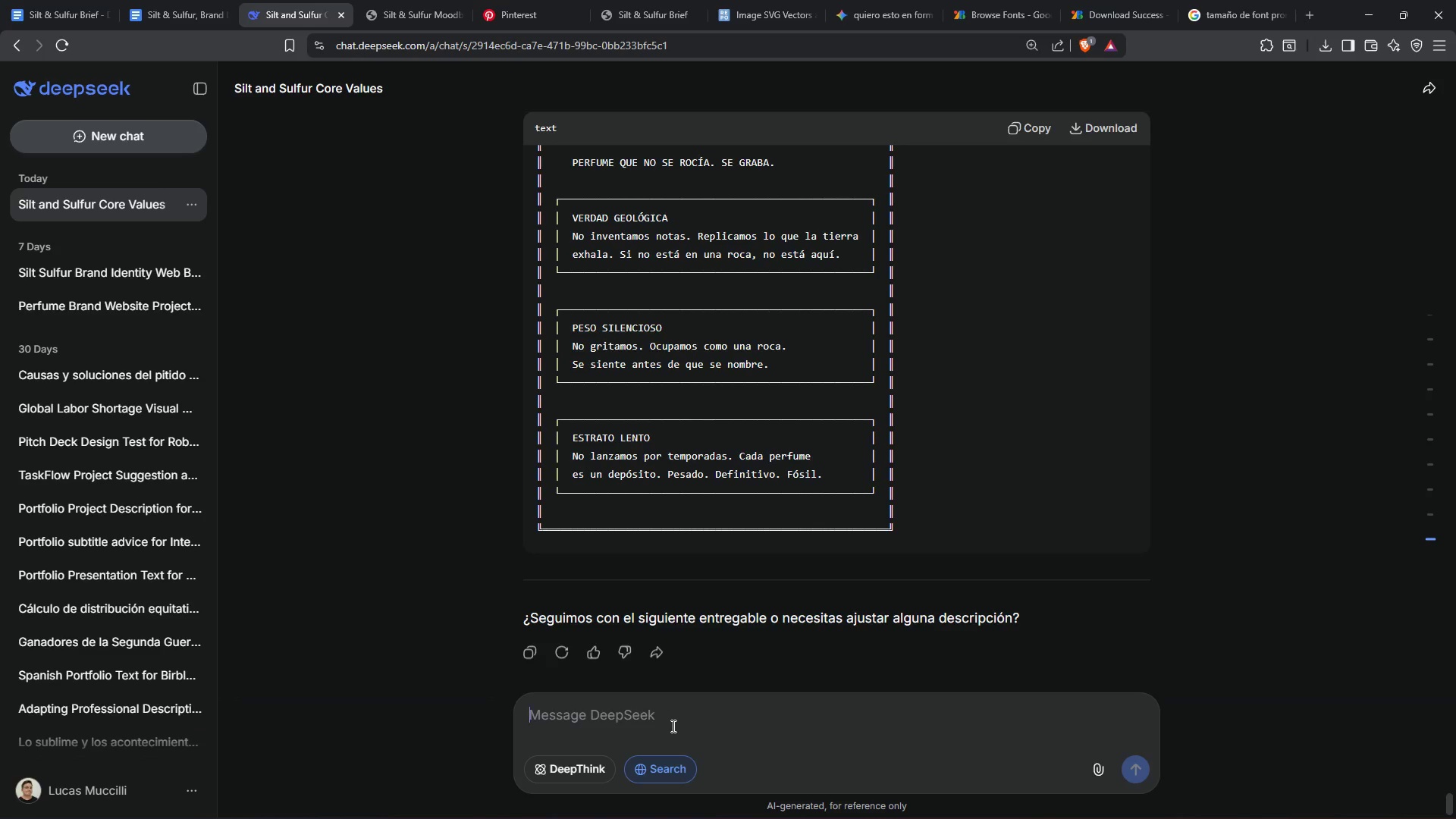 
type(perfume que se gra)
 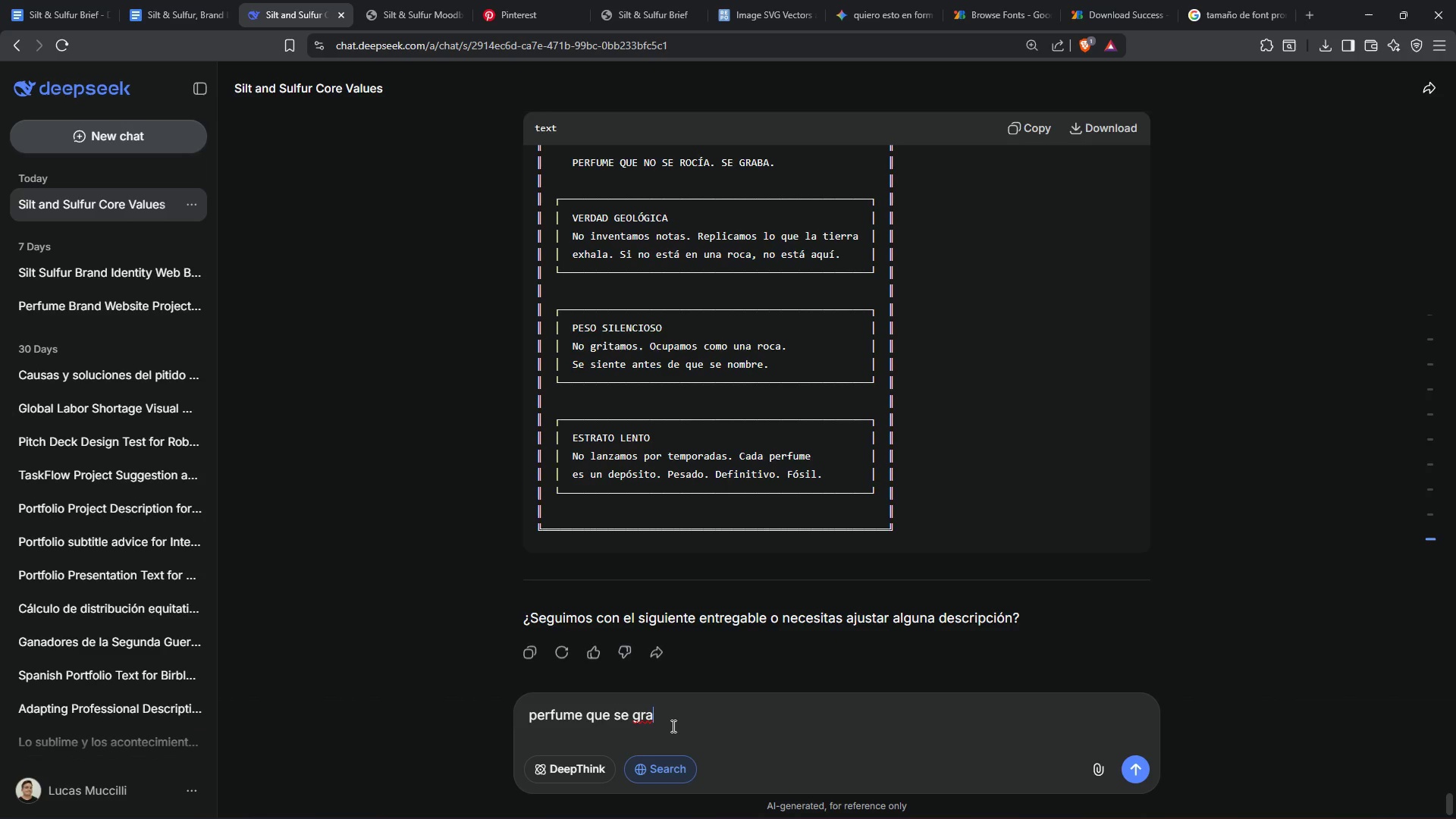 
scroll: coordinate [875, 494], scroll_direction: up, amount: 8.0
 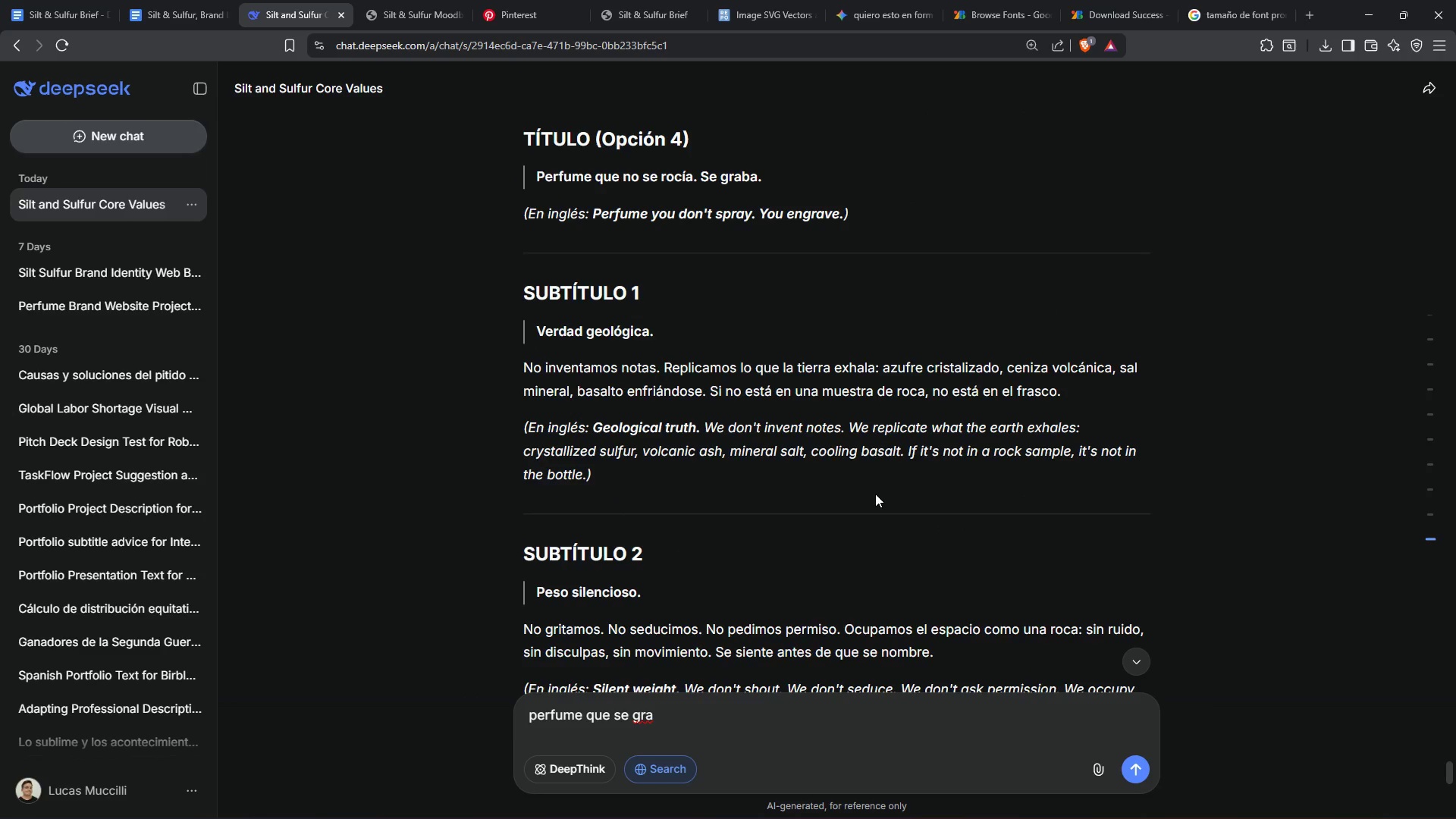 
scroll: coordinate [855, 523], scroll_direction: down, amount: 6.0
 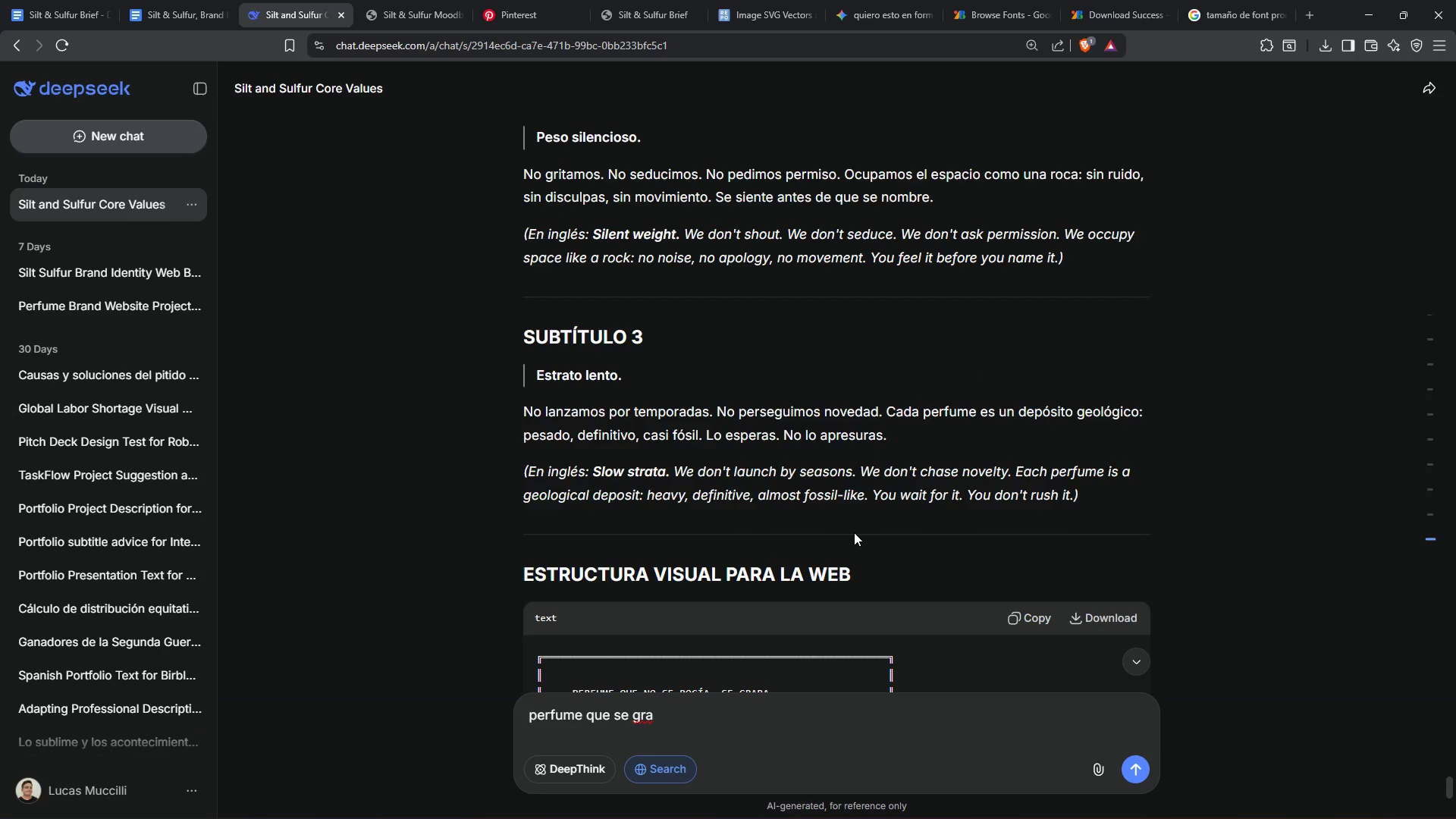 
type(ba)
 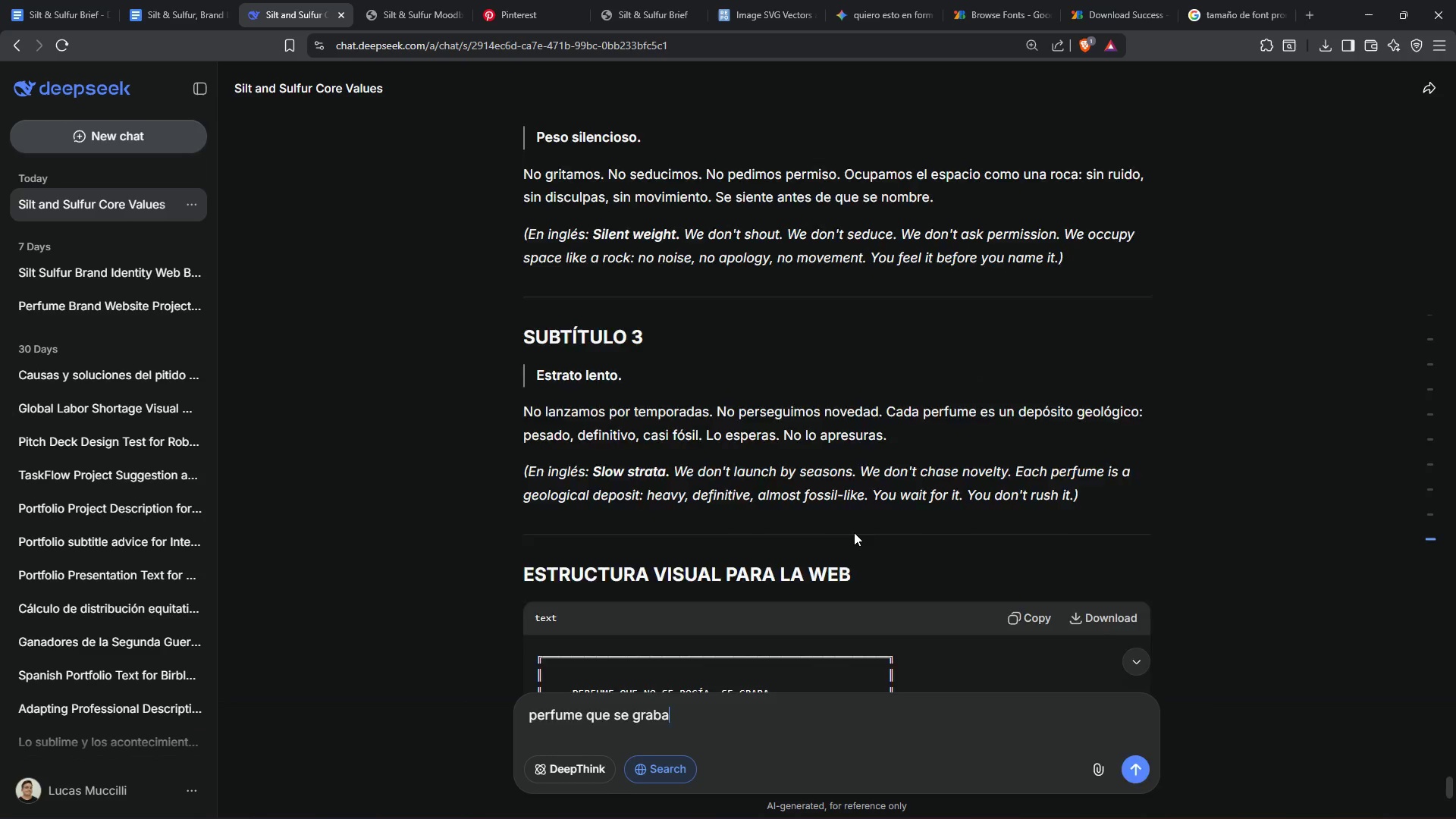 
key(Enter)
 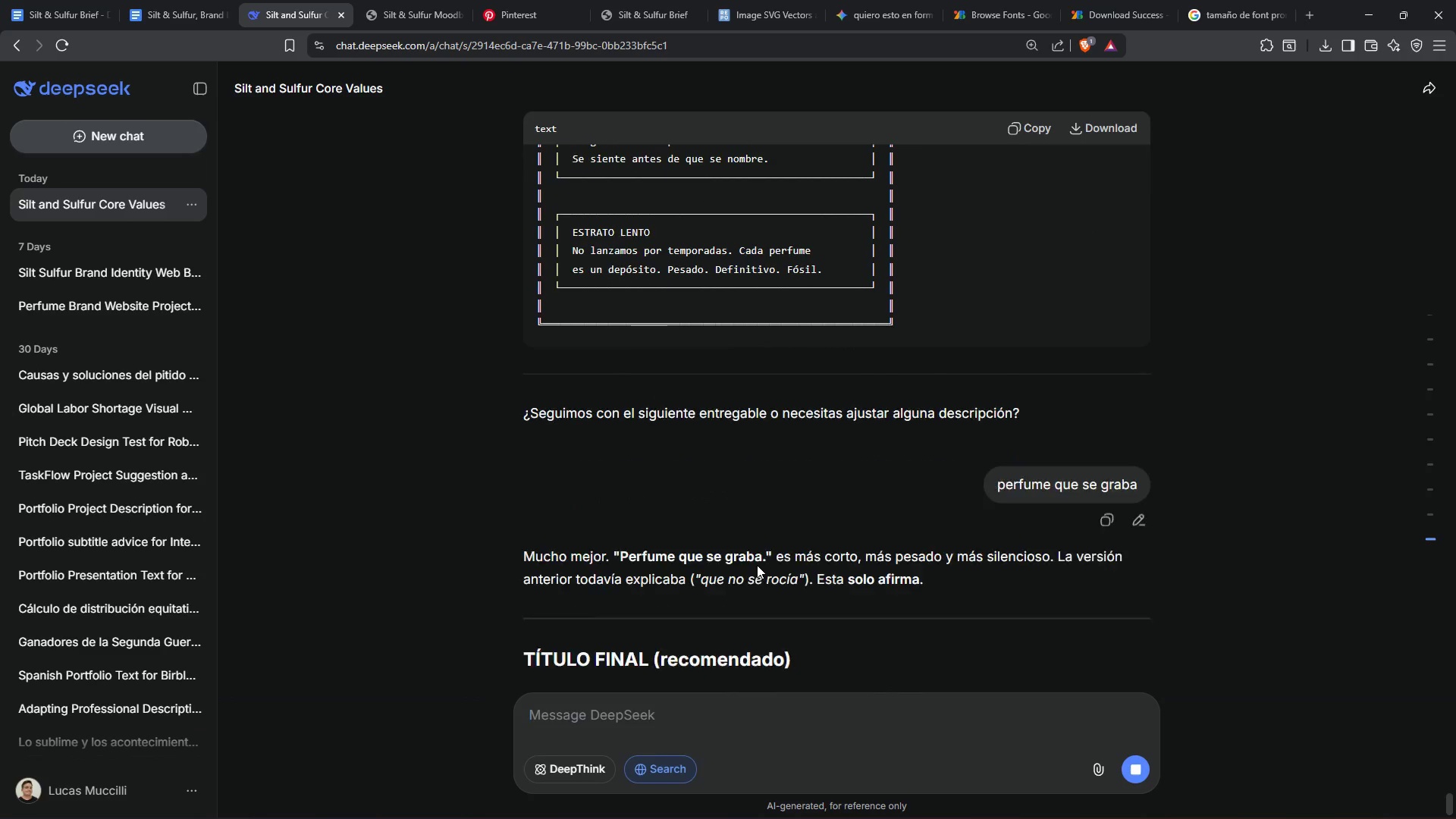 
scroll: coordinate [753, 564], scroll_direction: up, amount: 1.0
 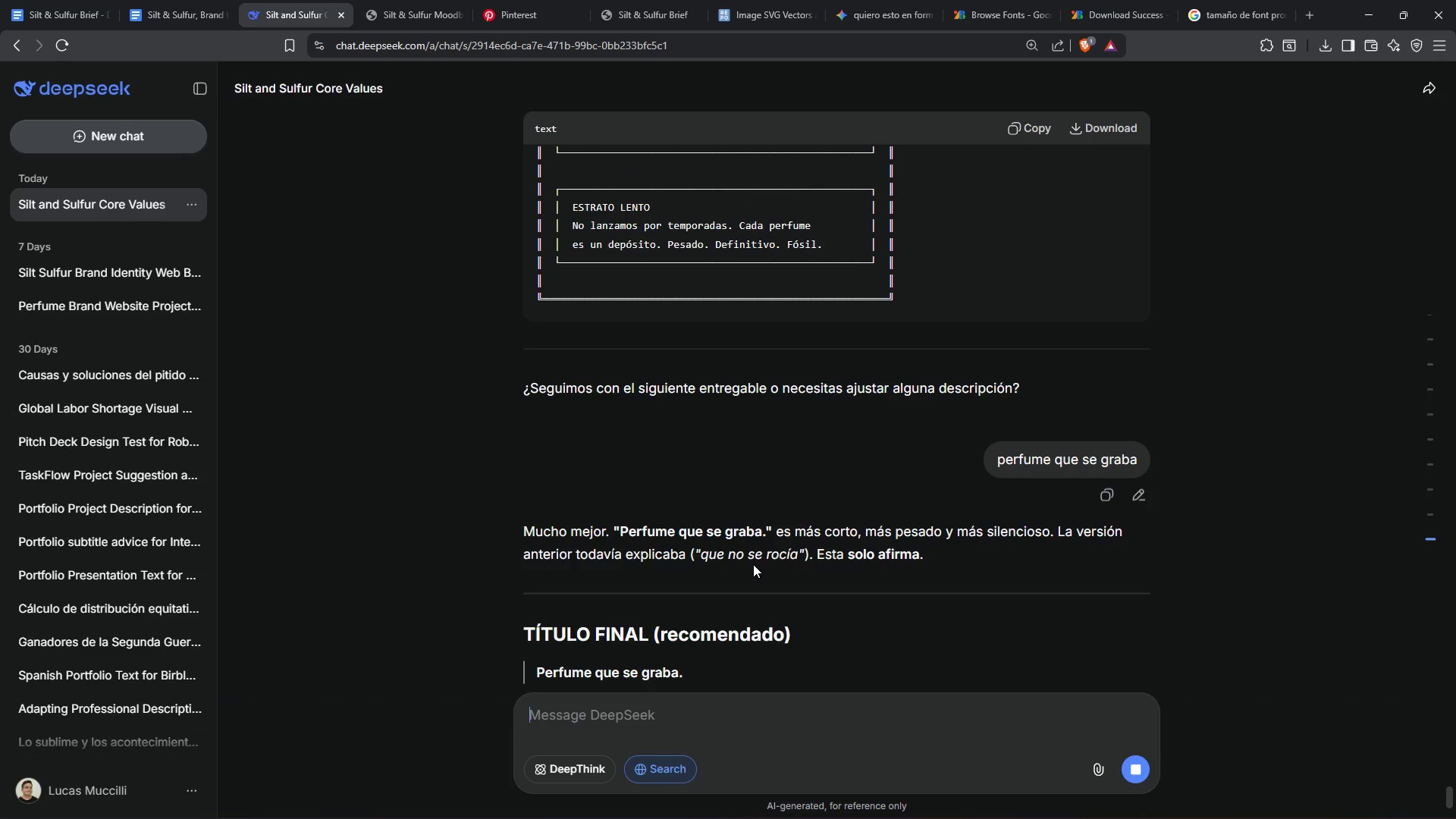 
scroll: coordinate [1141, 511], scroll_direction: down, amount: 3.0
 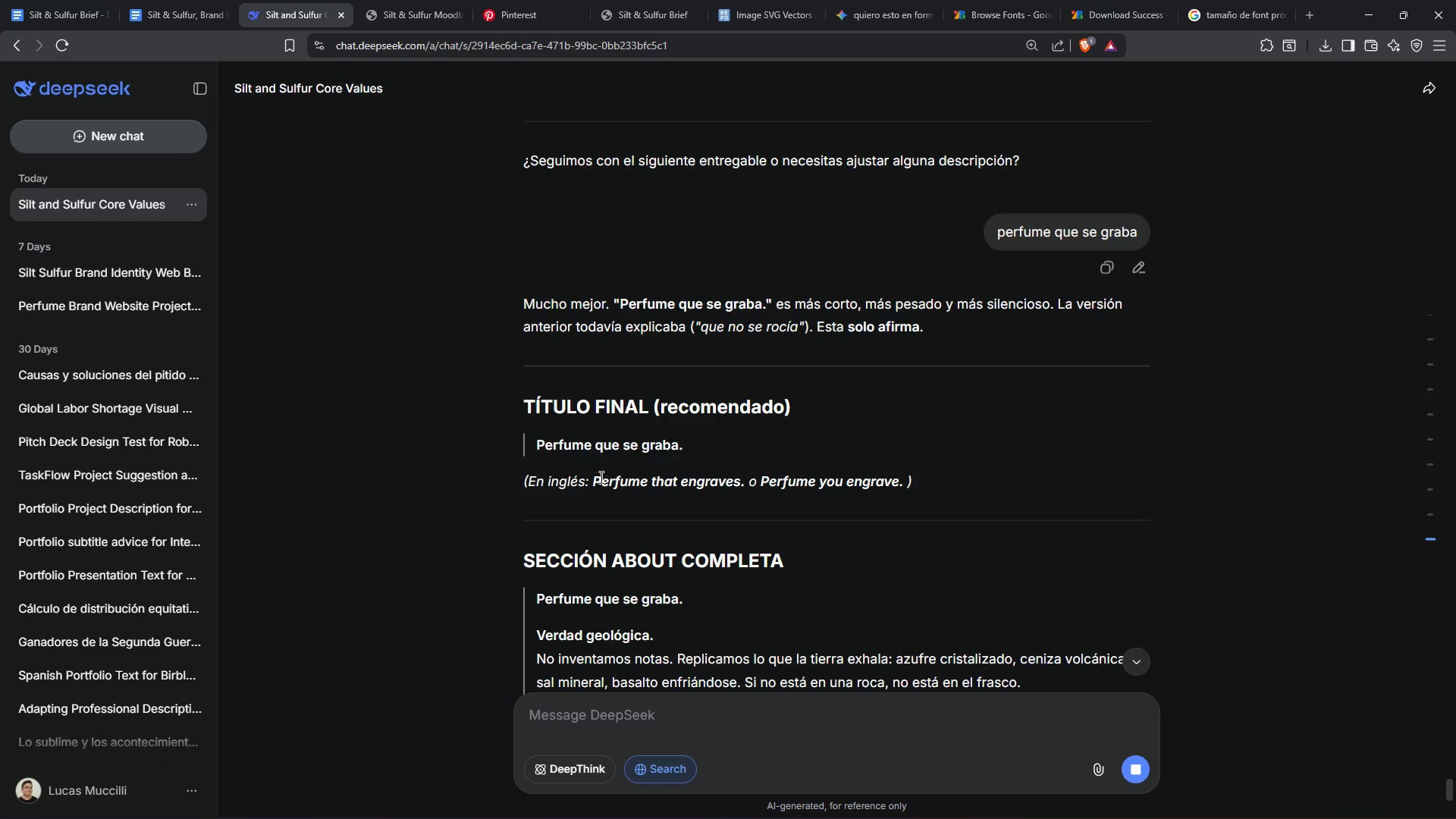 
left_click_drag(start_coordinate=[593, 477], to_coordinate=[737, 485])
 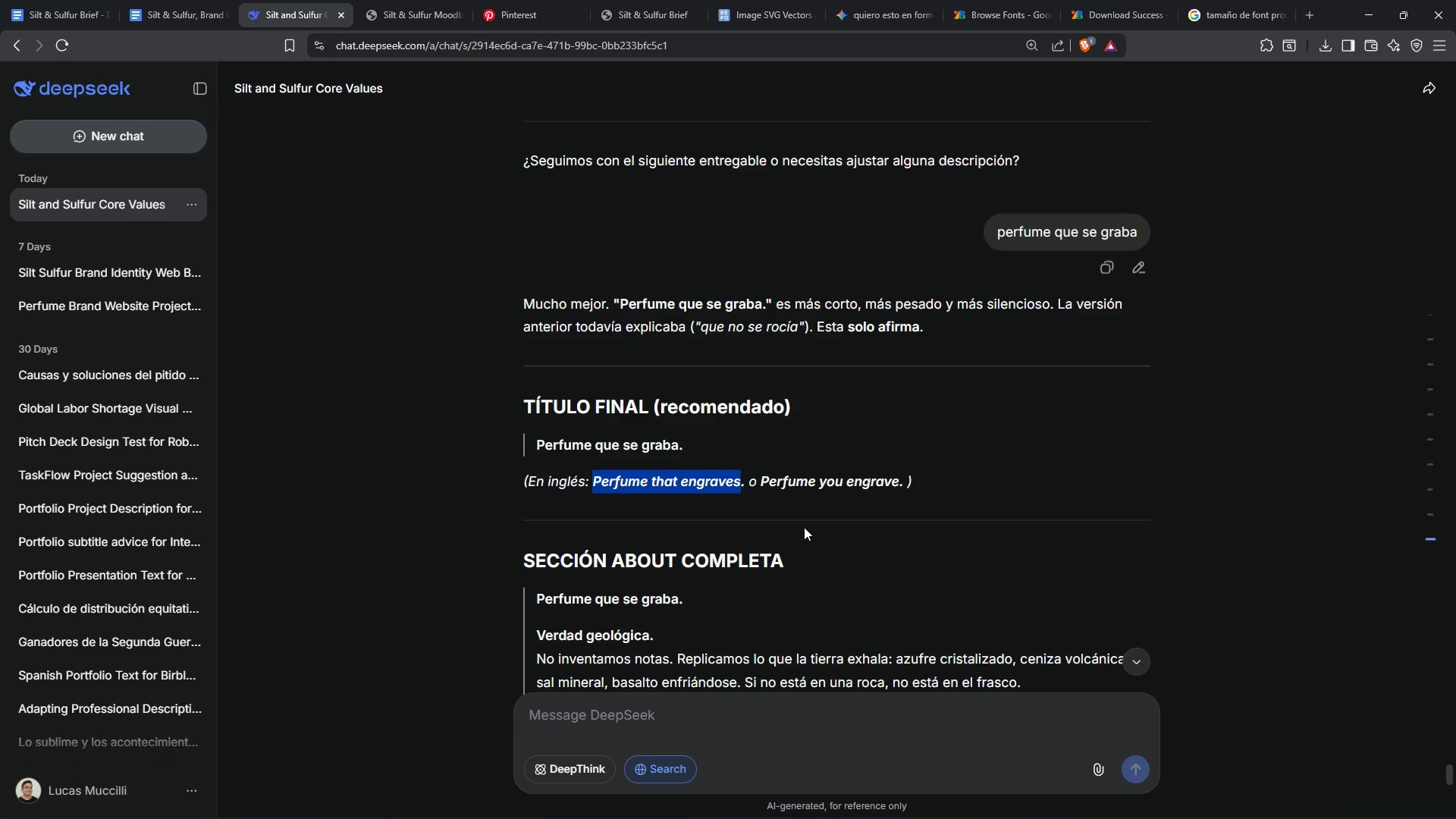 
wait(51.58)
 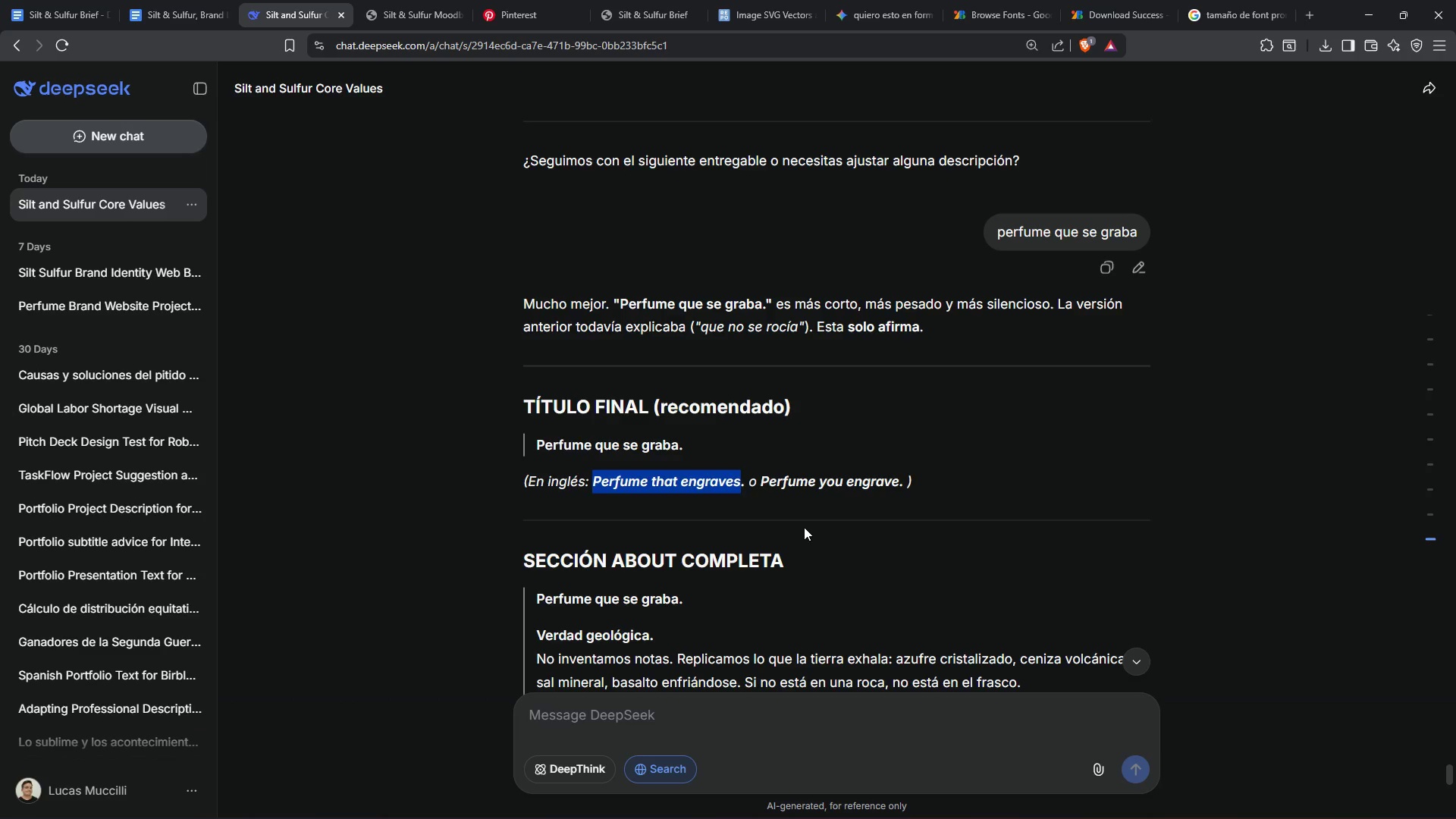 
left_click_drag(start_coordinate=[745, 484], to_coordinate=[594, 481])
 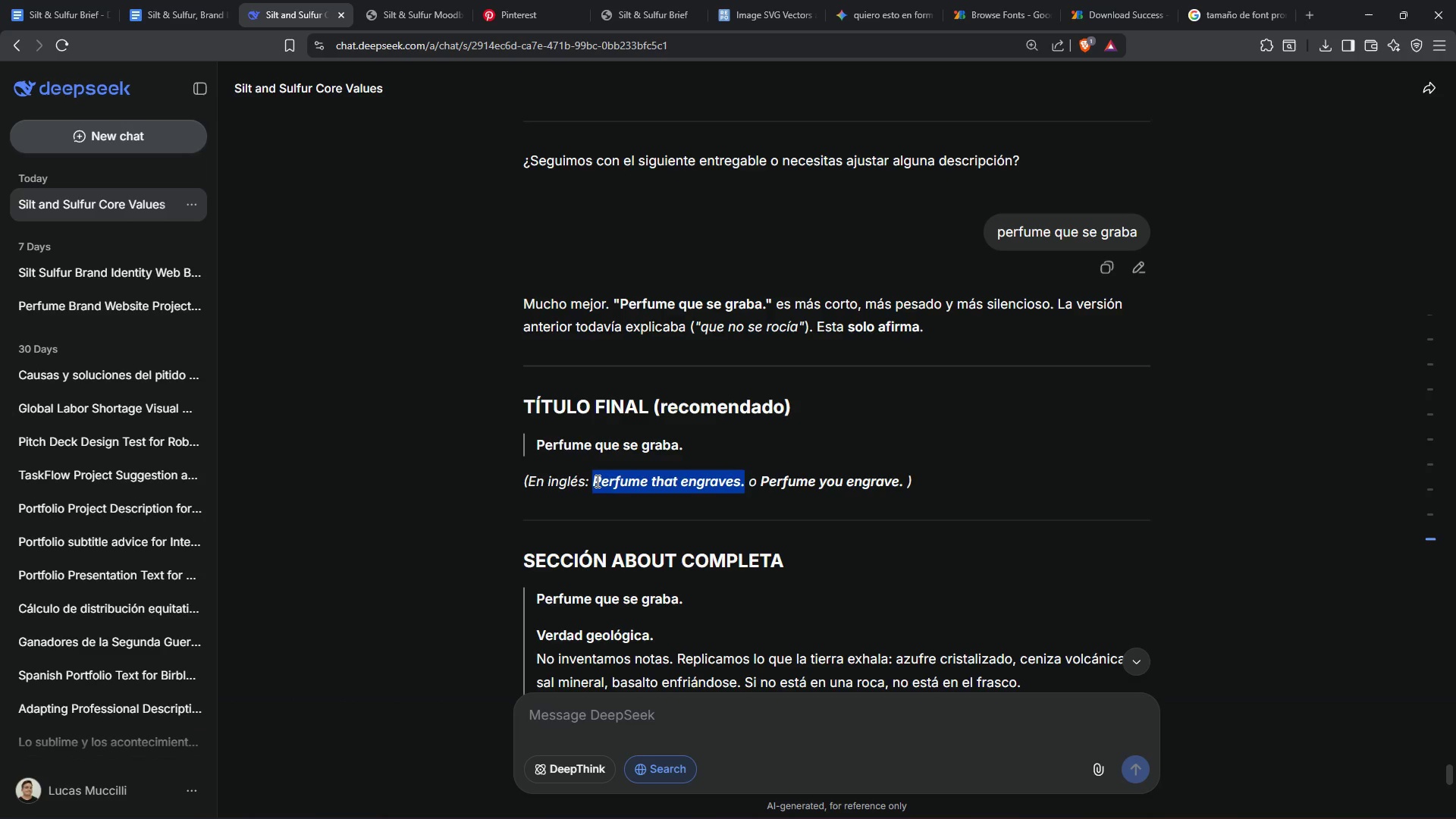 
key(Control+C)
 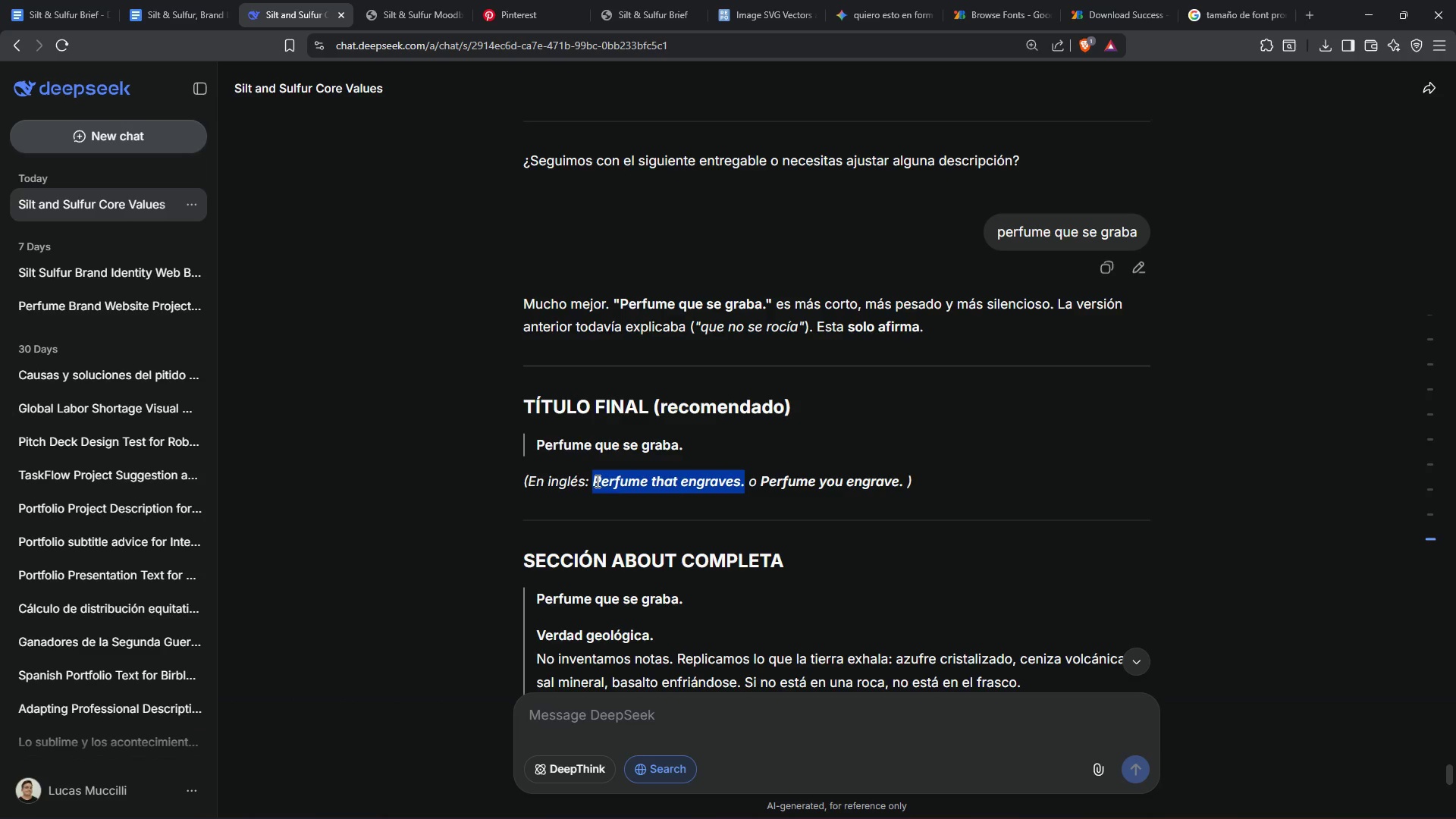 
key(Control+C)
 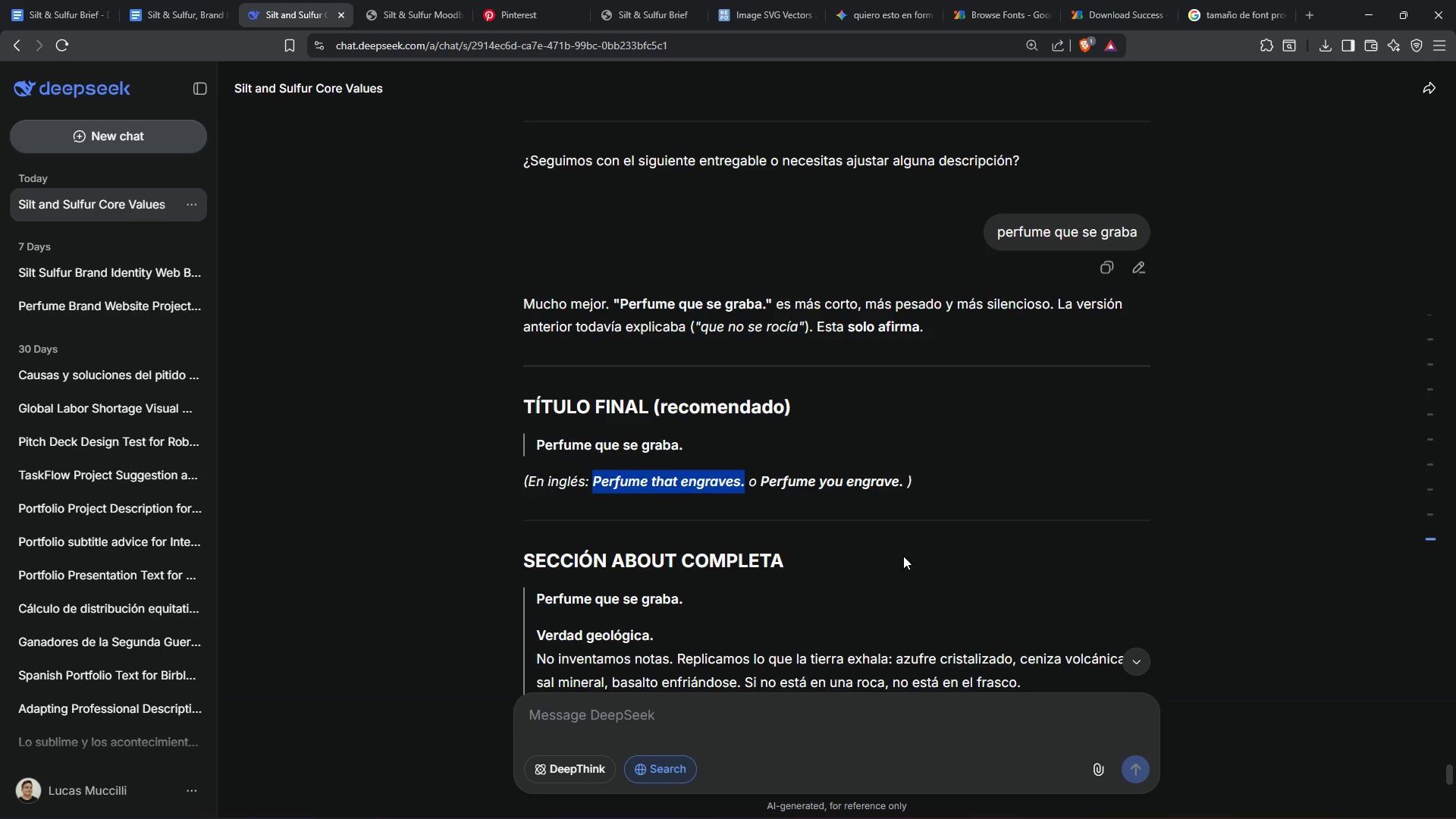 
scroll: coordinate [921, 551], scroll_direction: down, amount: 4.0
 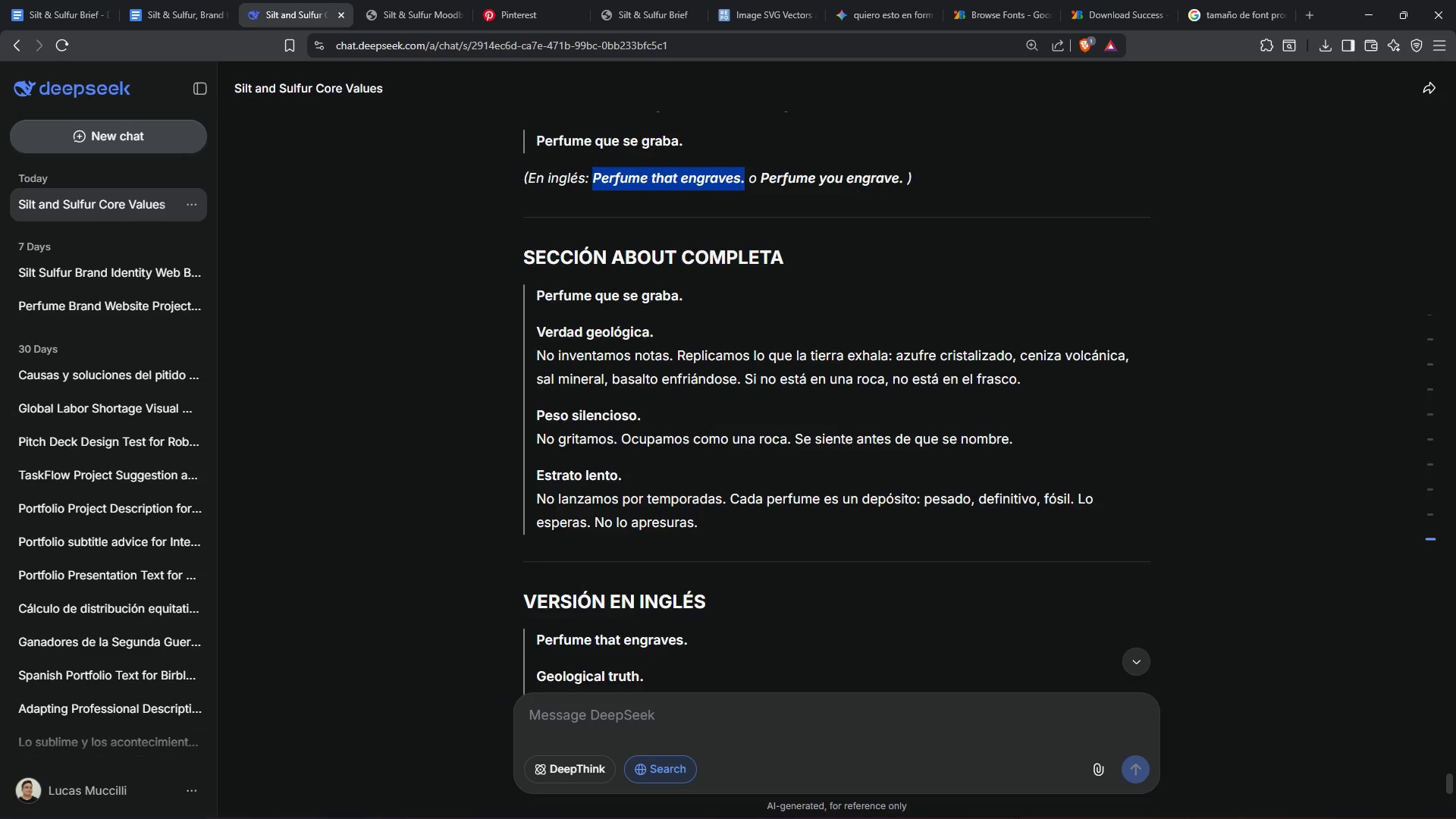 
wait(7.24)
 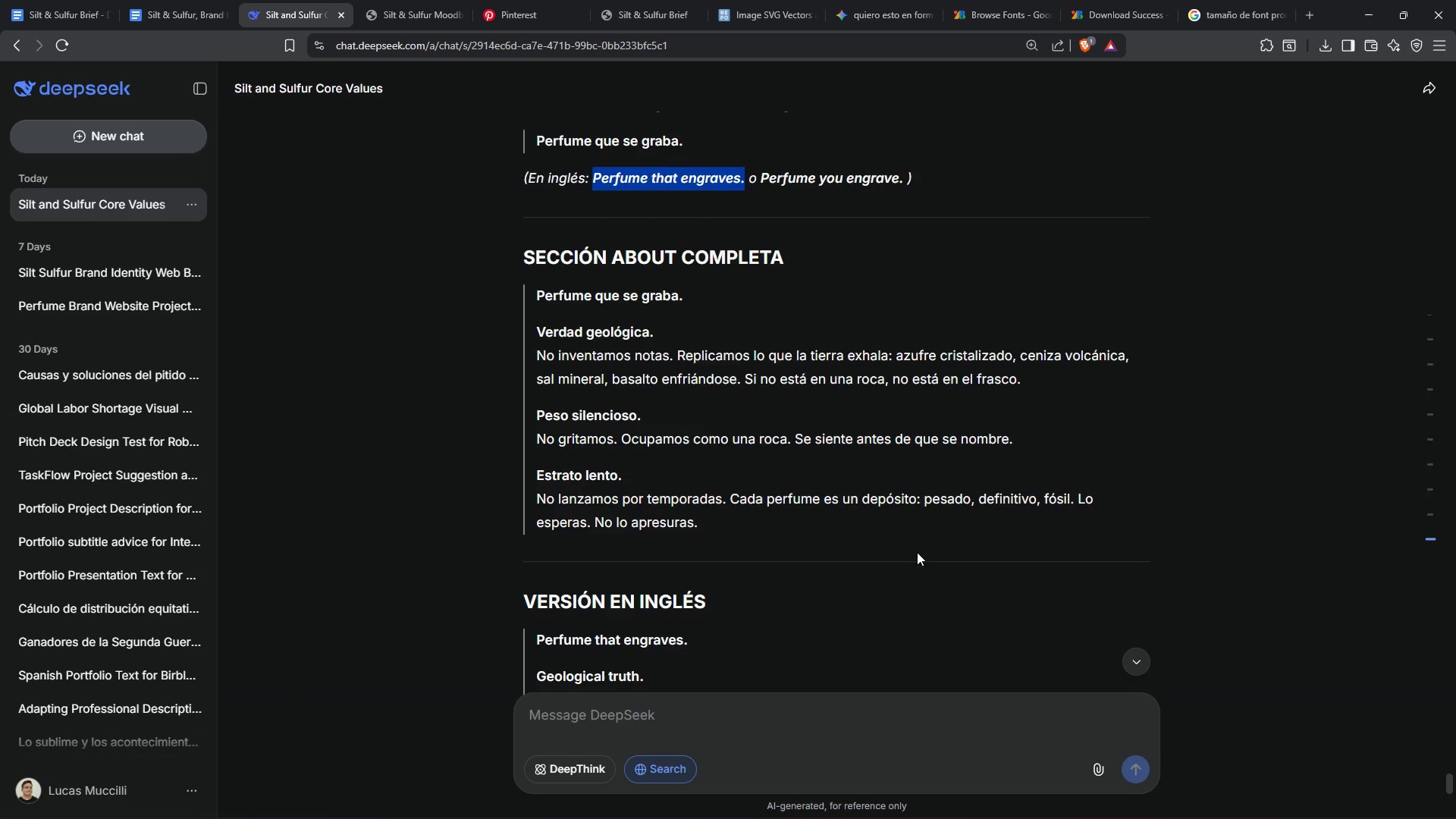 
scroll: coordinate [803, 593], scroll_direction: down, amount: 3.0
 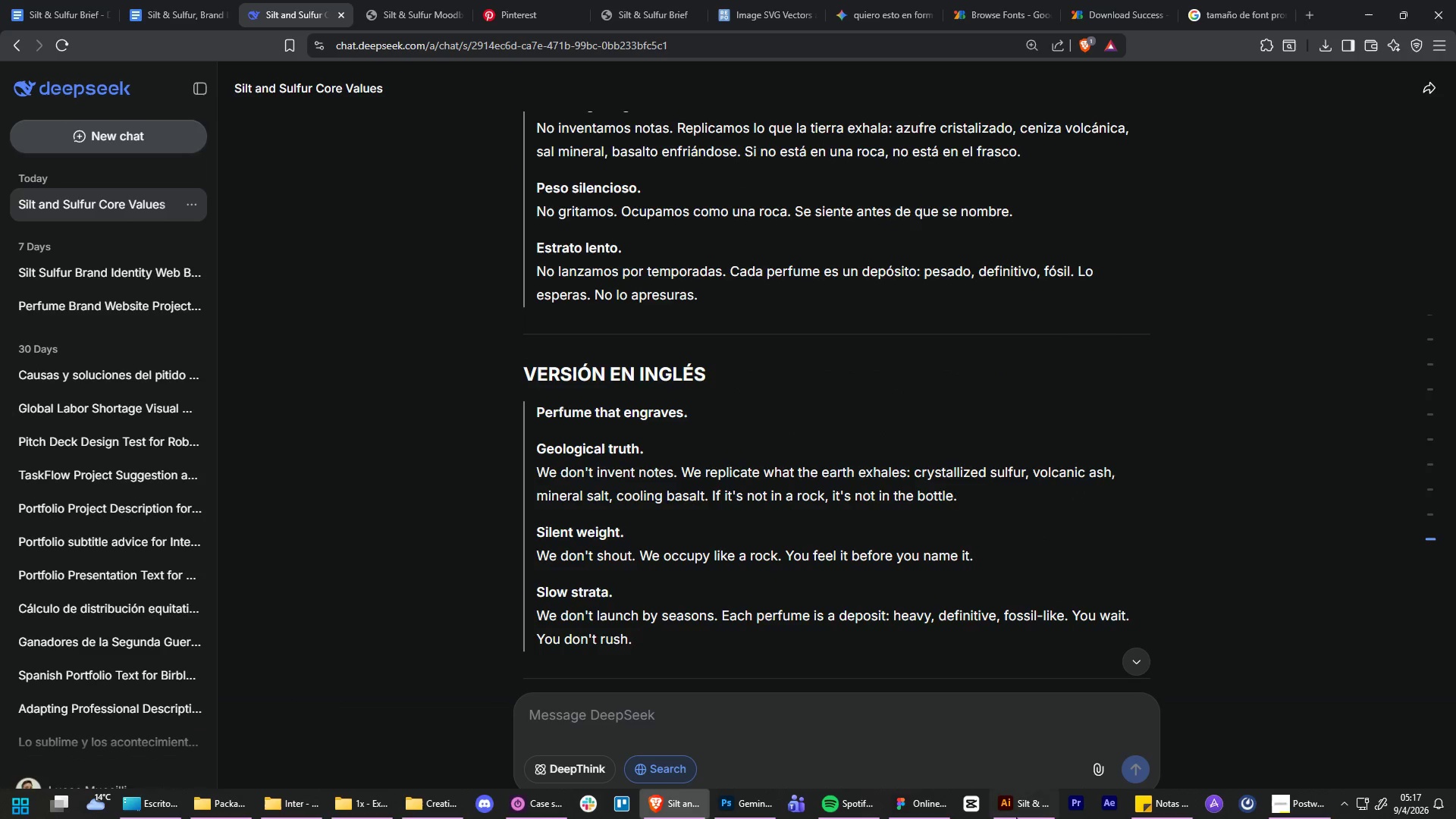 
hold_key(key=ControlLeft, duration=0.45)
hold_key(key=AltLeft, duration=0.42)
scroll: coordinate [621, 378], scroll_direction: up, amount: 1.0
 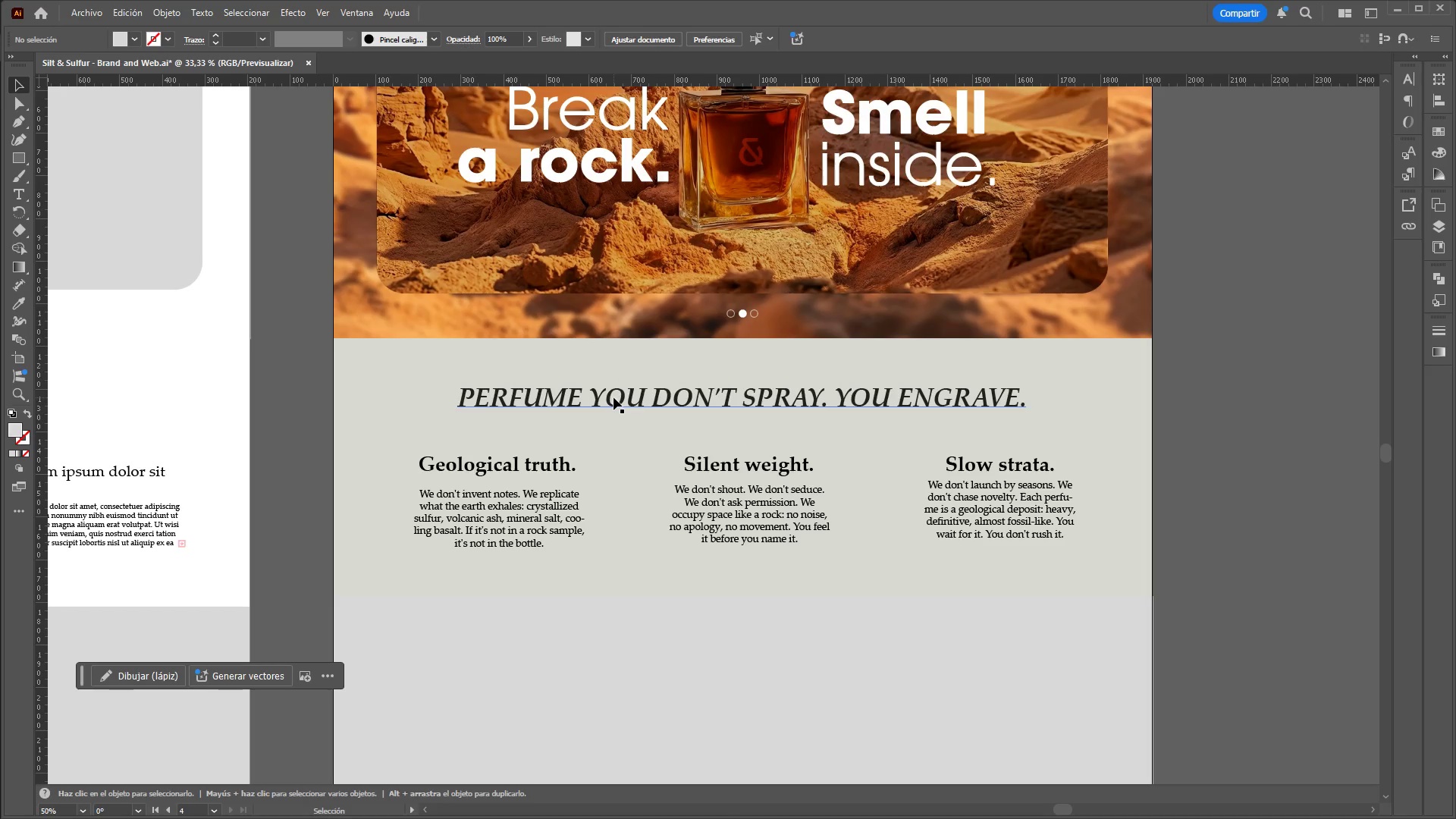 
left_click([613, 397])
 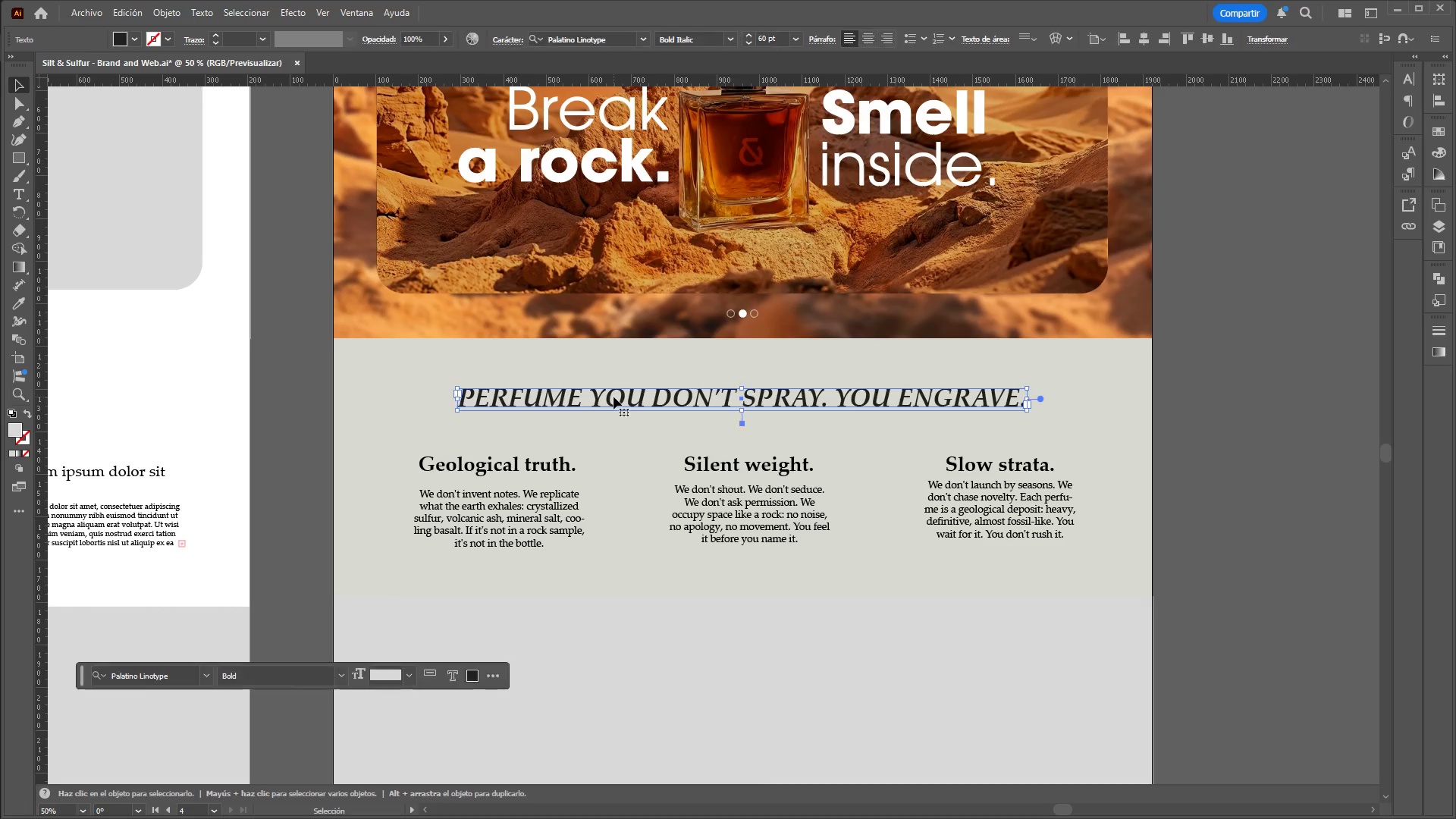 
left_click_drag(start_coordinate=[613, 397], to_coordinate=[1056, 406])
 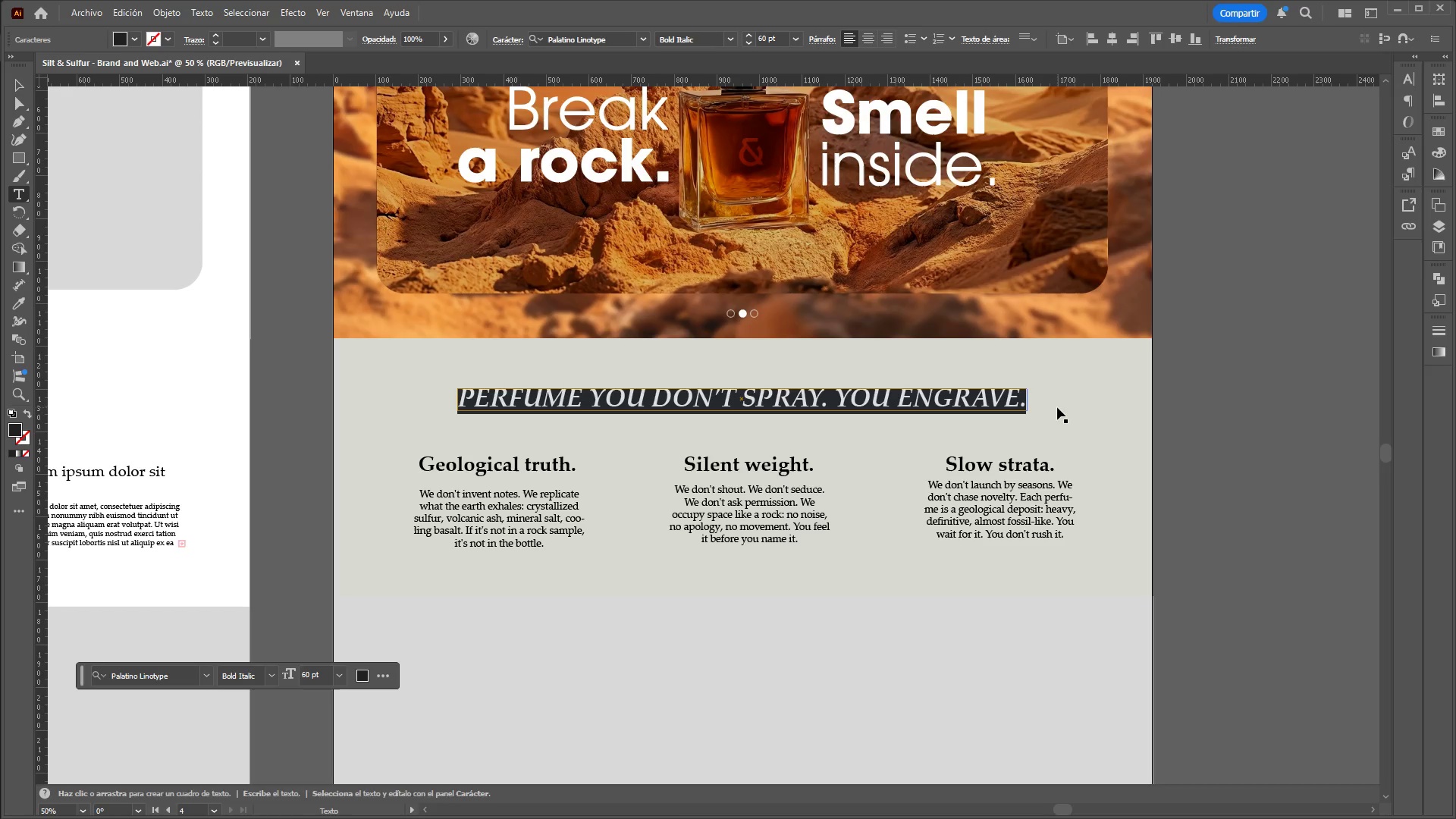 
key(Control+V)
 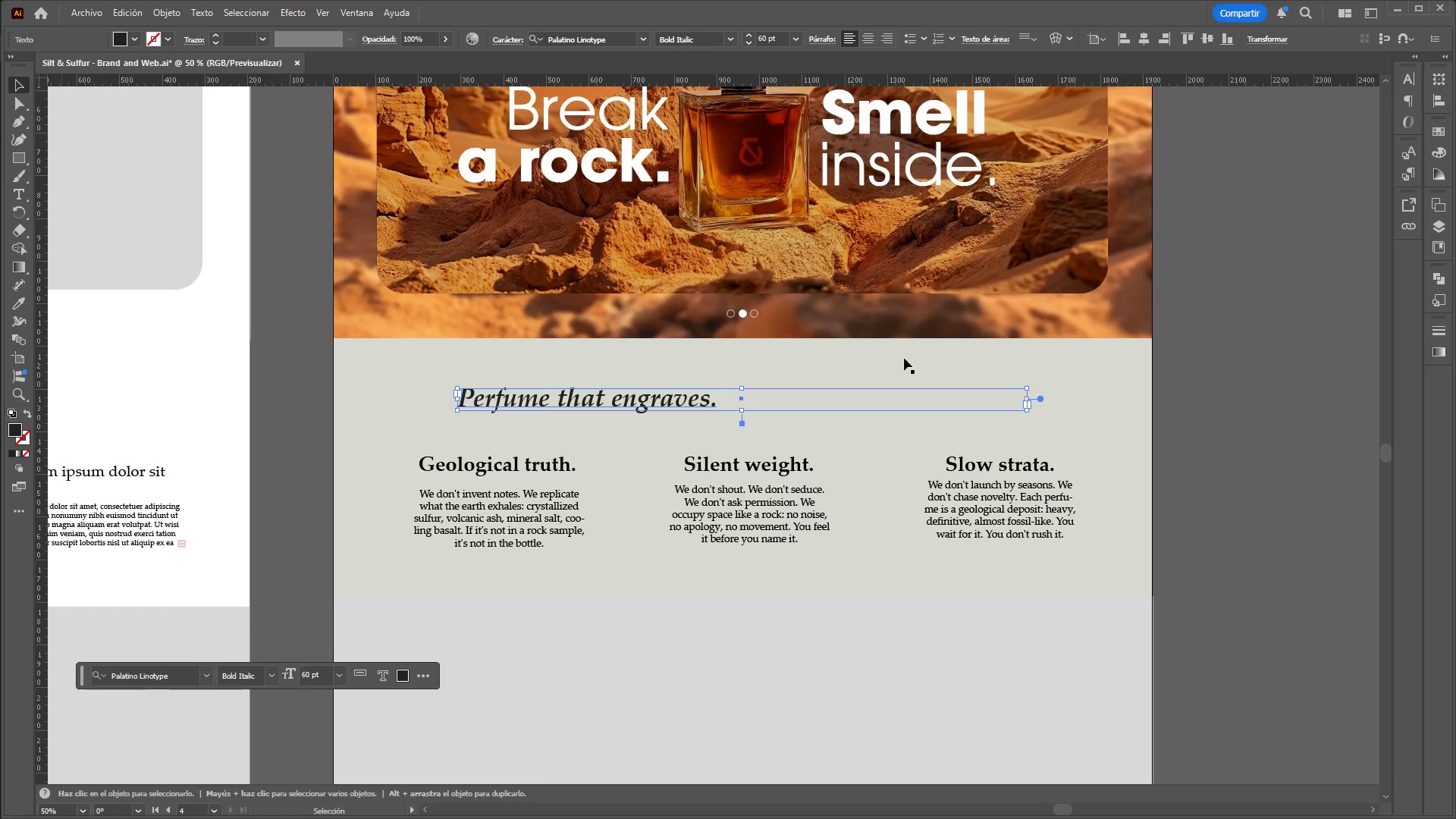 
left_click_drag(start_coordinate=[1031, 400], to_coordinate=[719, 392])
 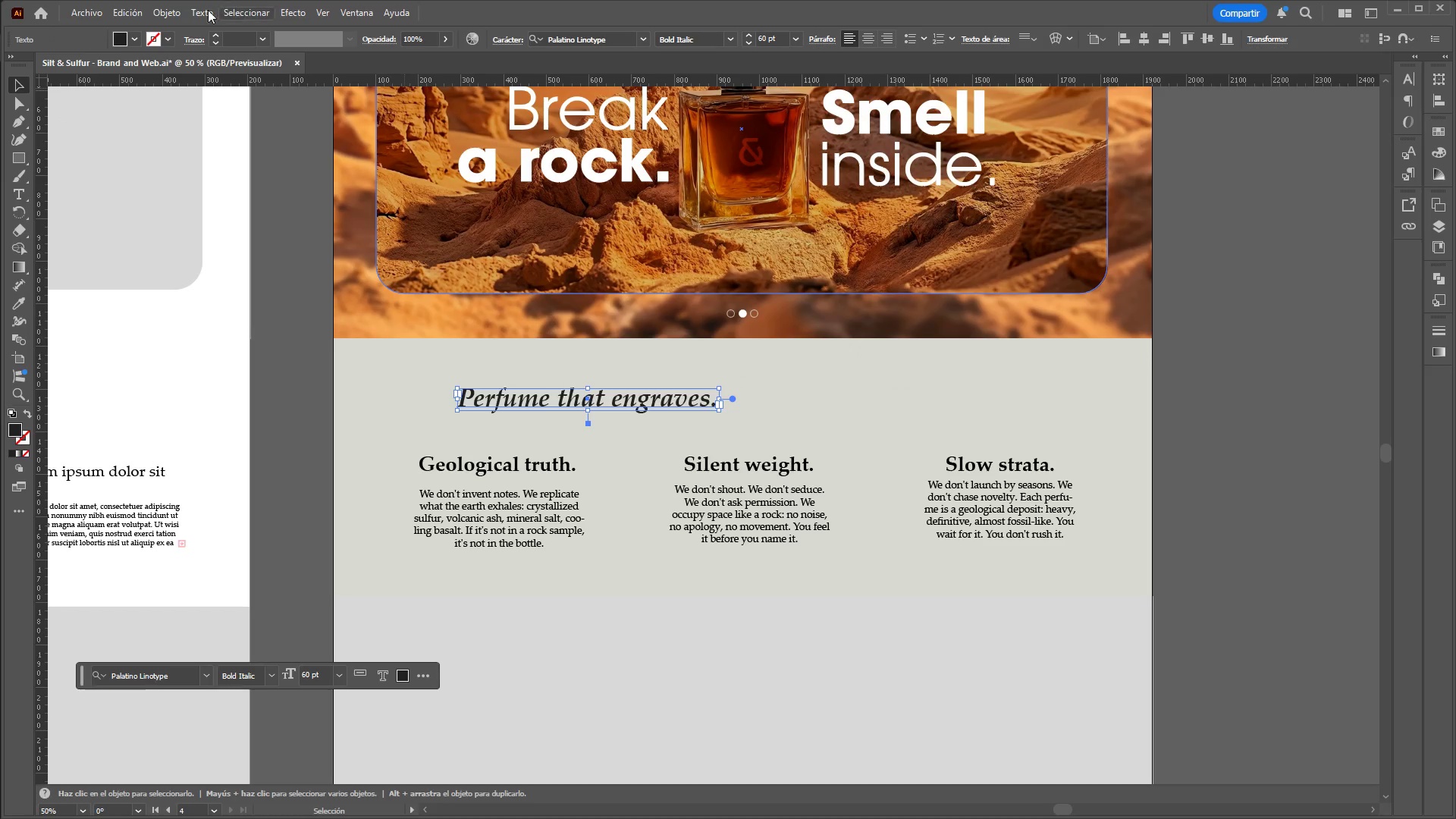 
left_click([199, 13])
 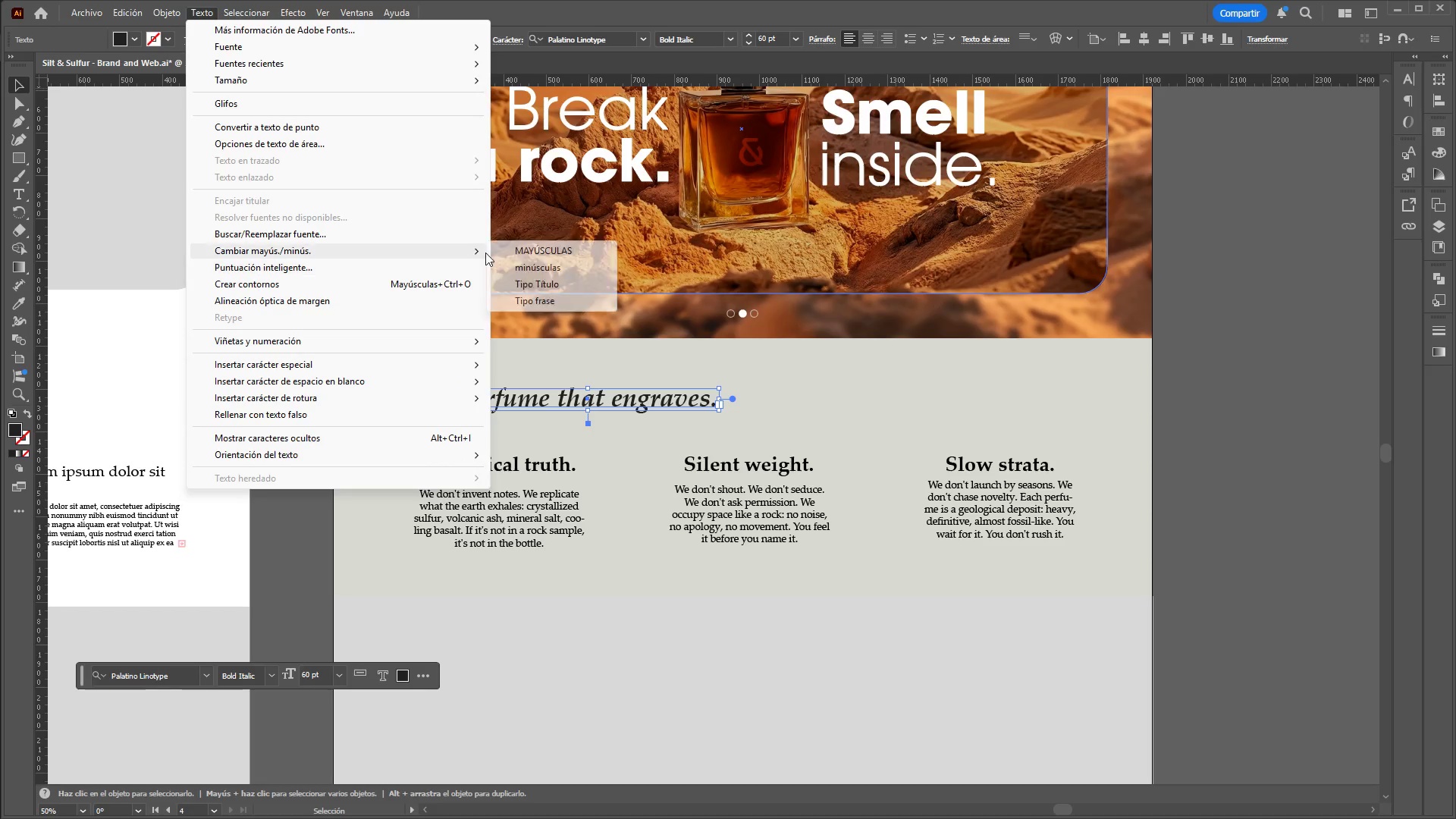 
left_click([513, 252])
 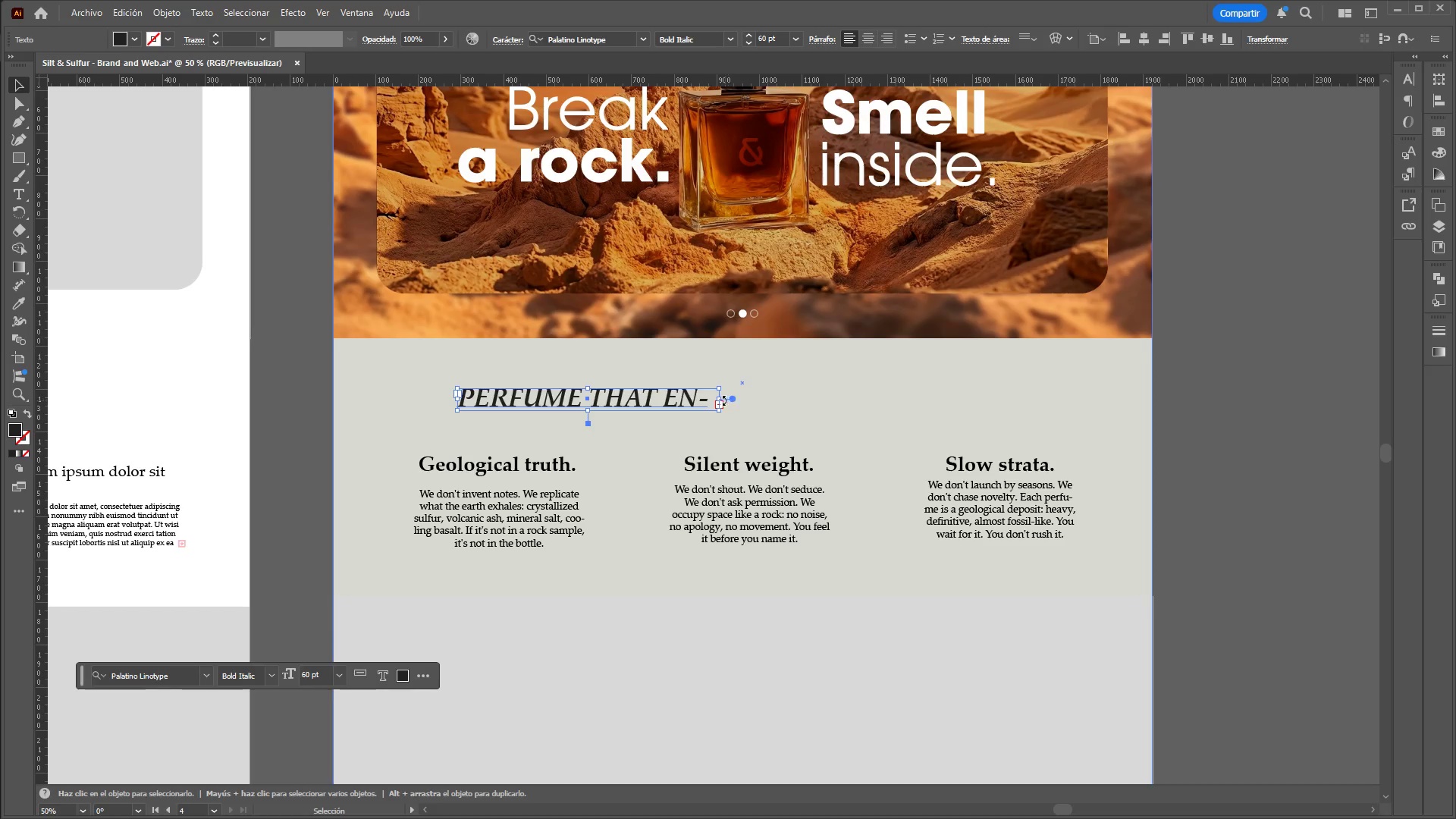 
left_click_drag(start_coordinate=[720, 400], to_coordinate=[808, 402])
 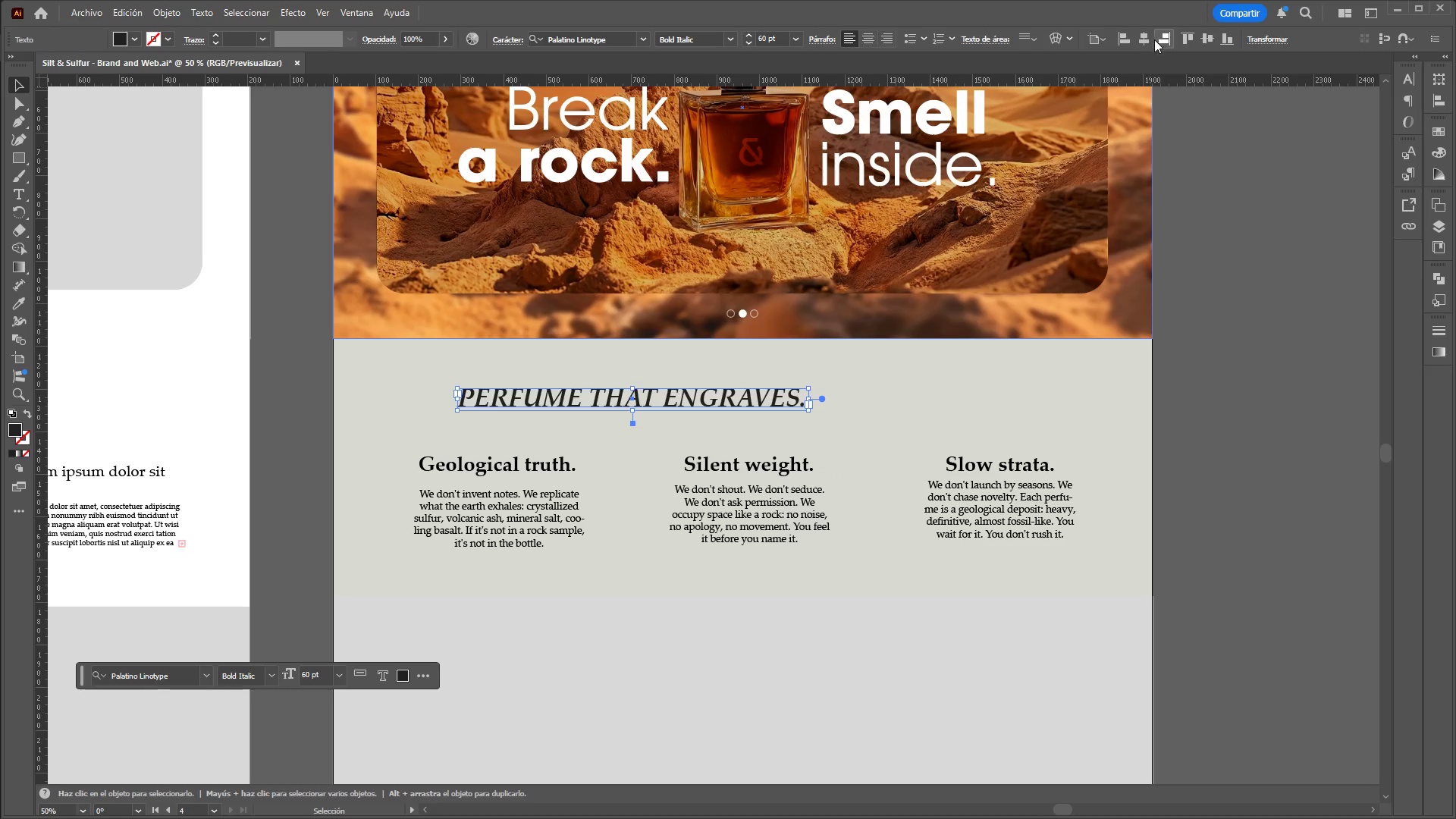 
left_click([1144, 42])
 